 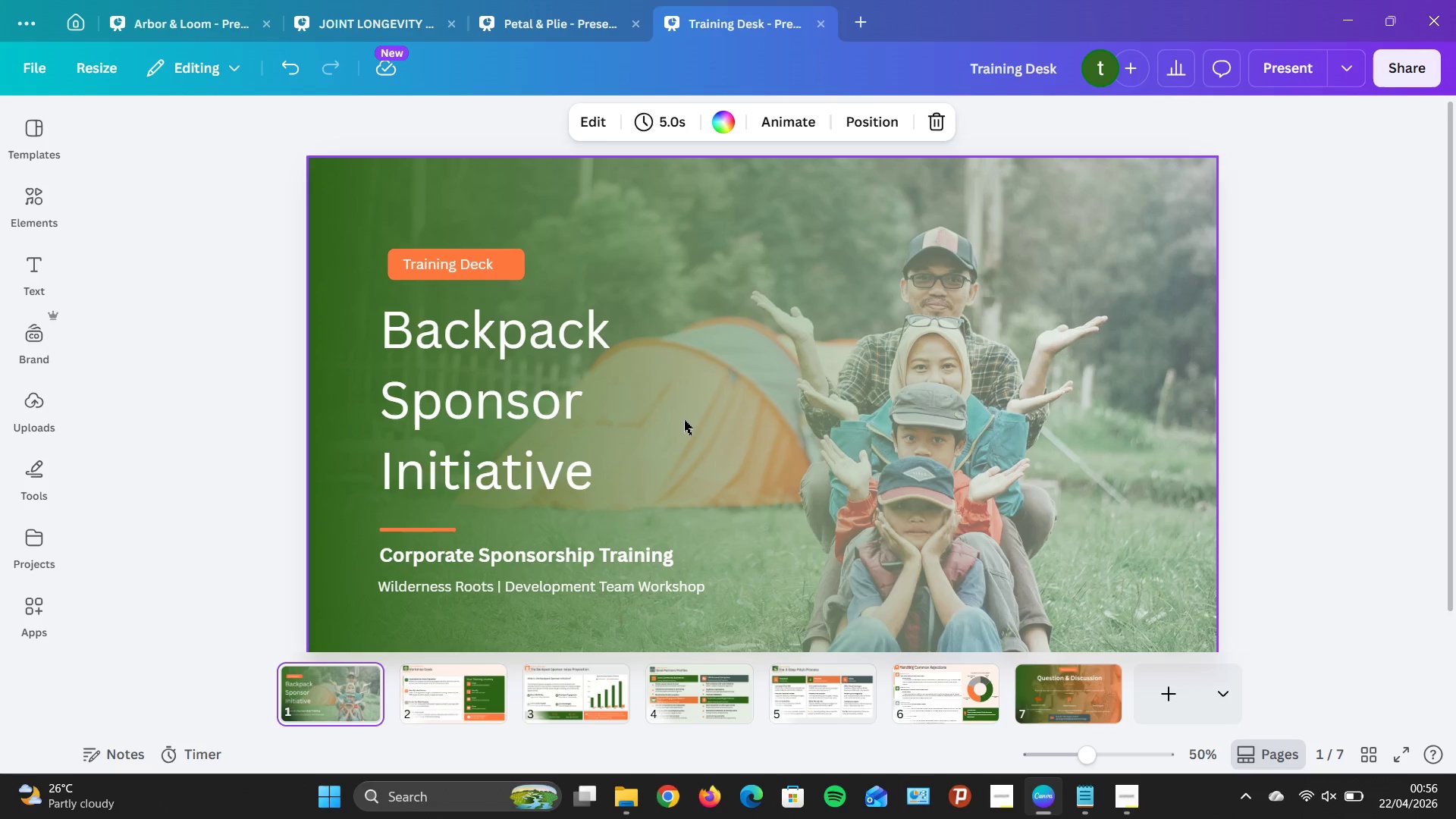 
mouse_move([38, 387])
 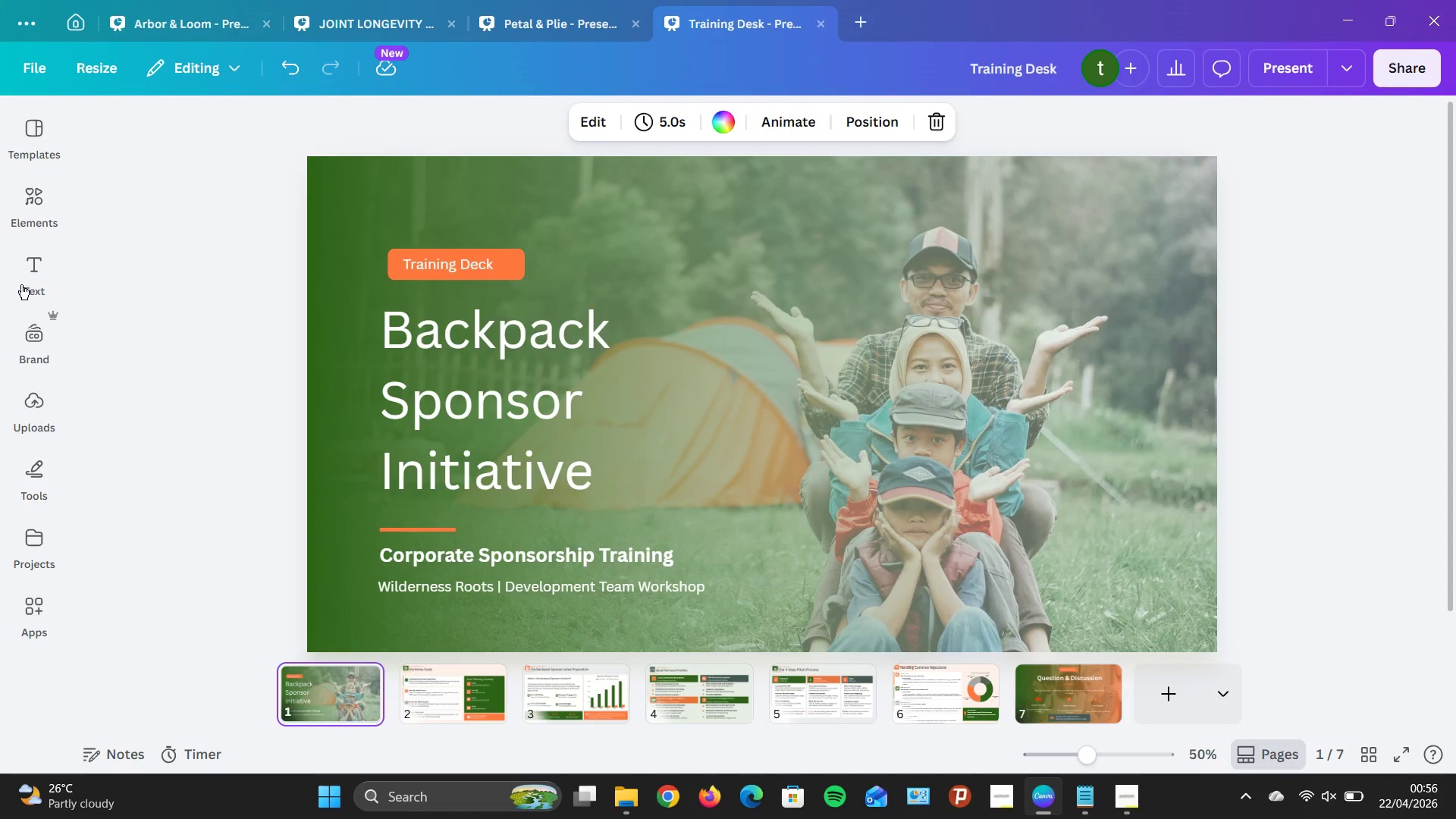 
left_click([19, 272])
 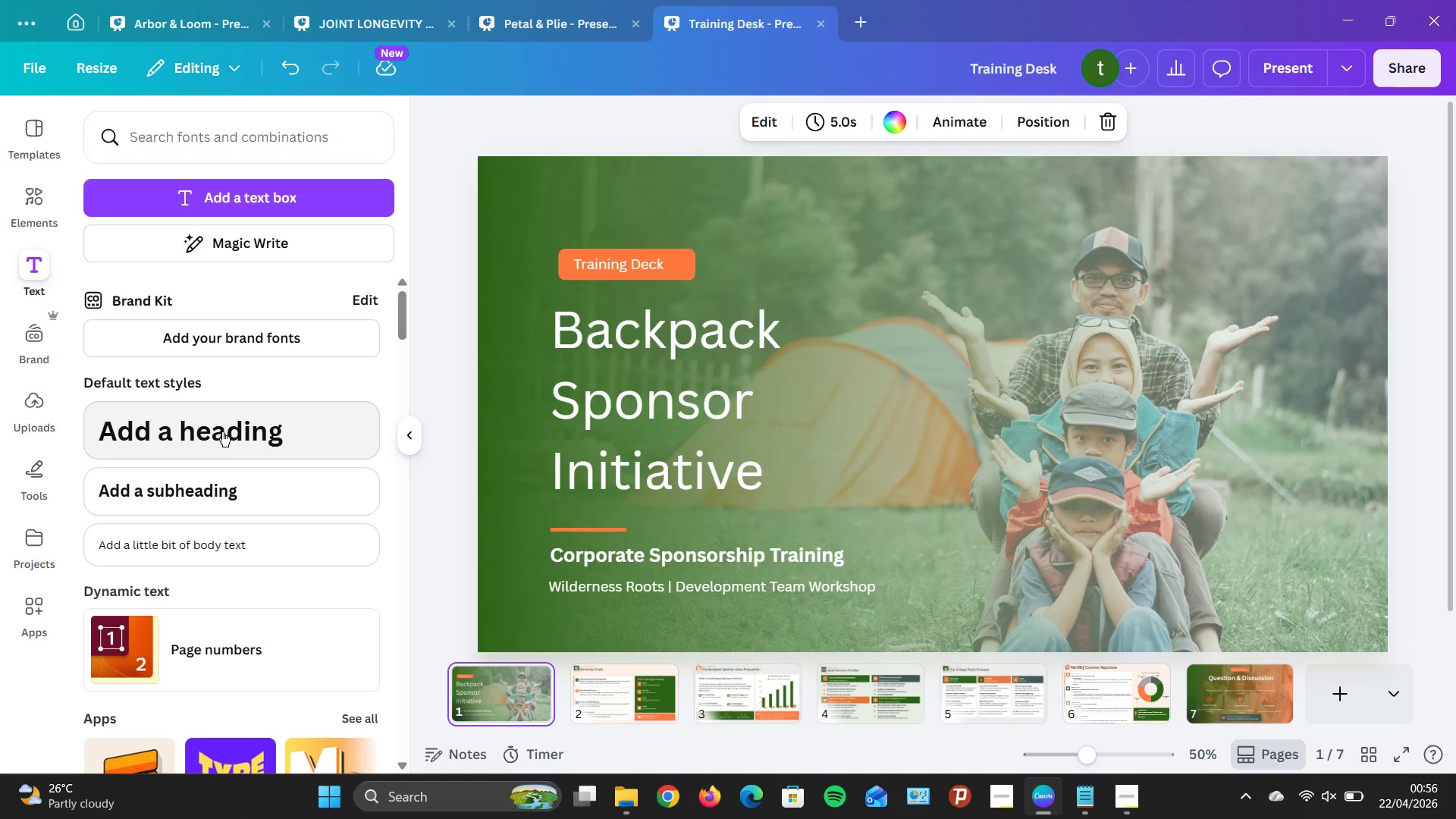 
left_click_drag(start_coordinate=[242, 439], to_coordinate=[245, 444])
 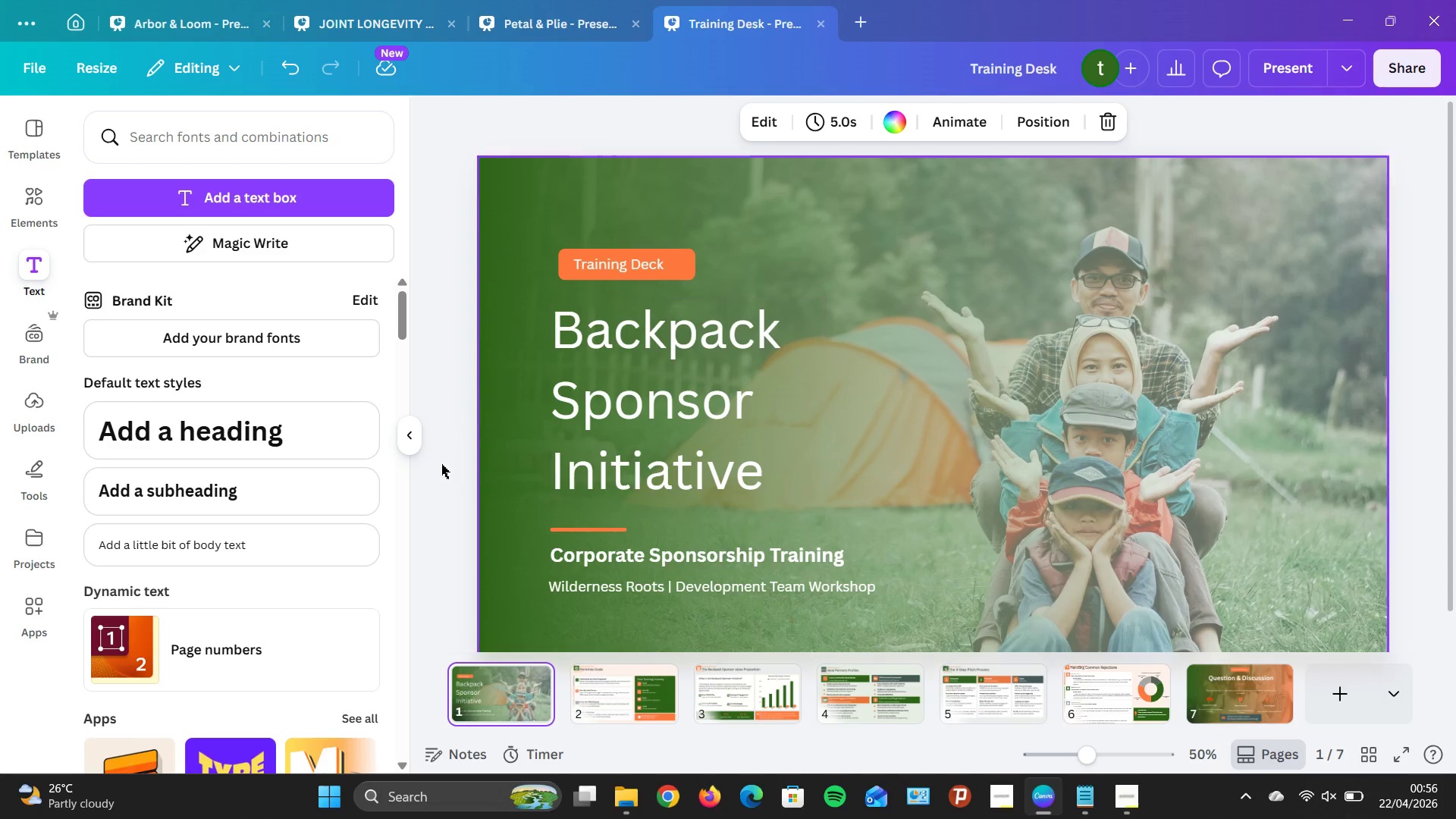 
left_click([344, 433])
 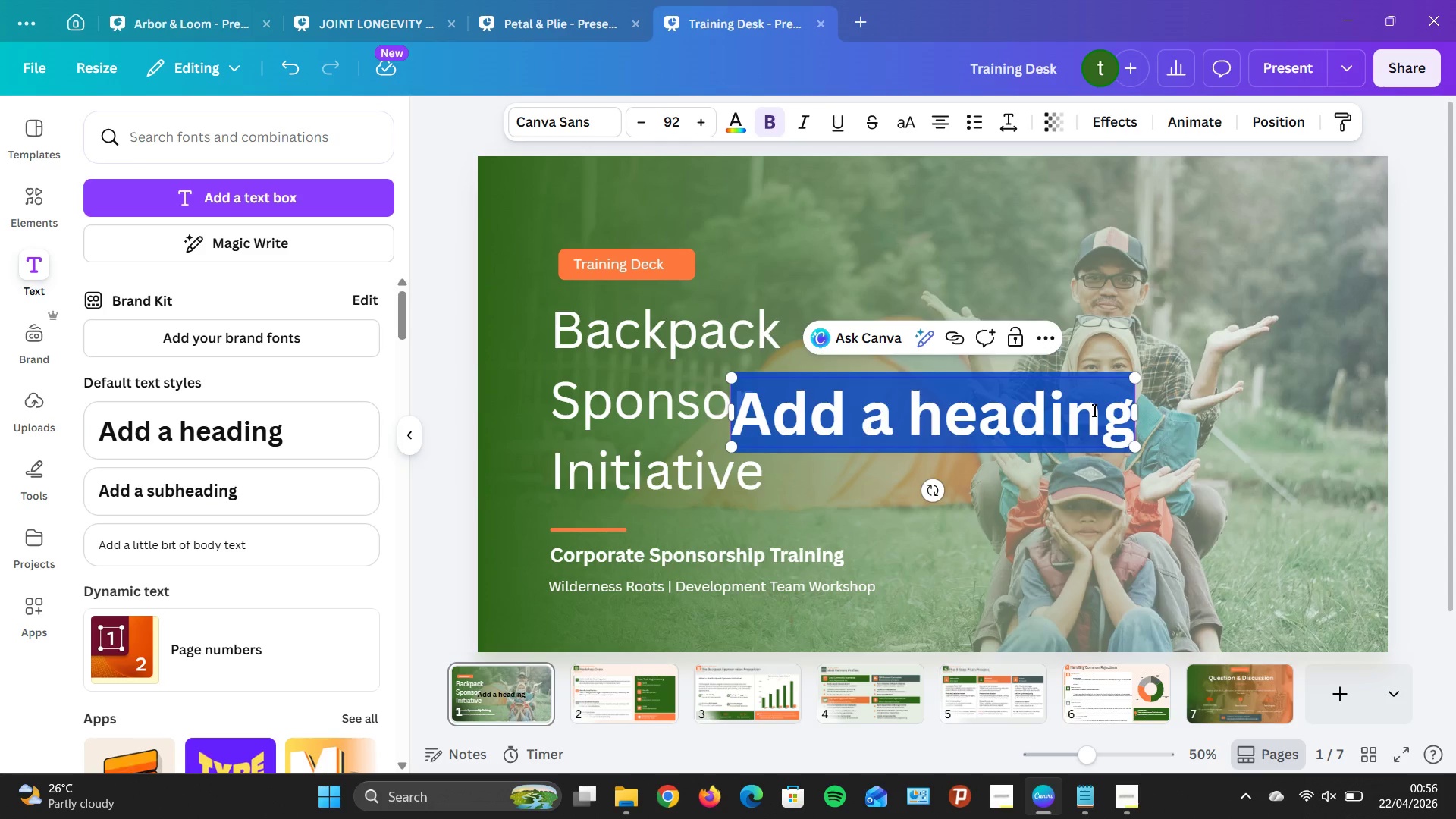 
type(01)
 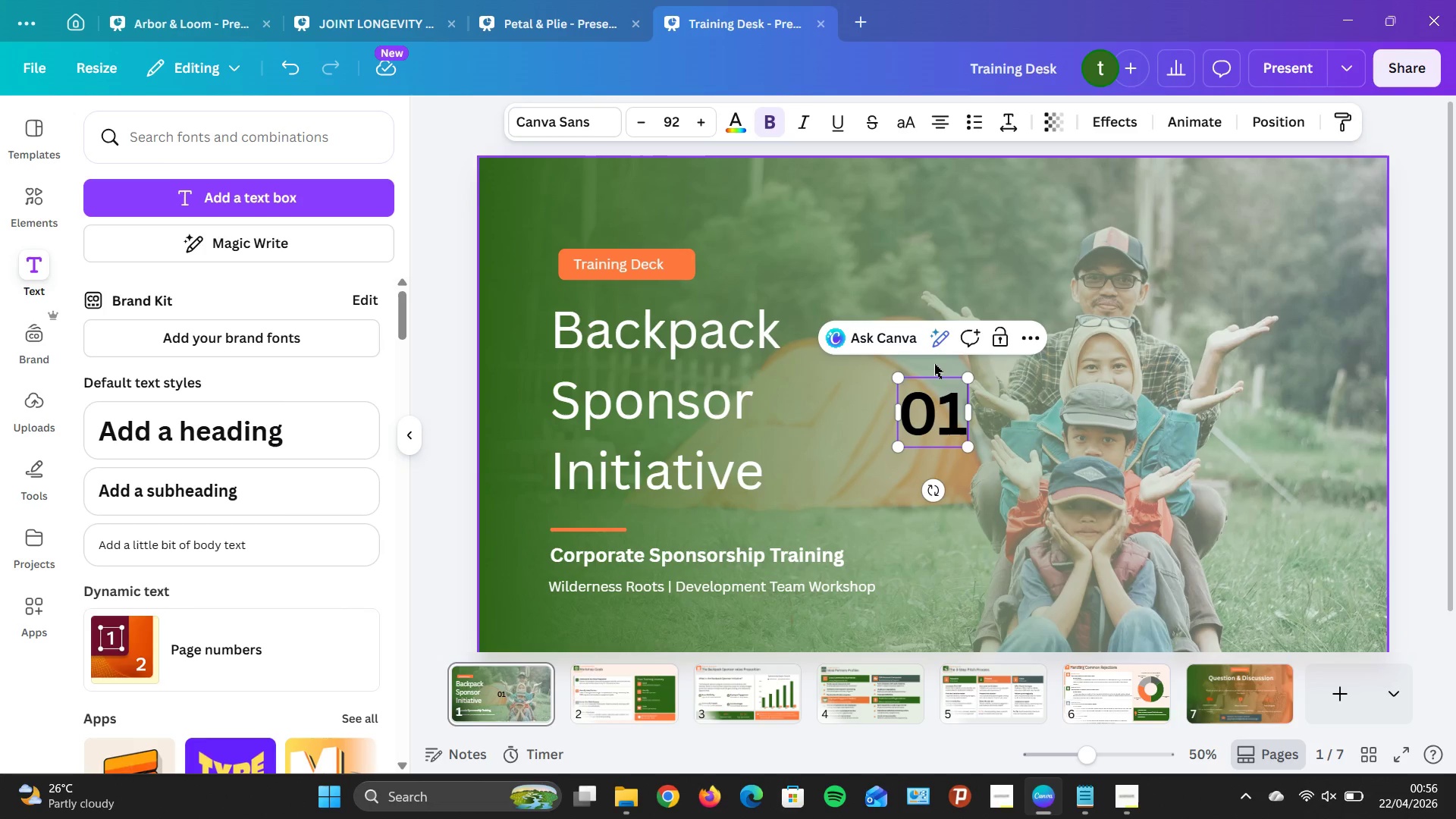 
wait(8.38)
 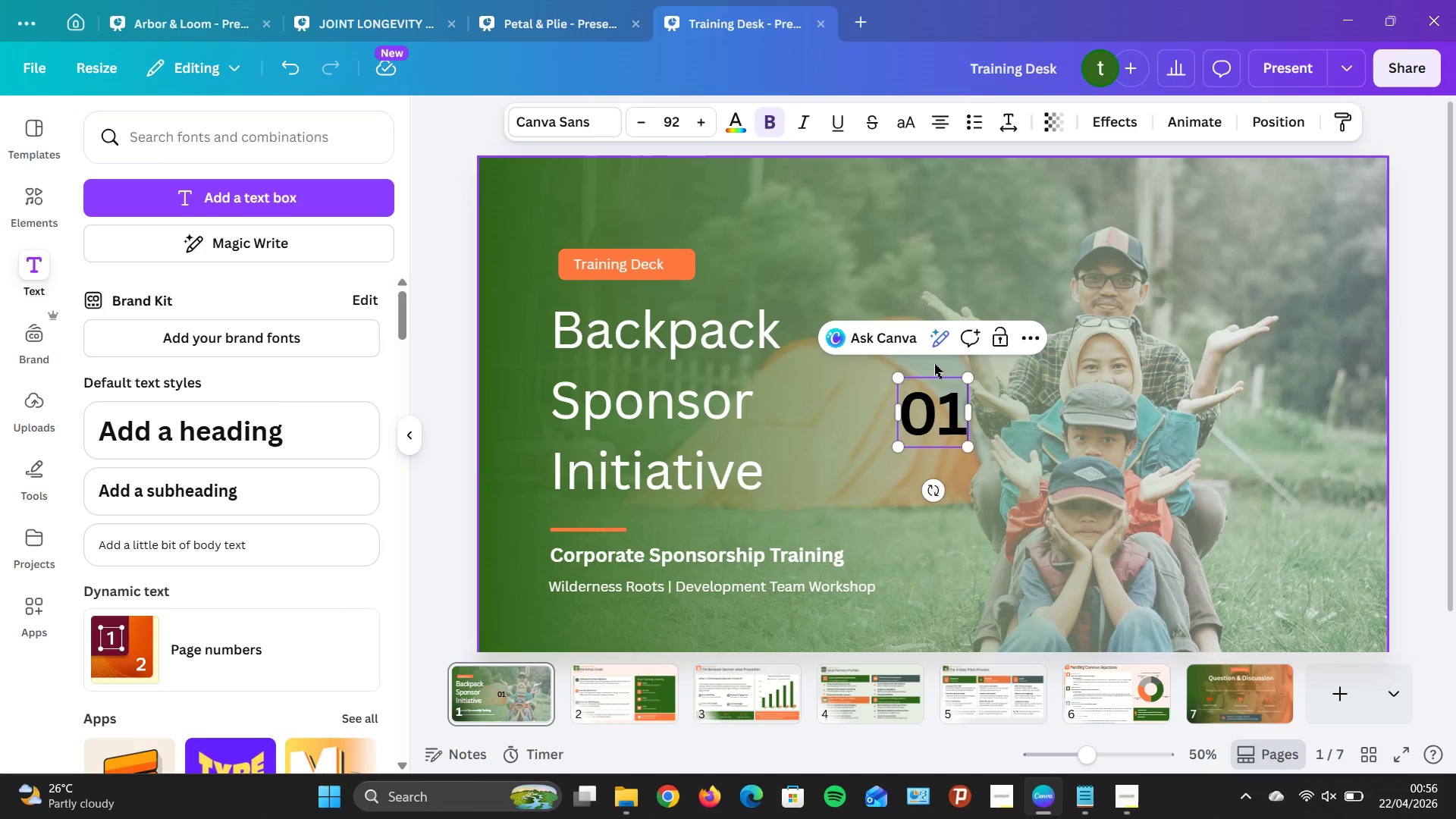 
left_click([645, 129])
 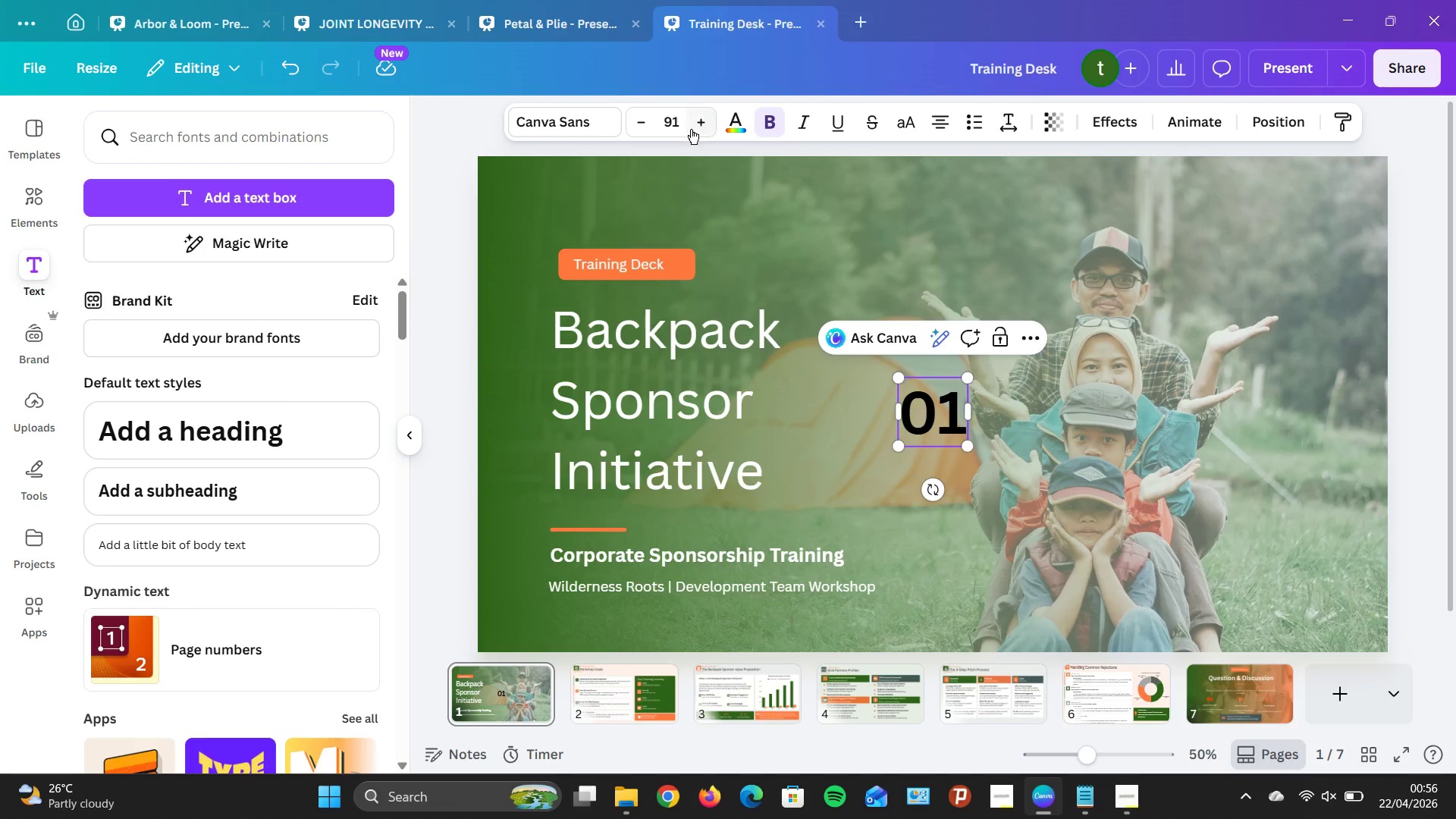 
double_click([691, 129])
 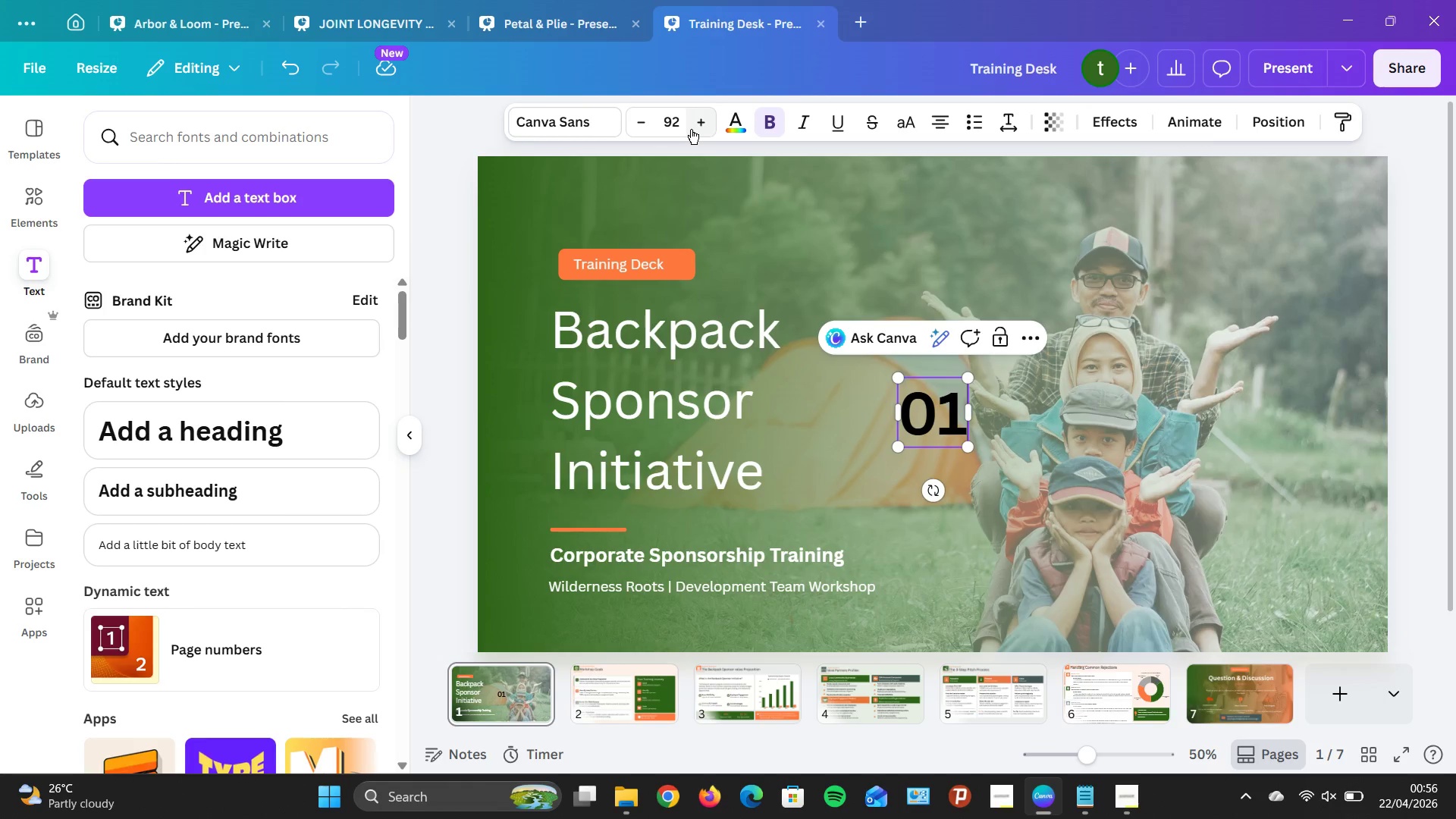 
triple_click([691, 129])
 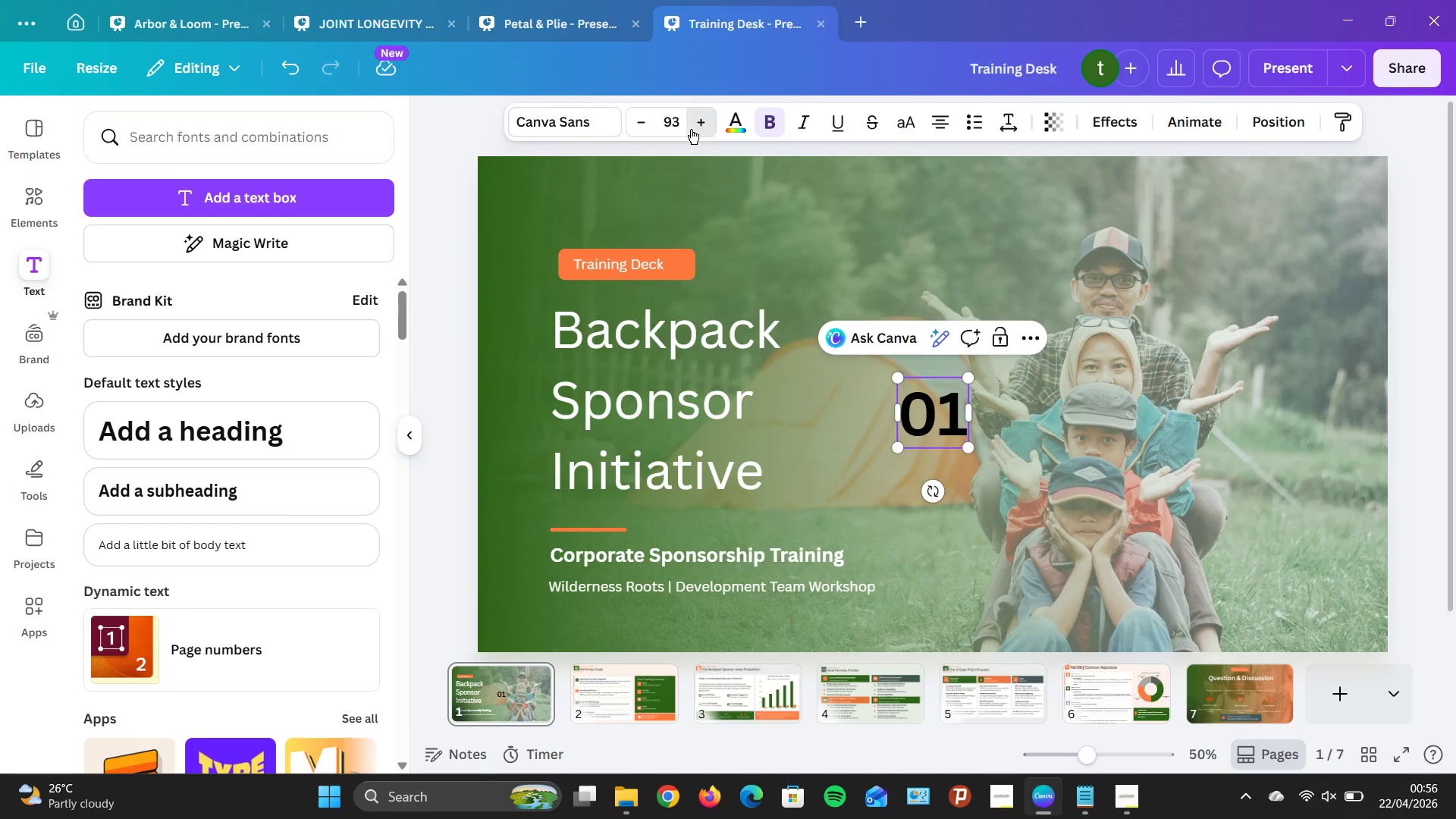 
triple_click([691, 129])
 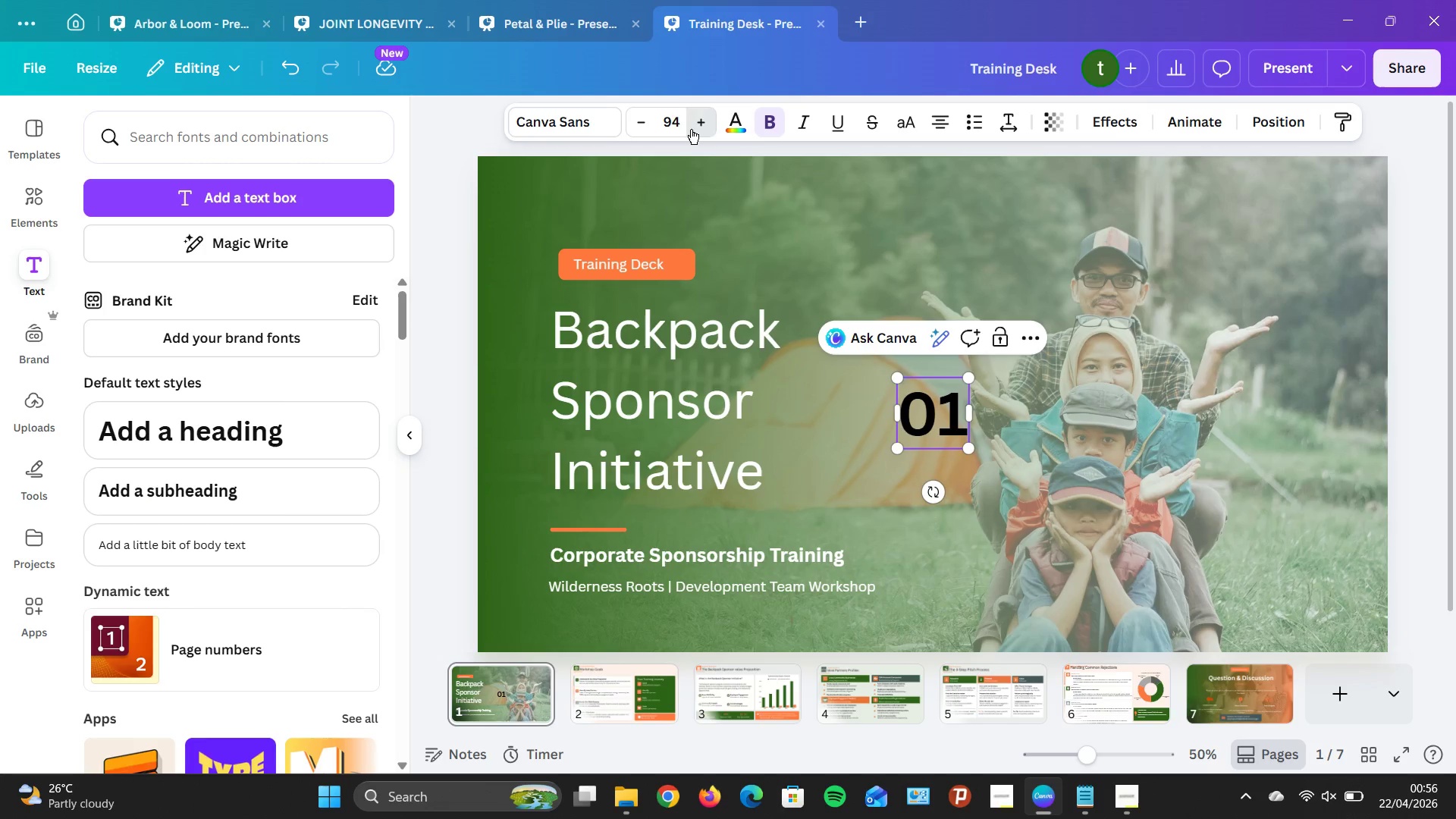 
triple_click([691, 129])
 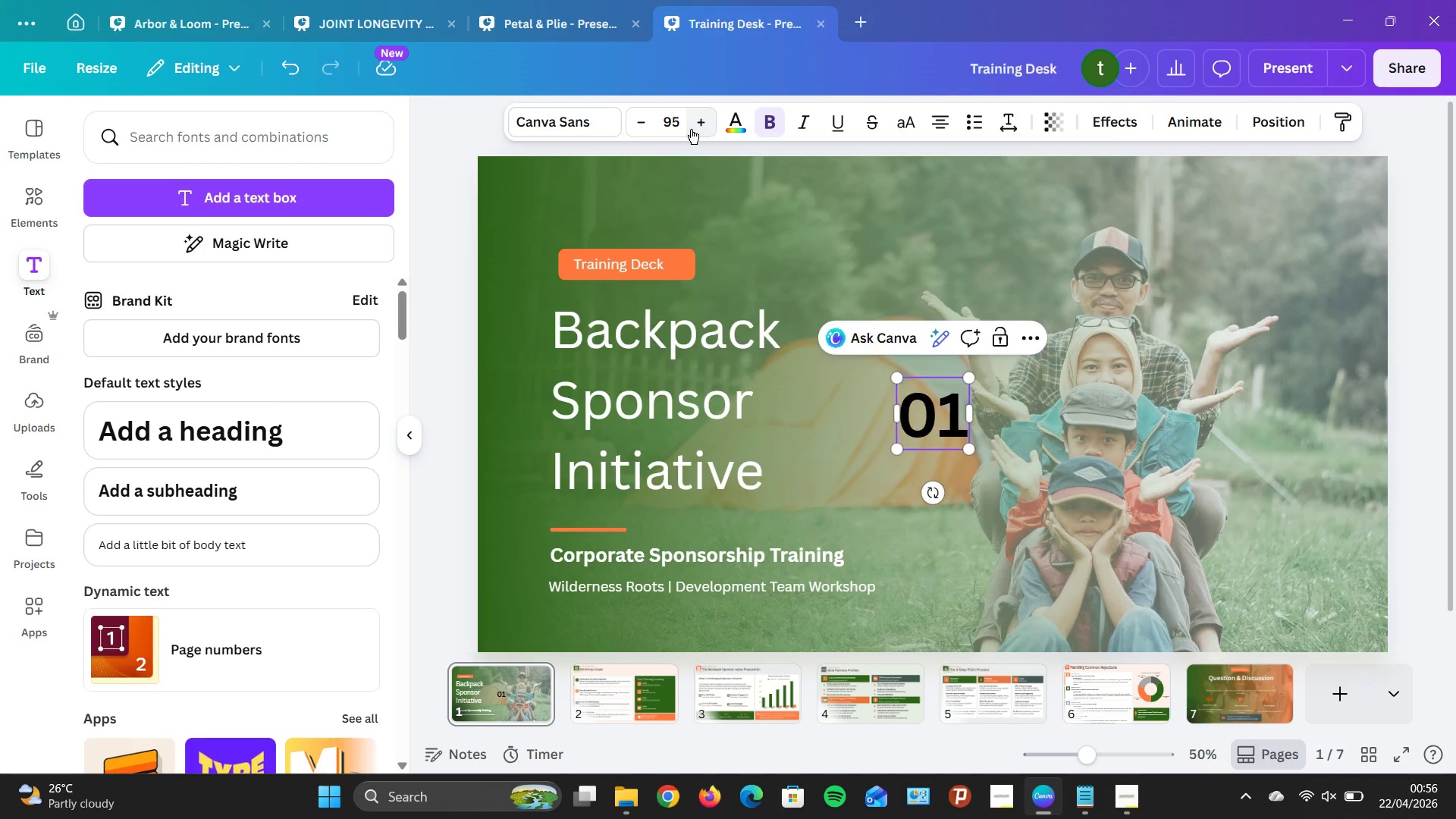 
triple_click([691, 129])
 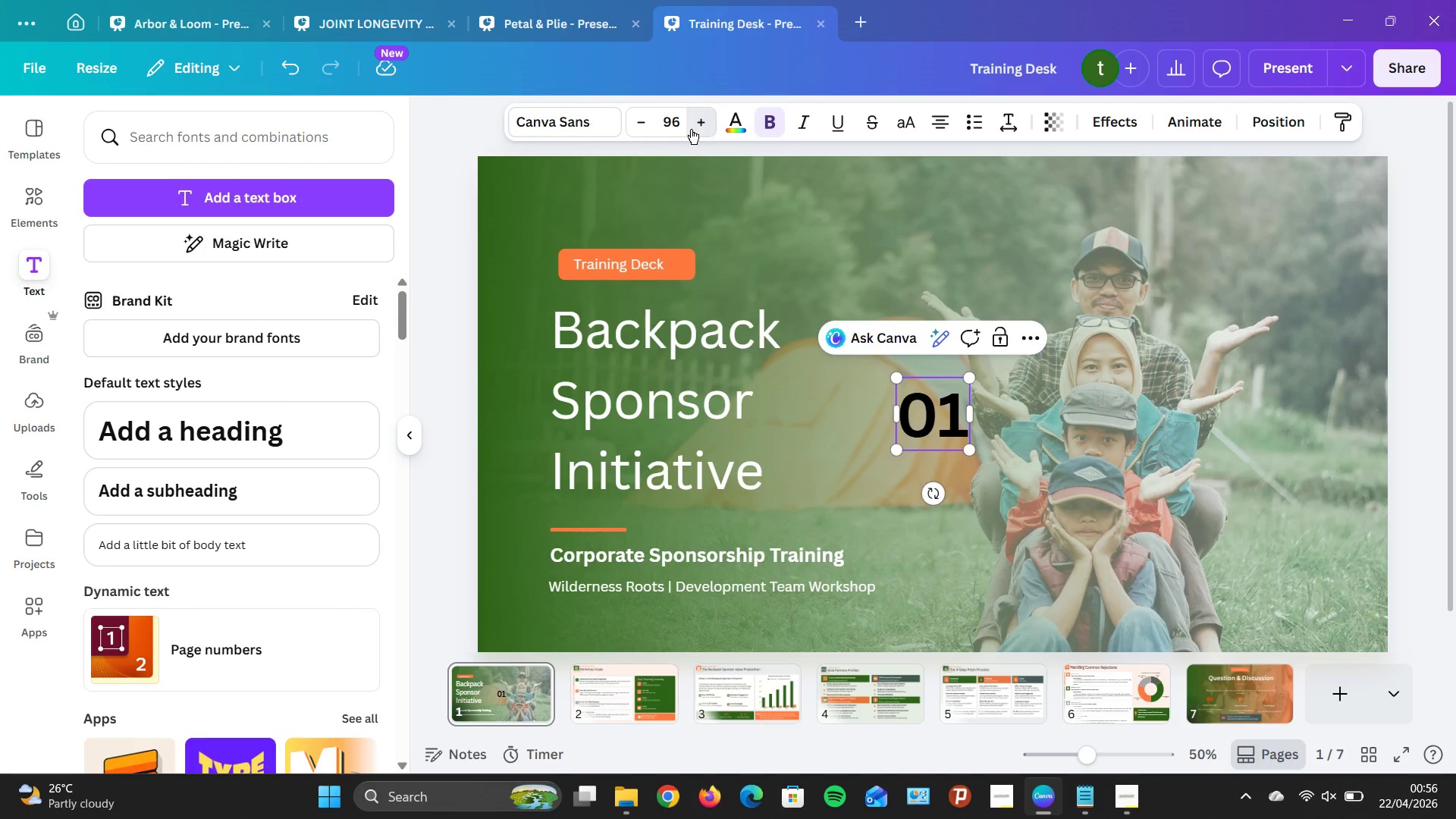 
triple_click([691, 129])
 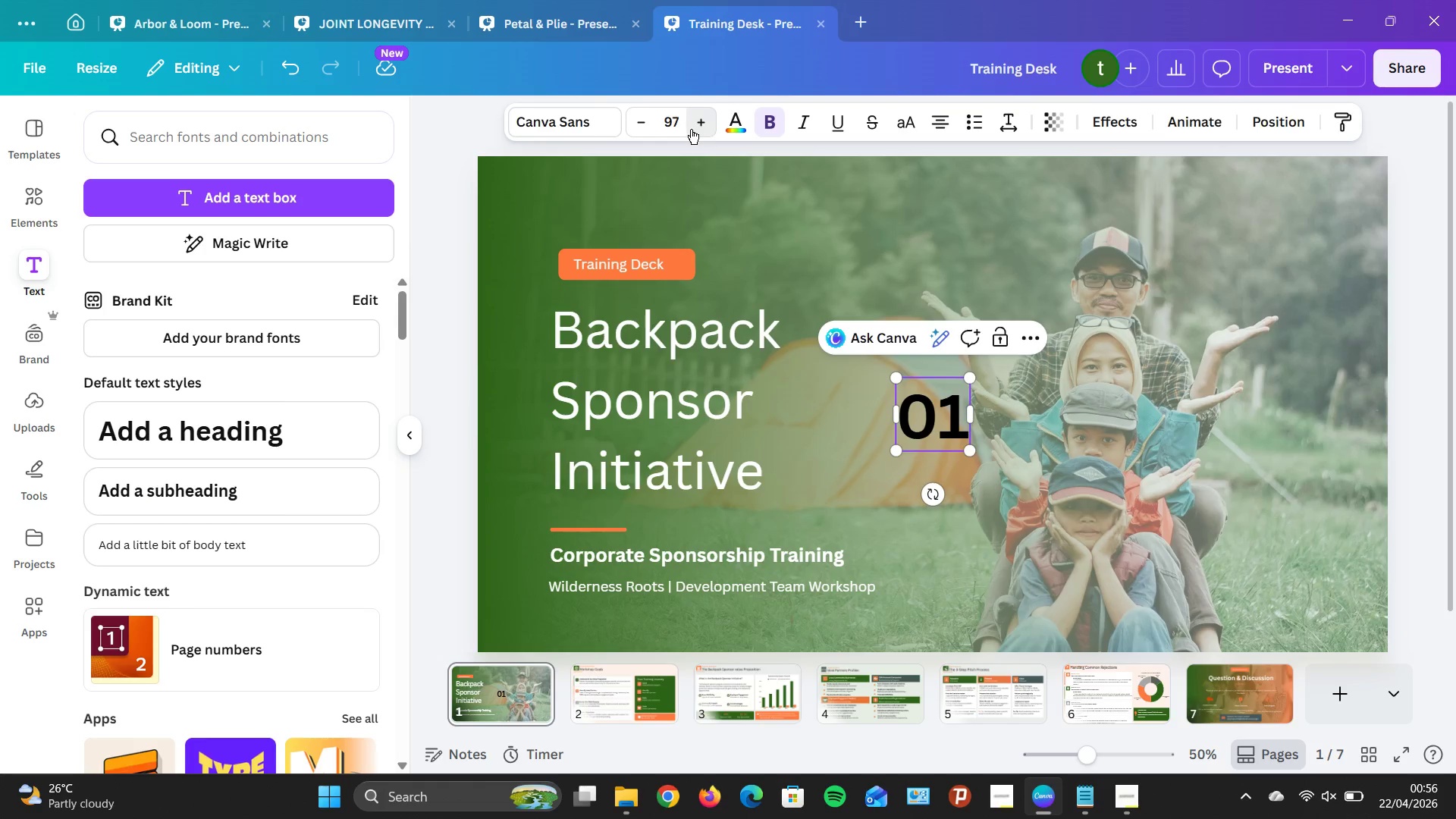 
triple_click([691, 129])
 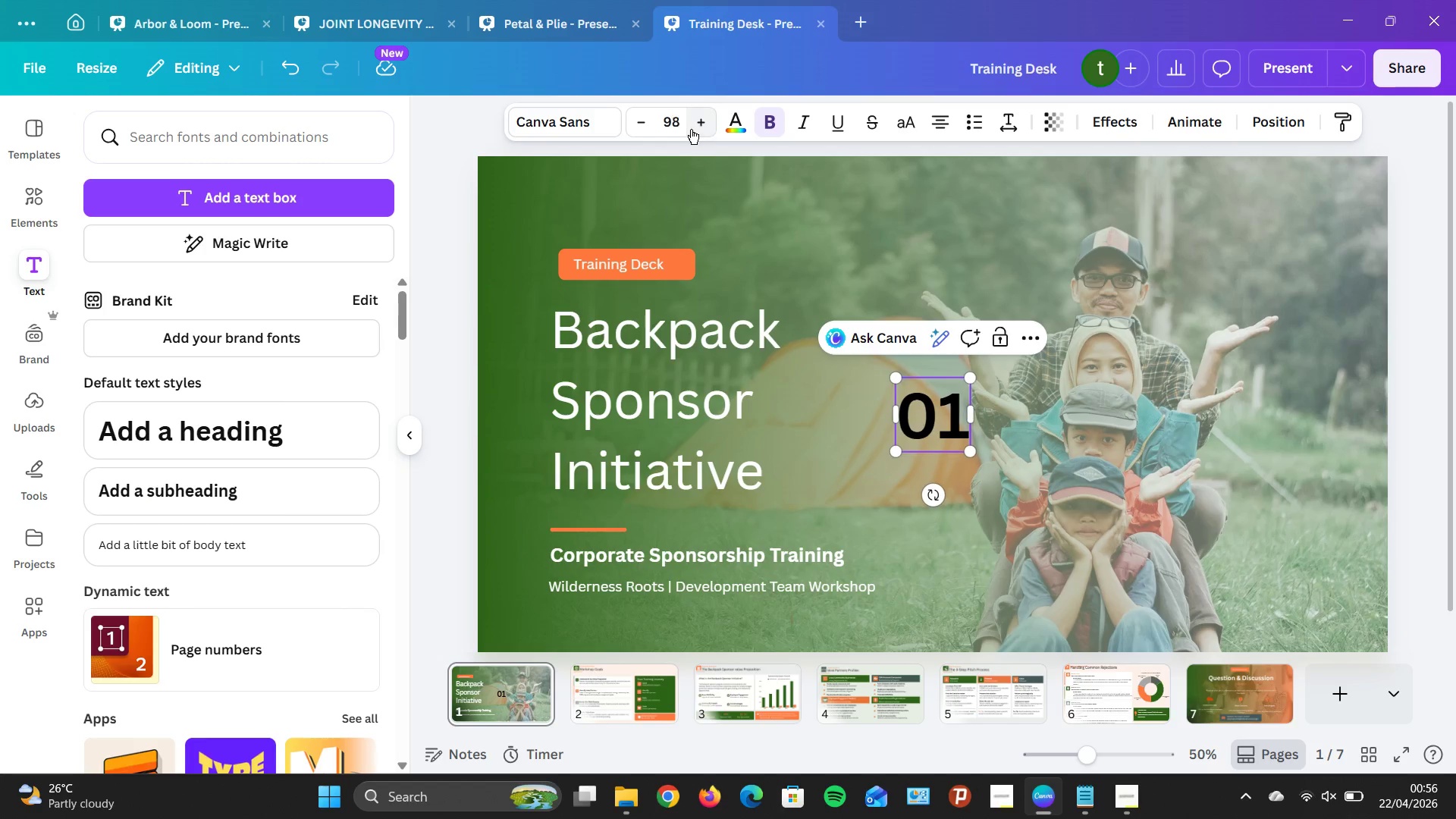 
triple_click([691, 129])
 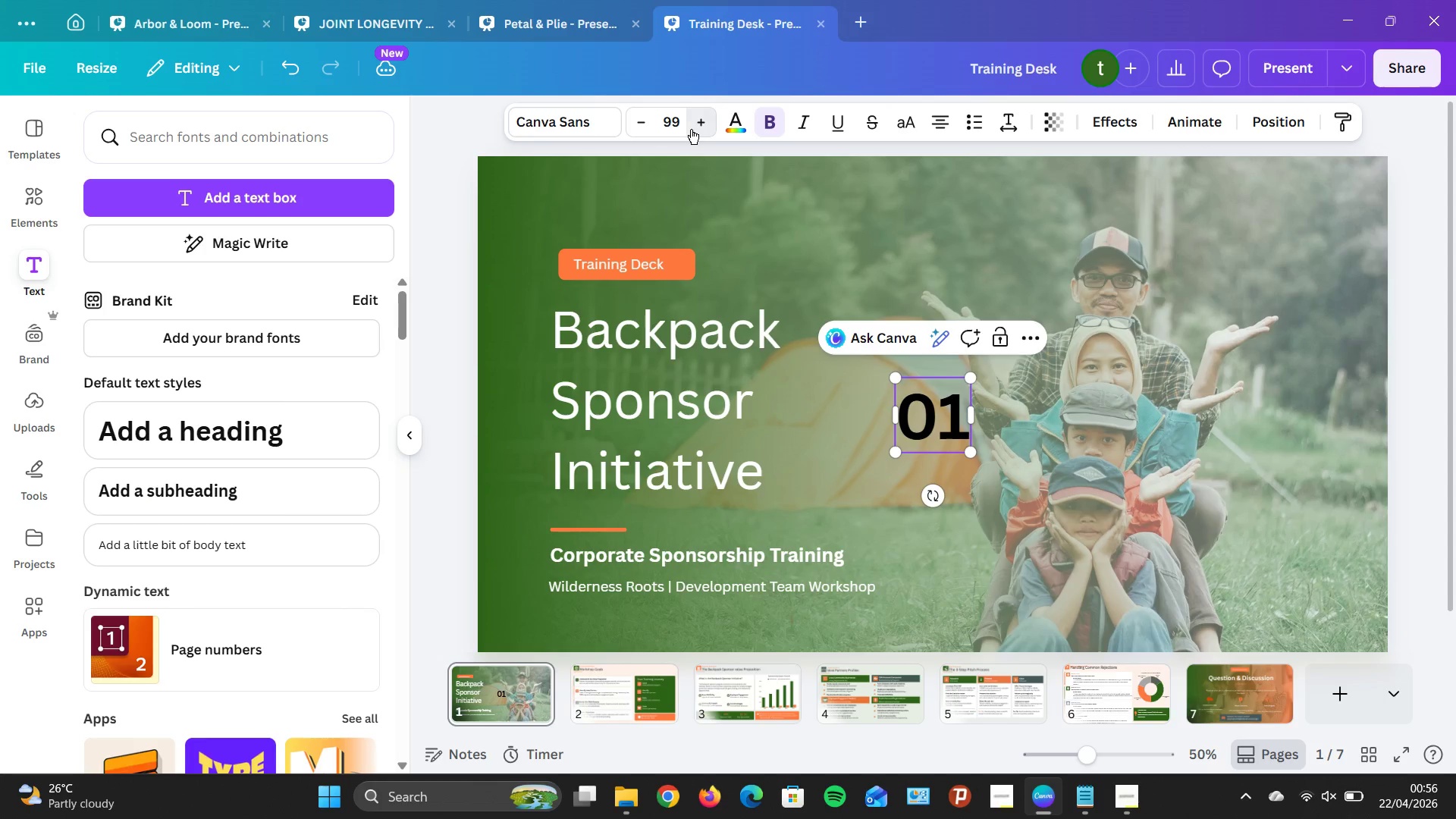 
triple_click([691, 129])
 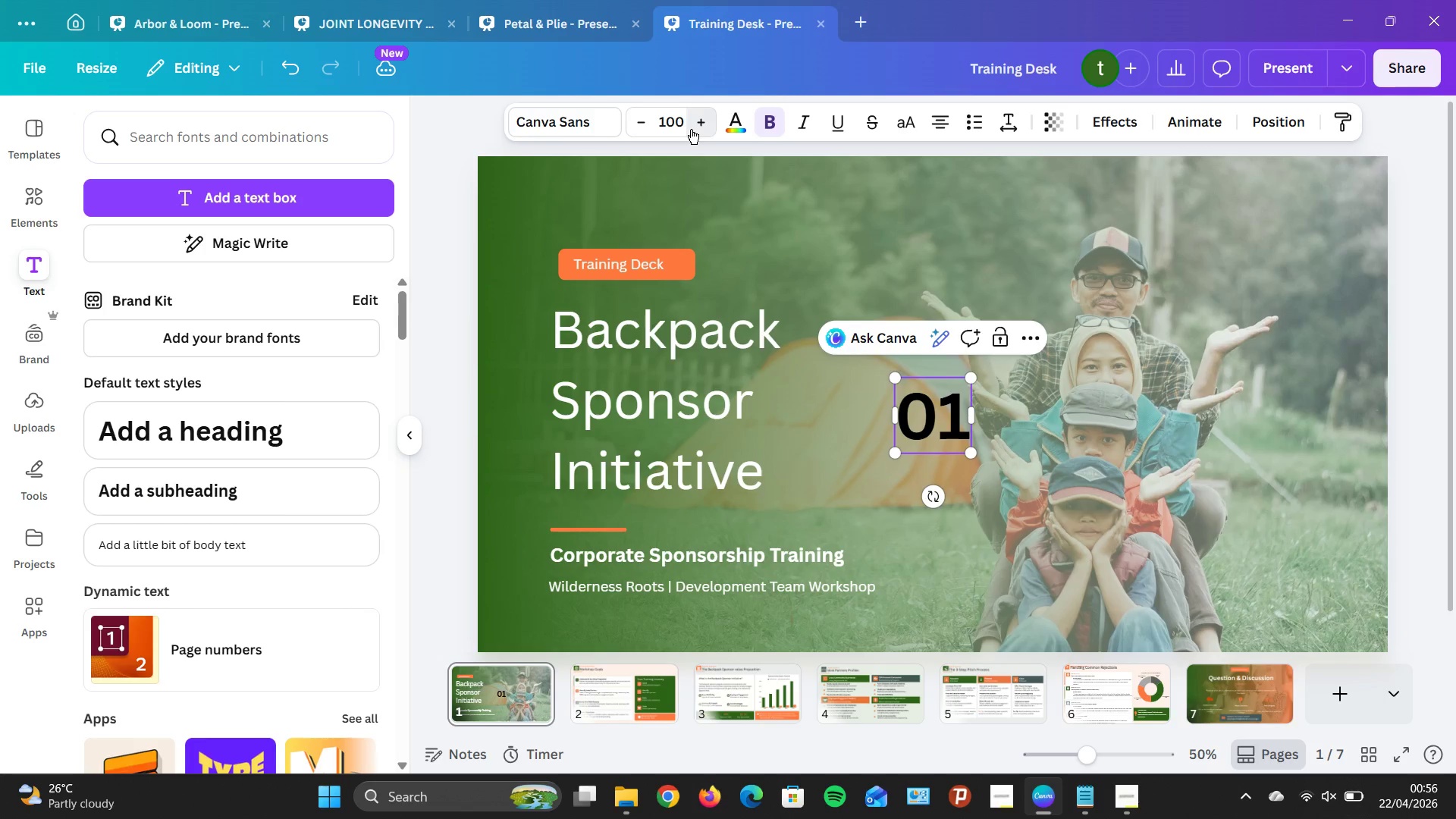 
triple_click([691, 129])
 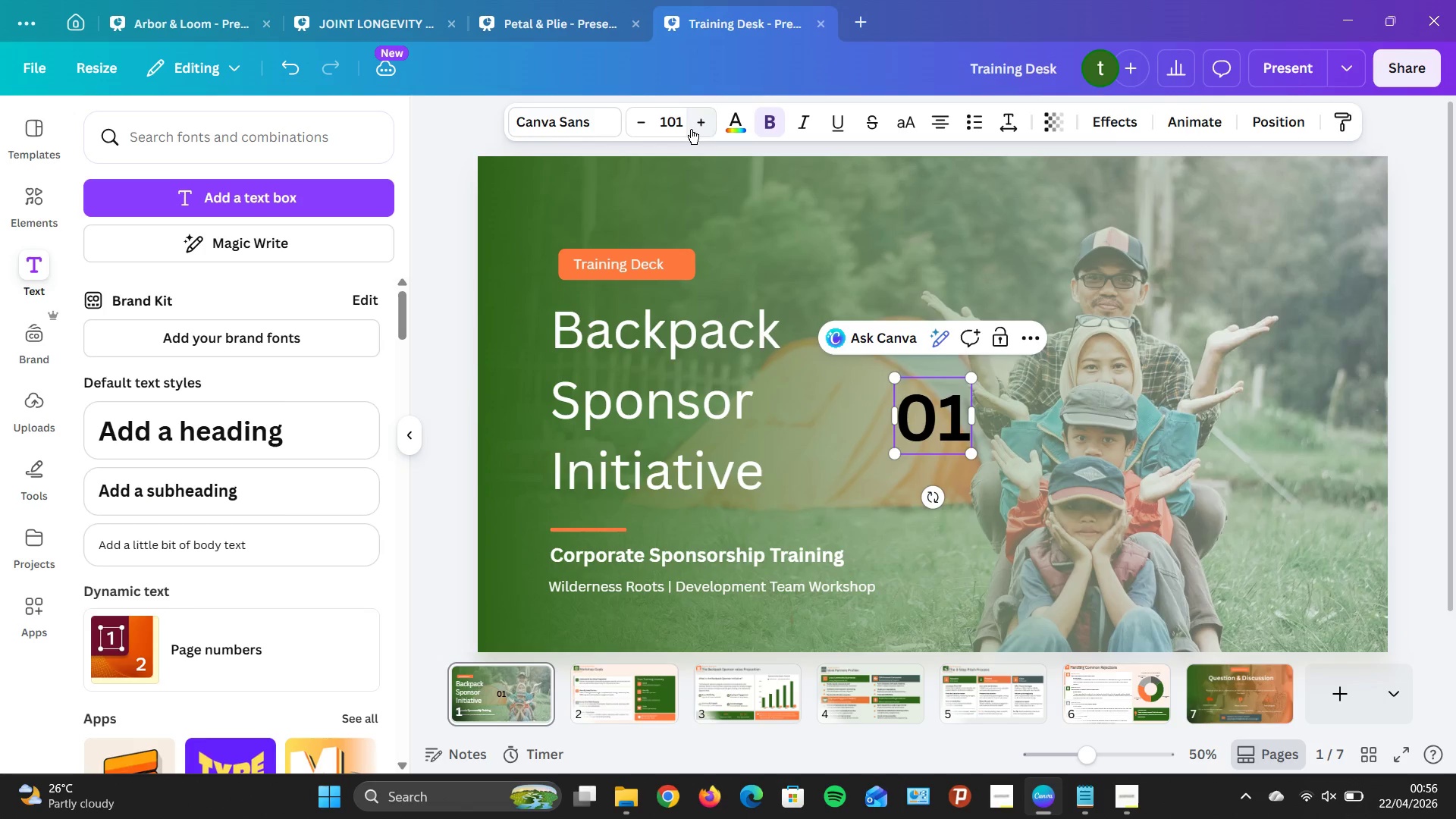 
triple_click([691, 129])
 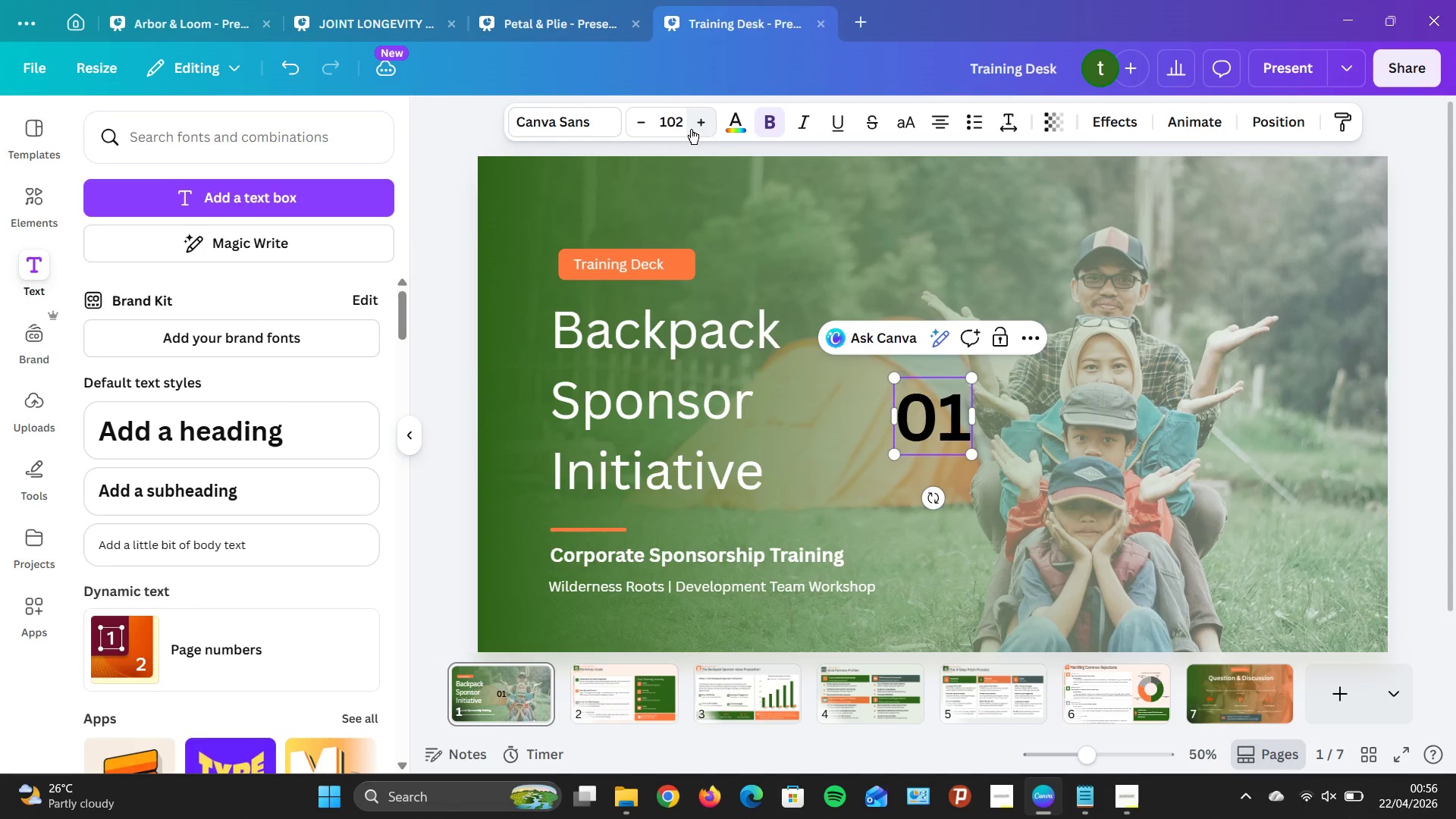 
triple_click([691, 129])
 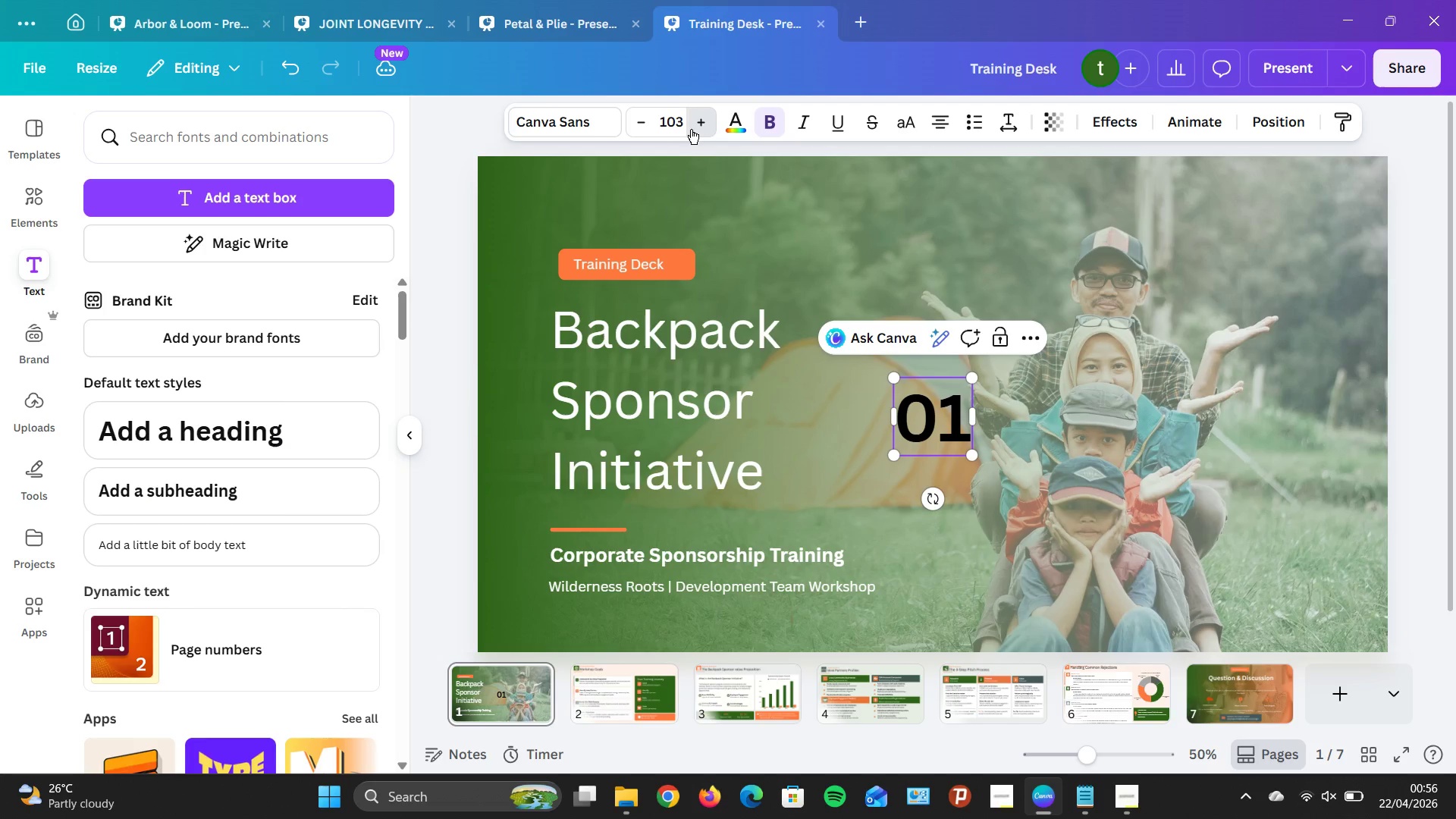 
triple_click([691, 129])
 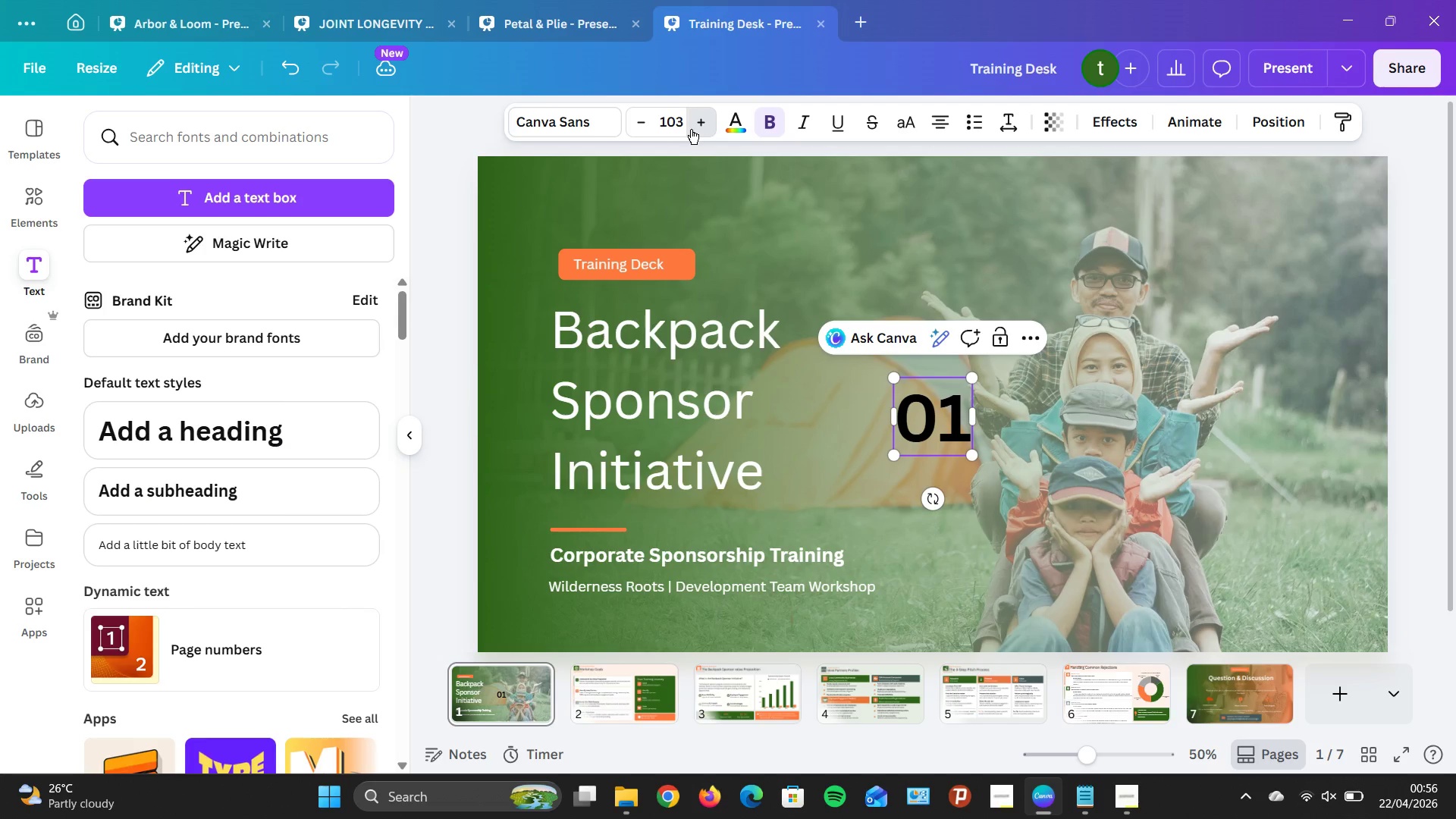 
triple_click([691, 129])
 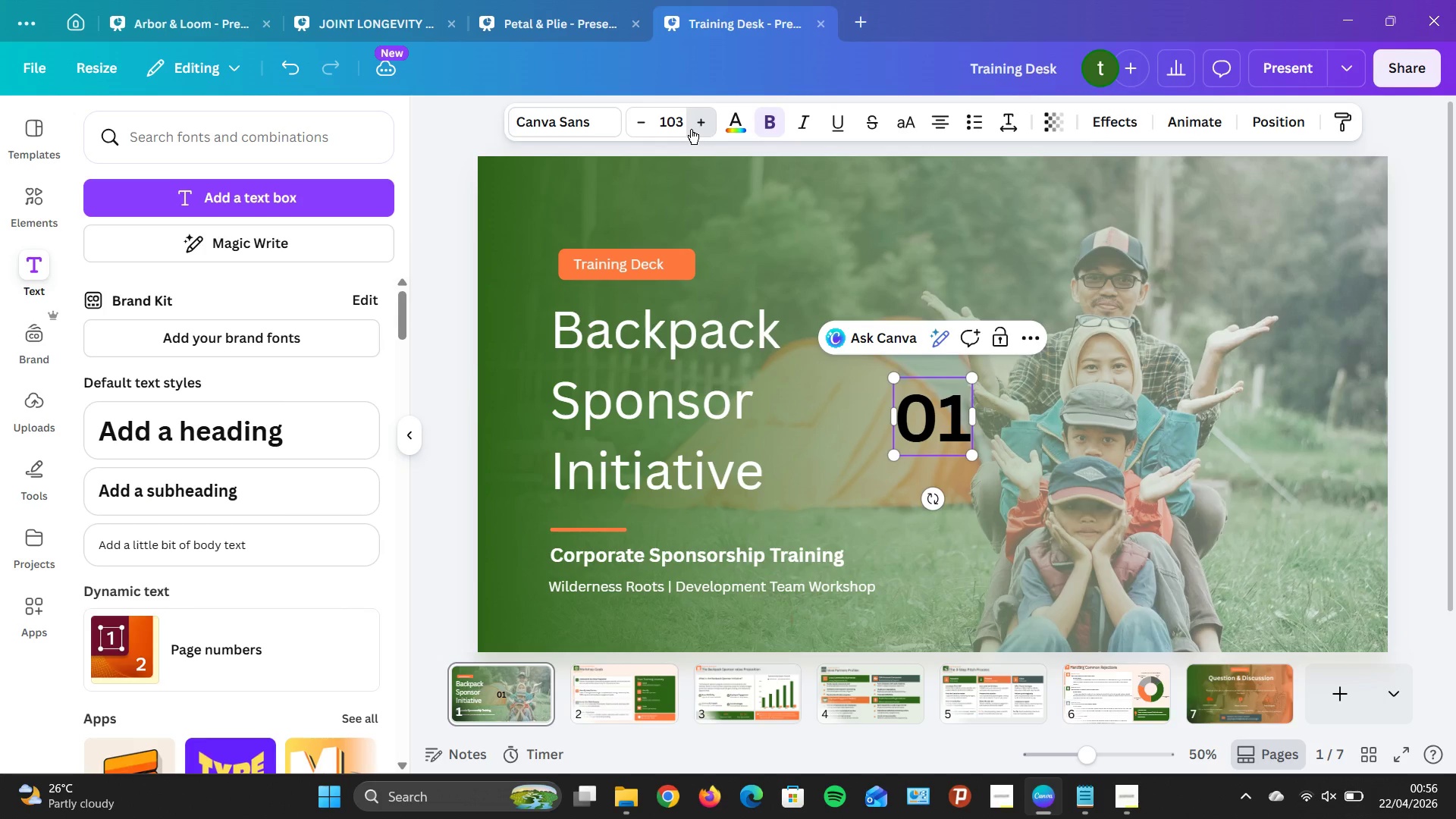 
triple_click([691, 129])
 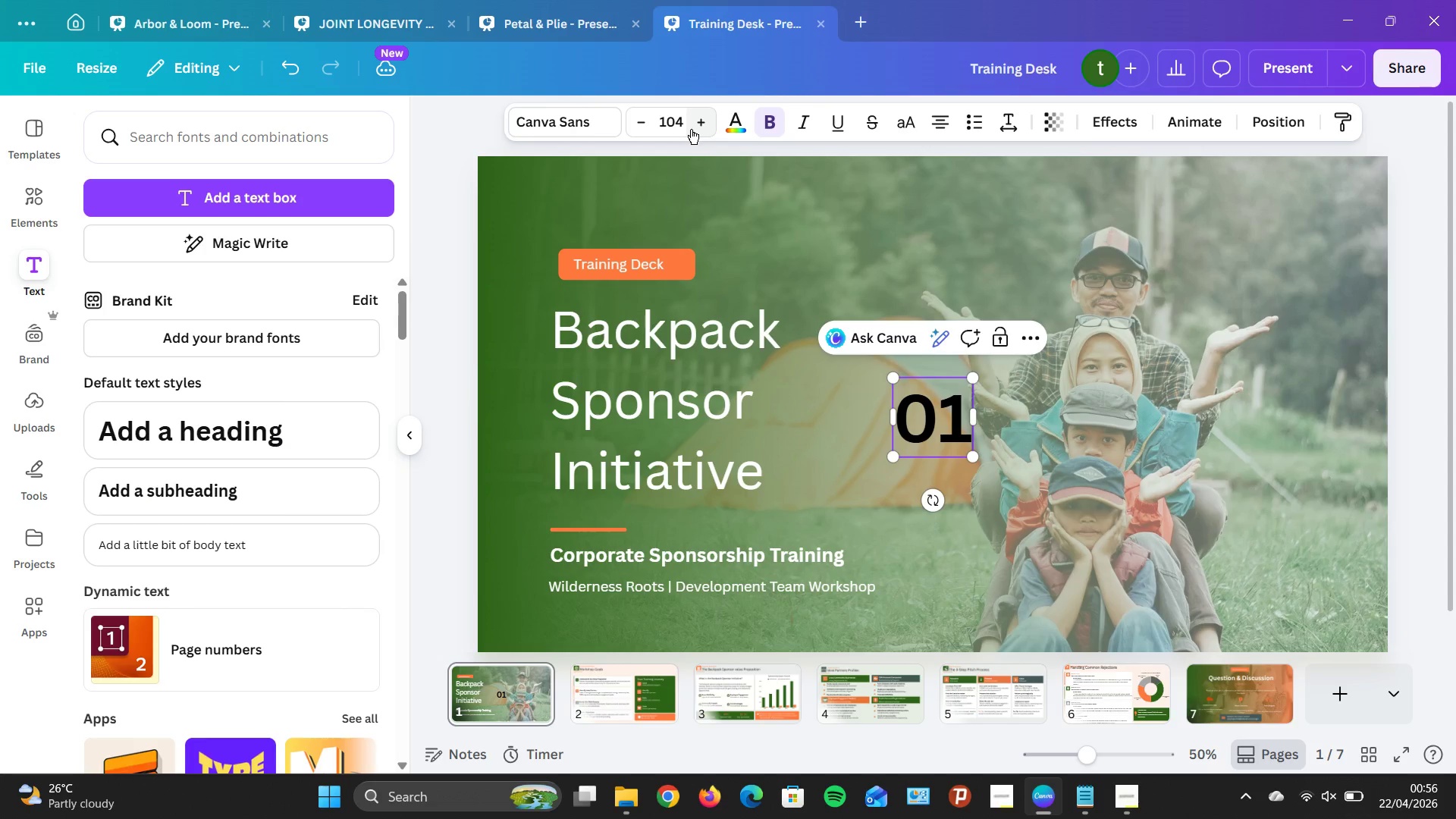 
triple_click([691, 129])
 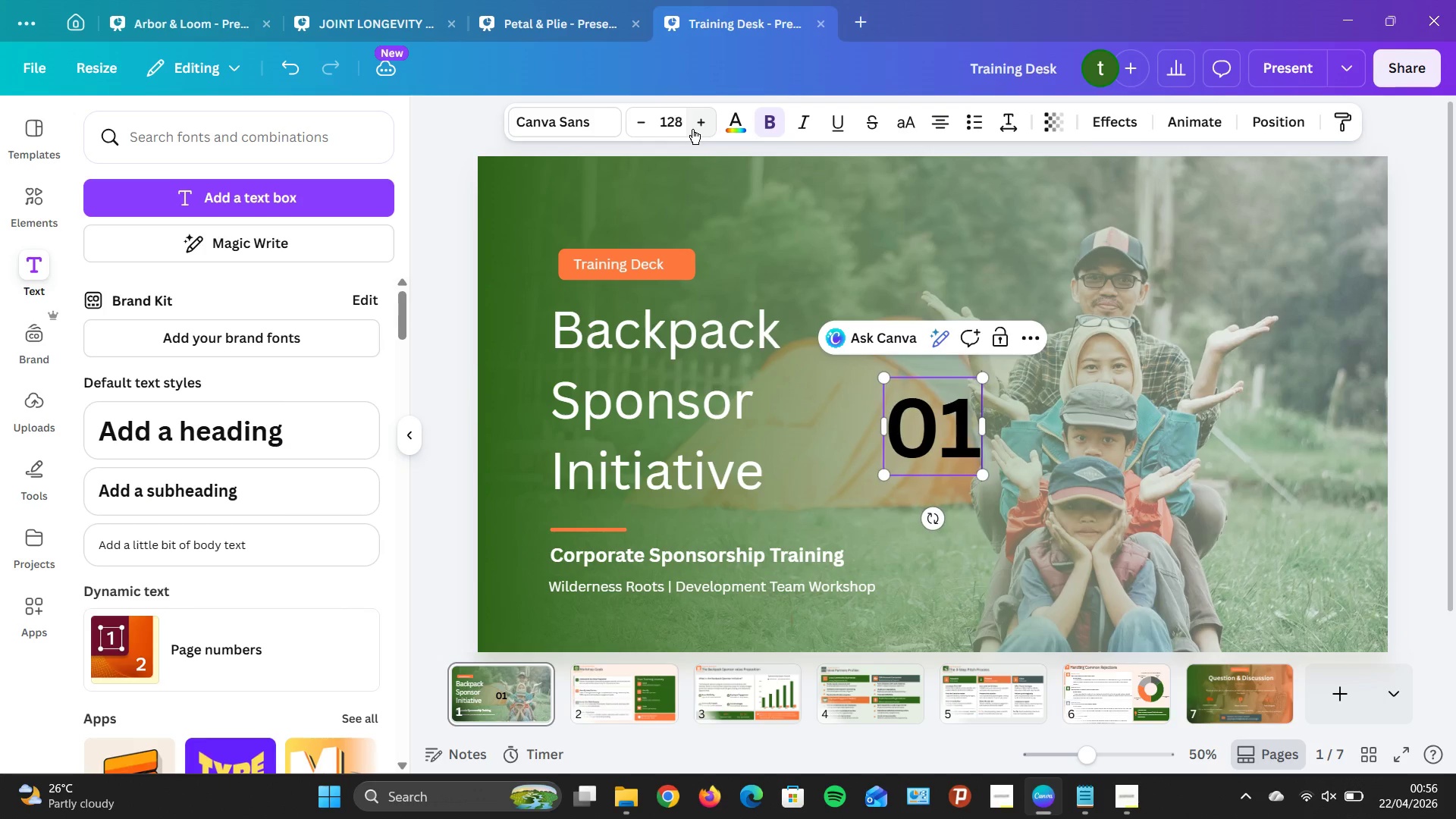 
double_click([692, 129])
 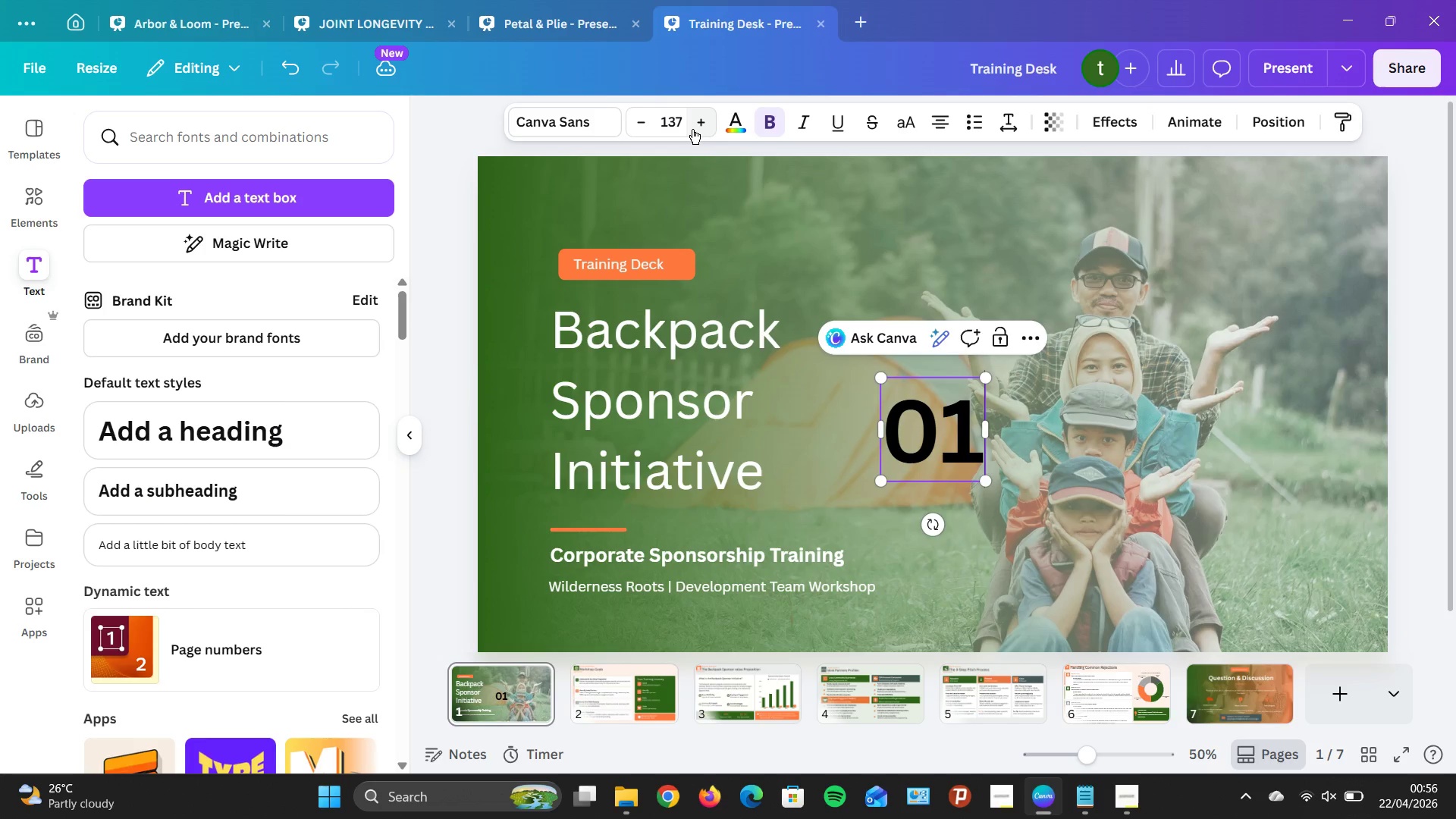 
triple_click([692, 129])
 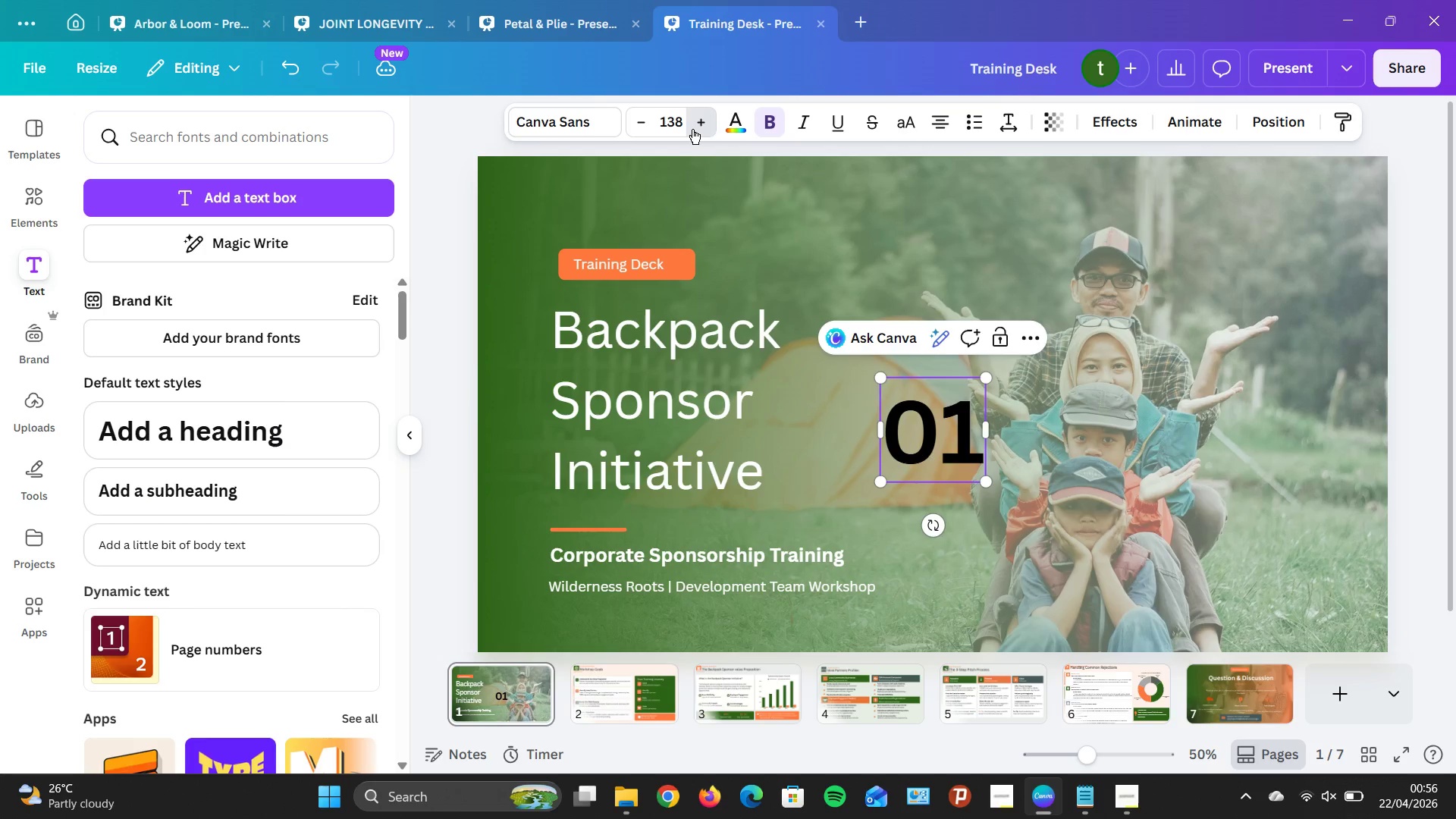 
triple_click([692, 129])
 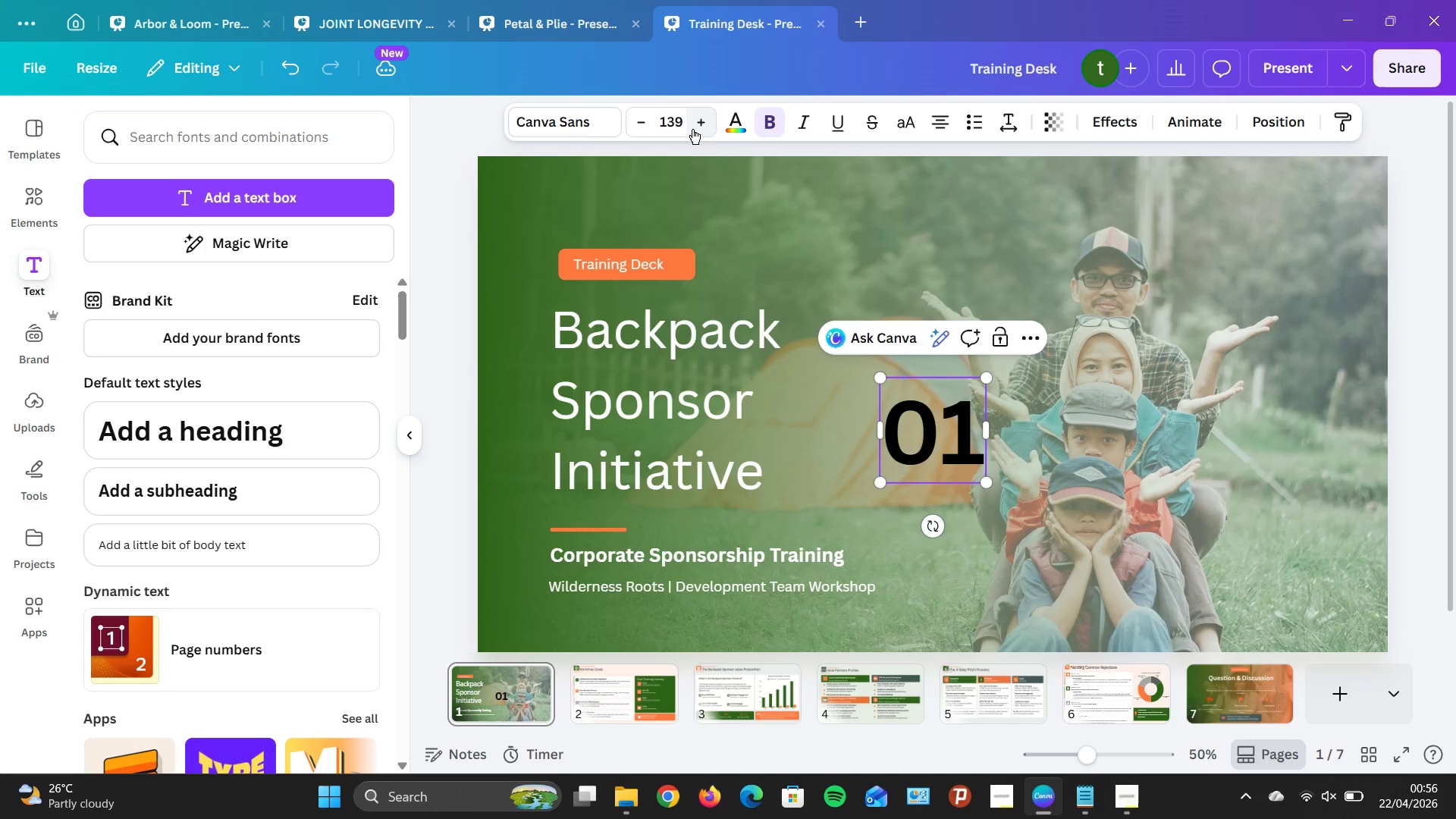 
triple_click([692, 129])
 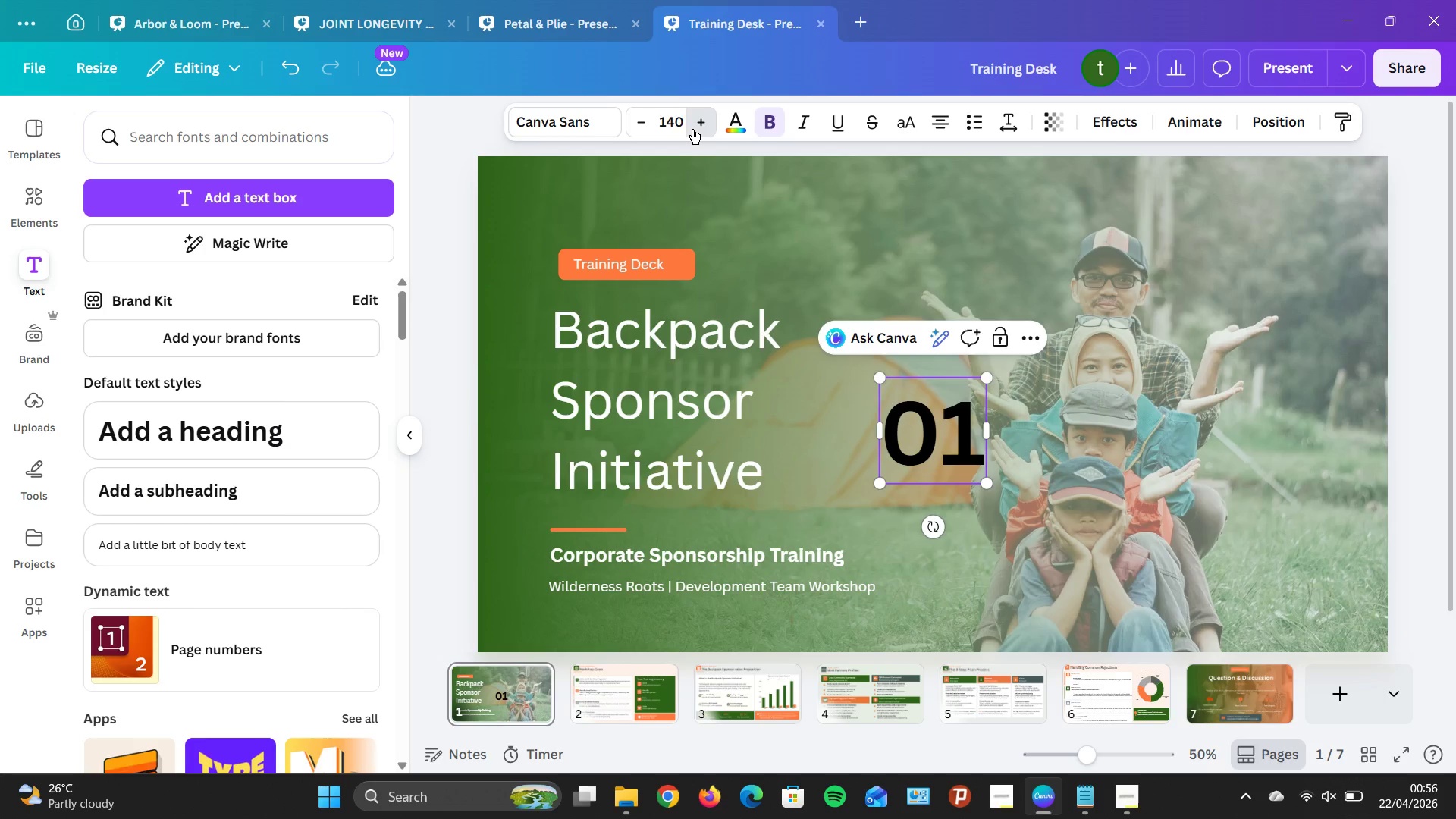 
triple_click([692, 129])
 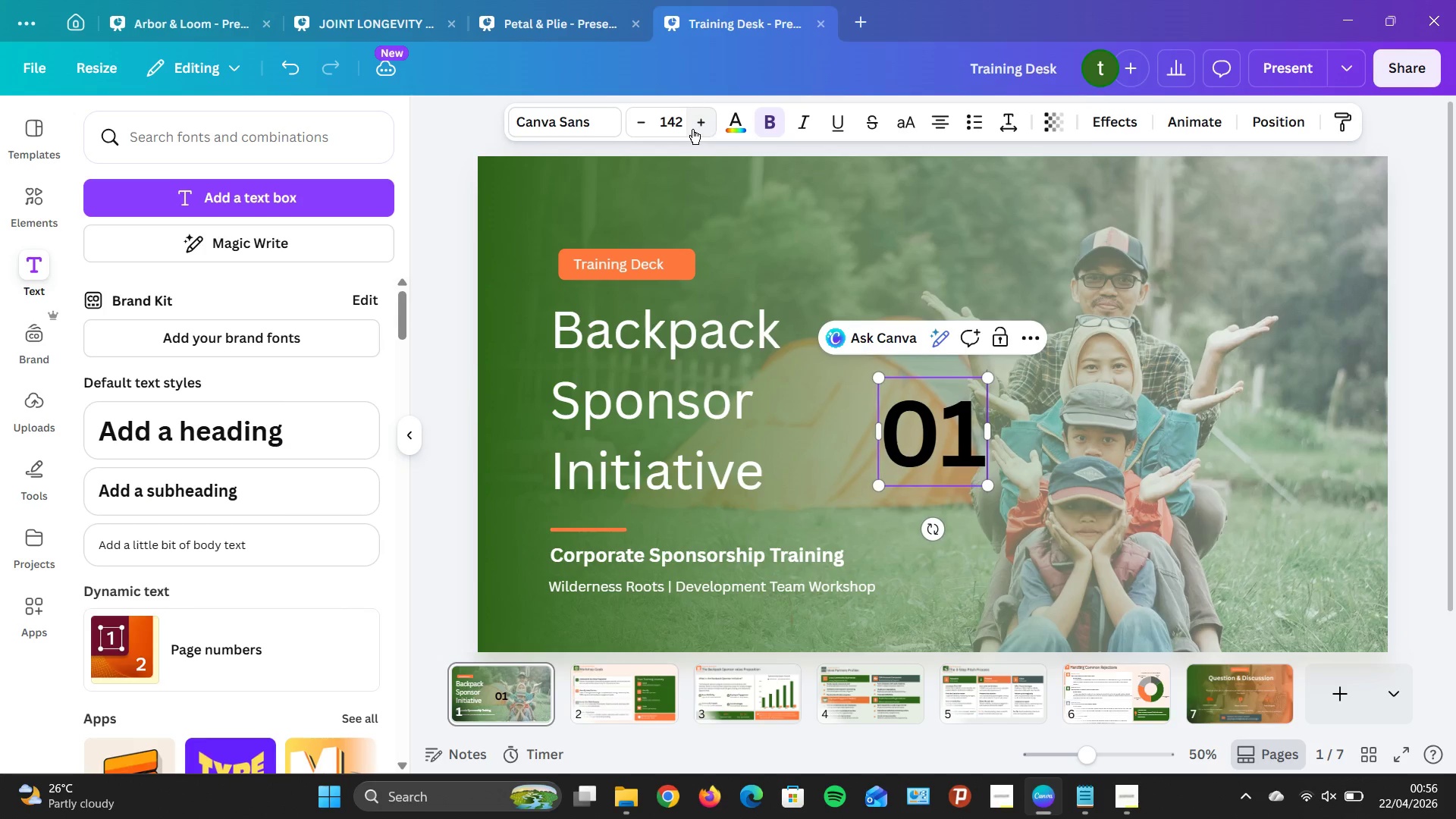 
double_click([692, 129])
 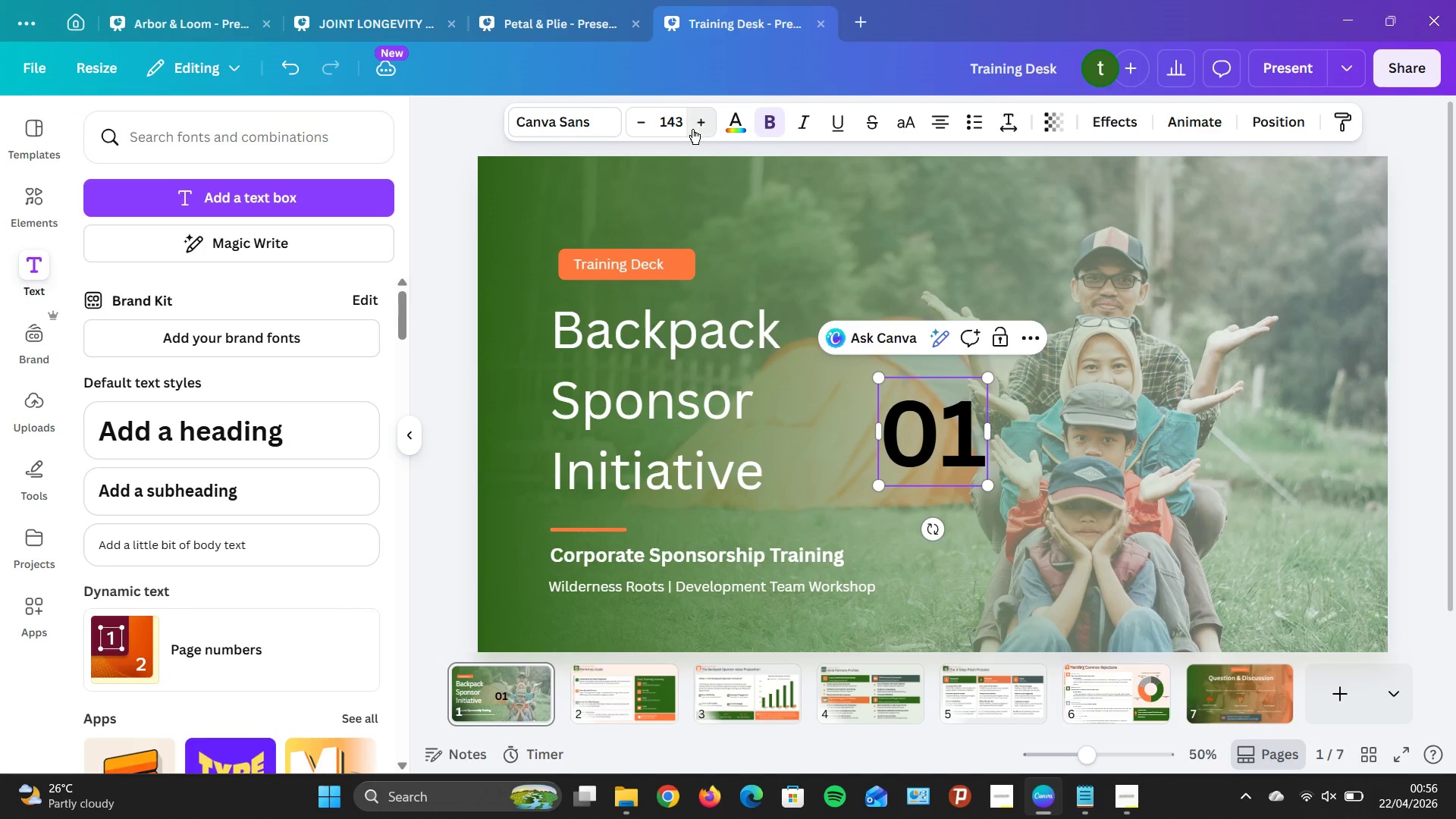 
triple_click([692, 129])
 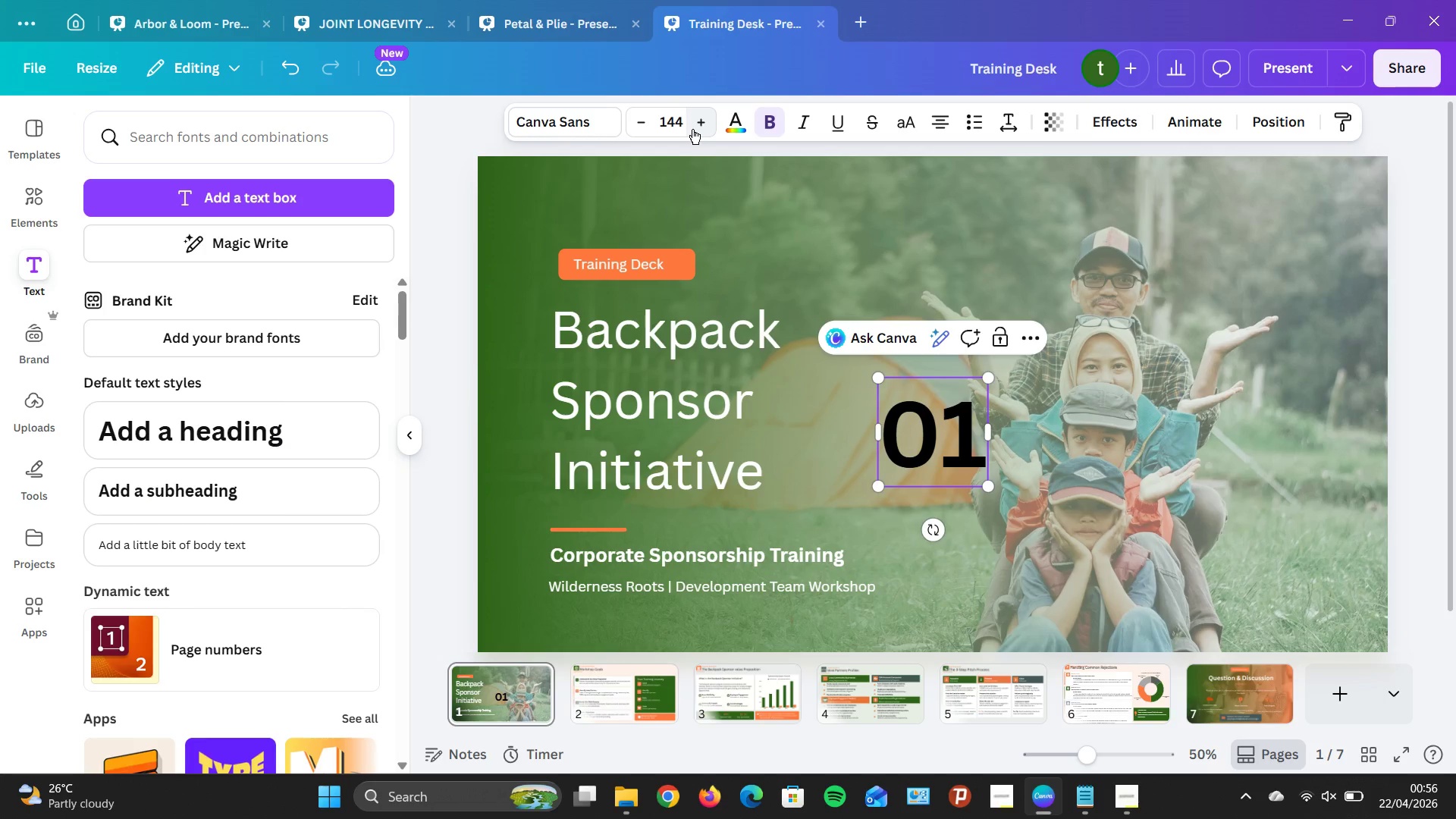 
triple_click([692, 129])
 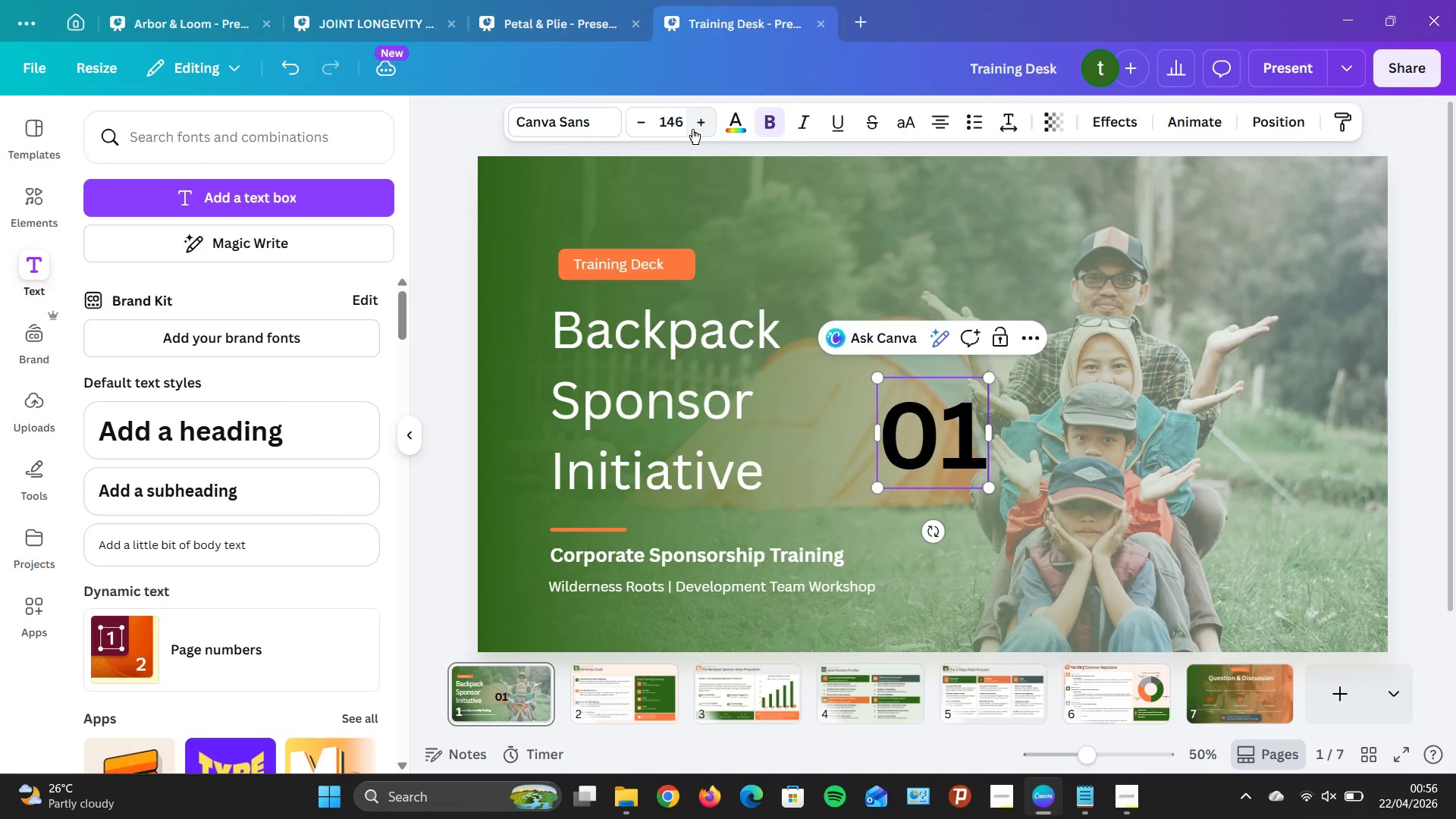 
triple_click([692, 129])
 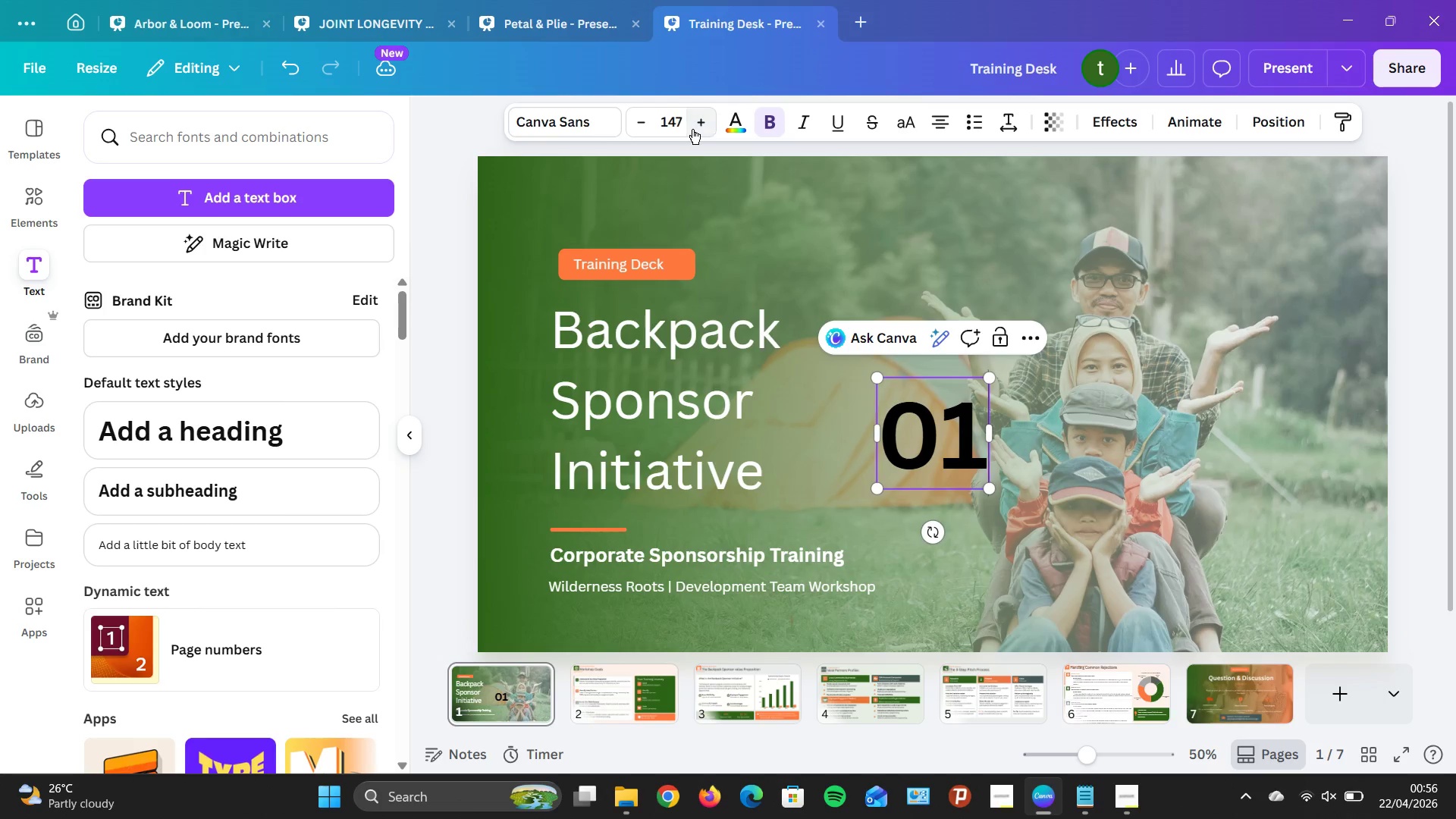 
triple_click([692, 129])
 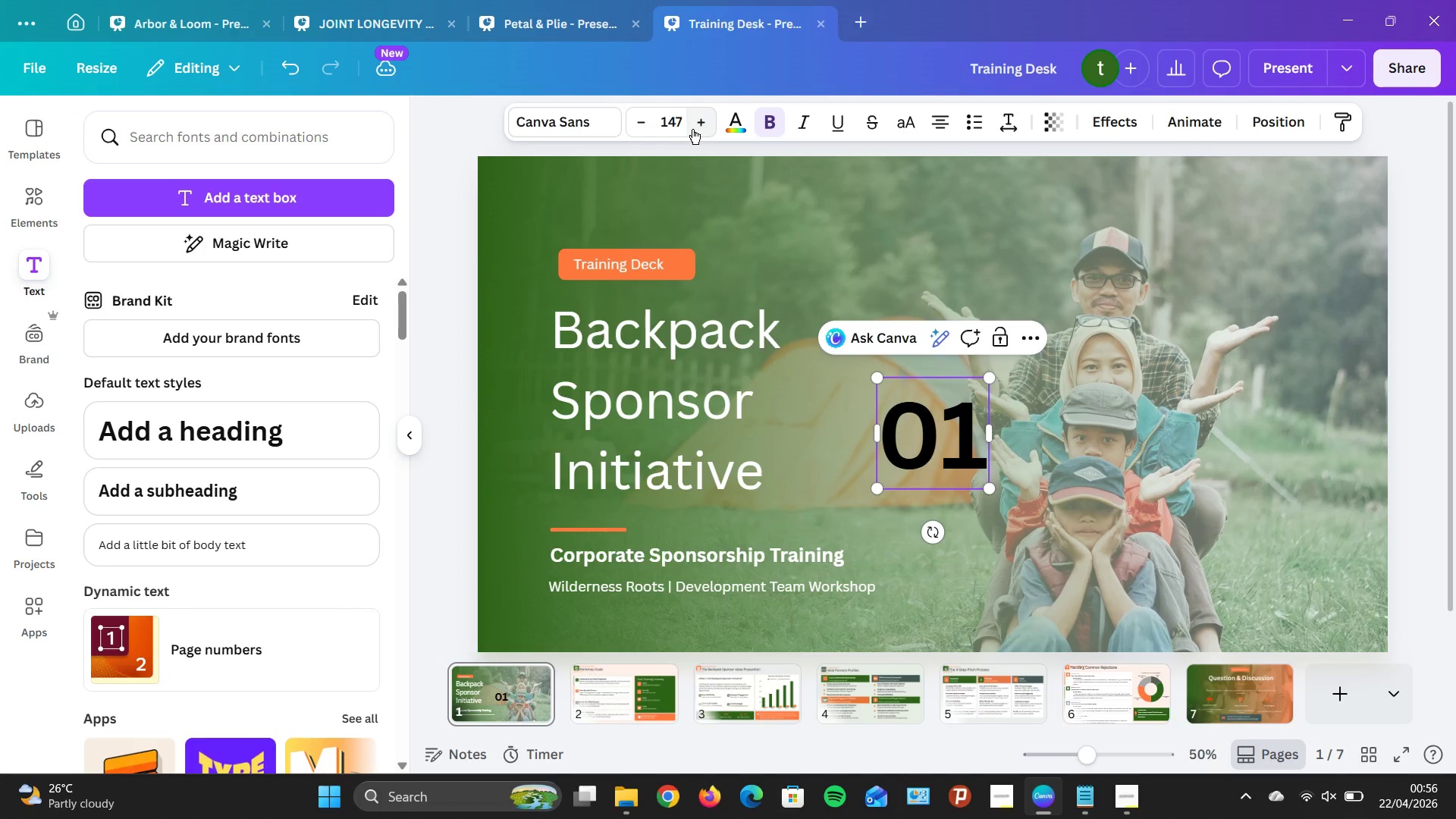 
triple_click([692, 129])
 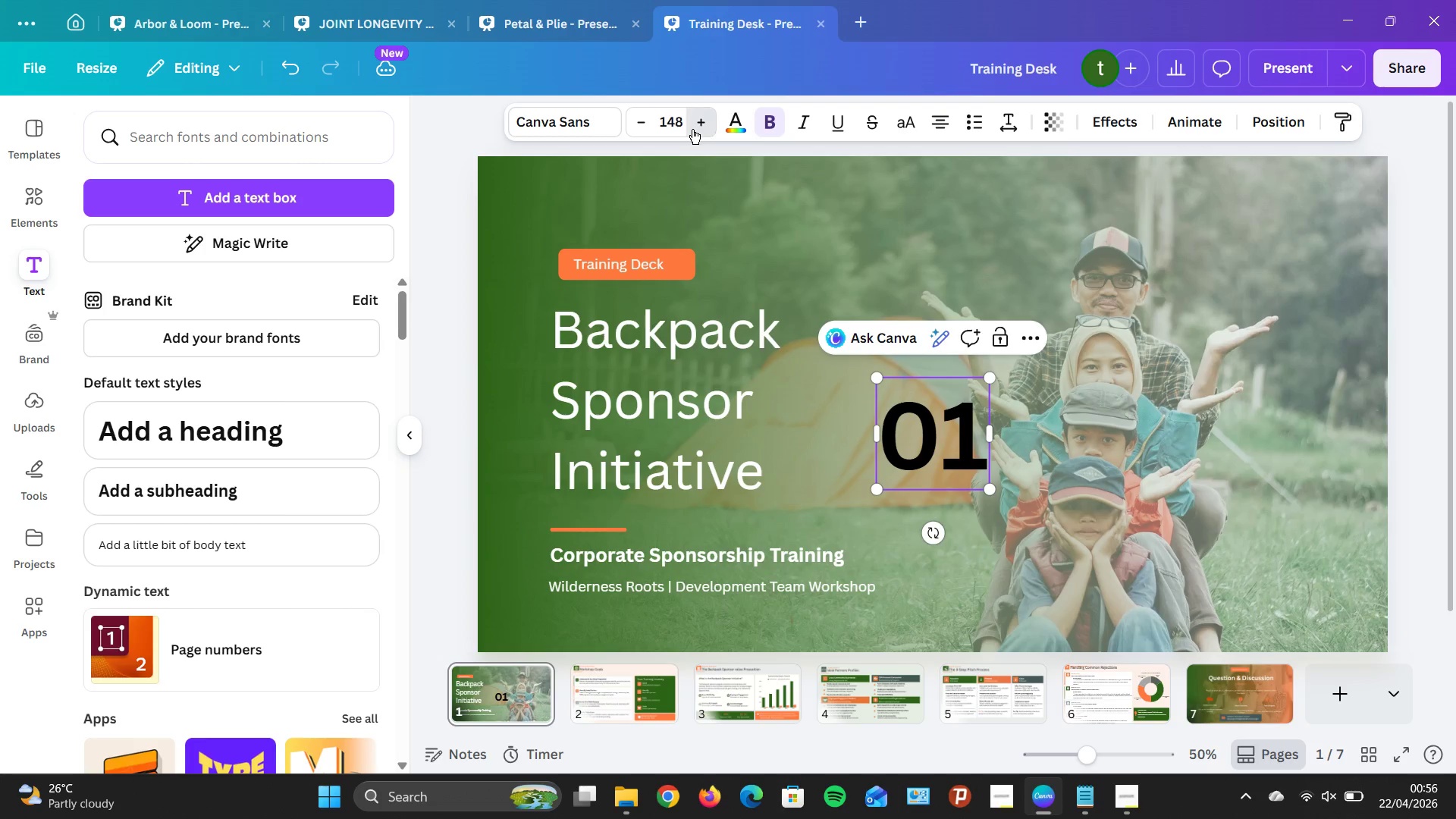 
triple_click([692, 129])
 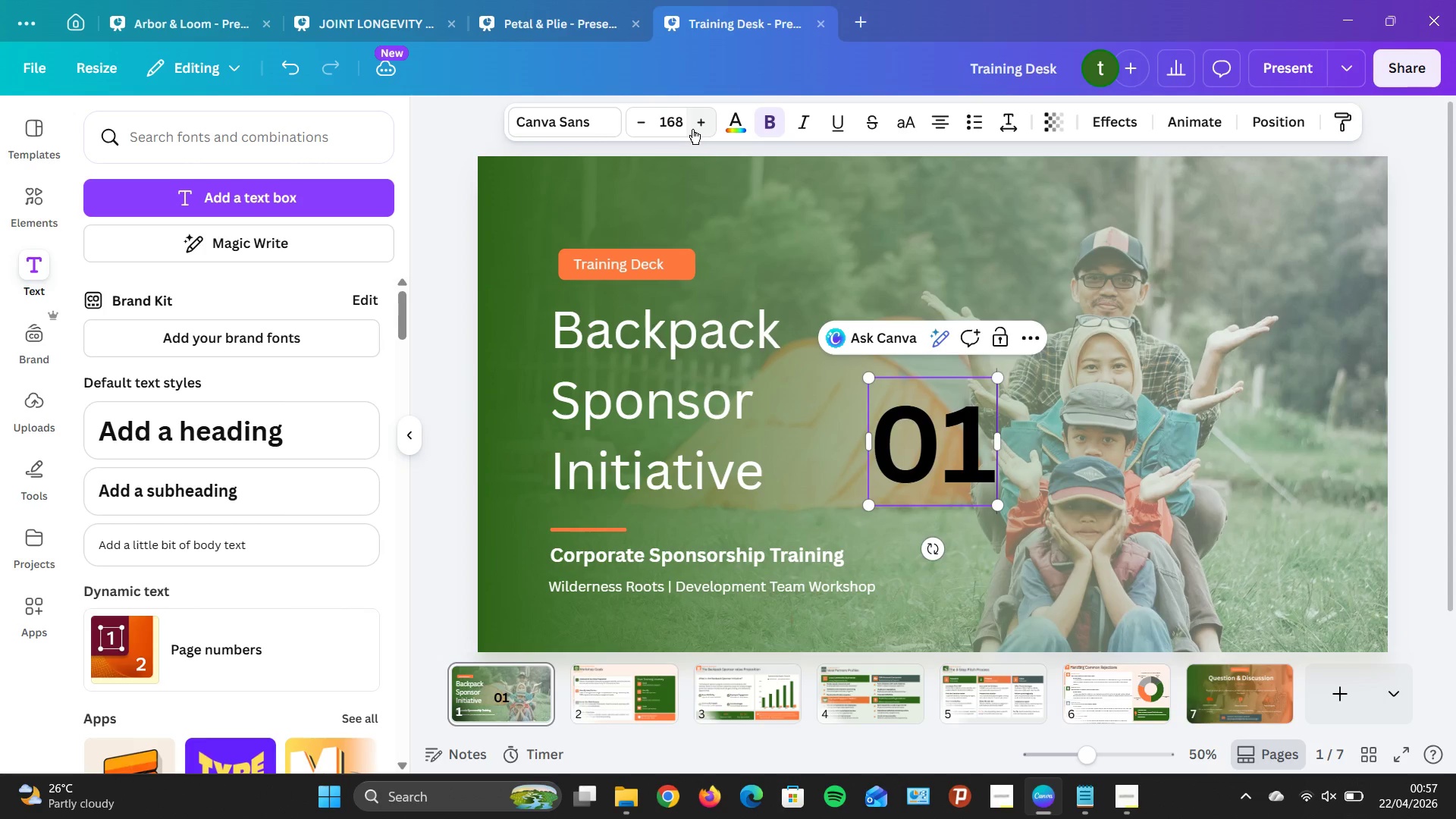 
triple_click([692, 129])
 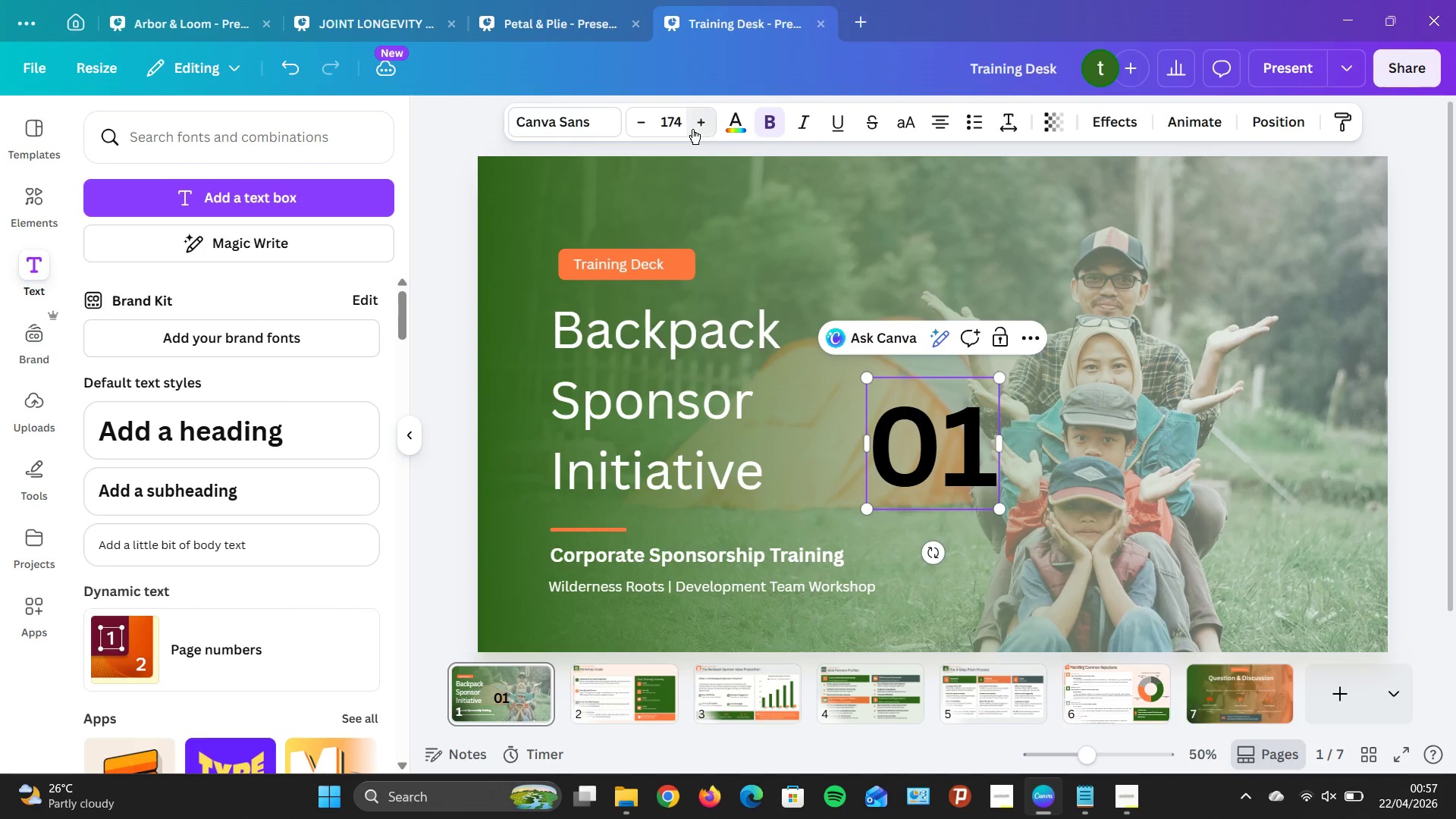 
double_click([692, 129])
 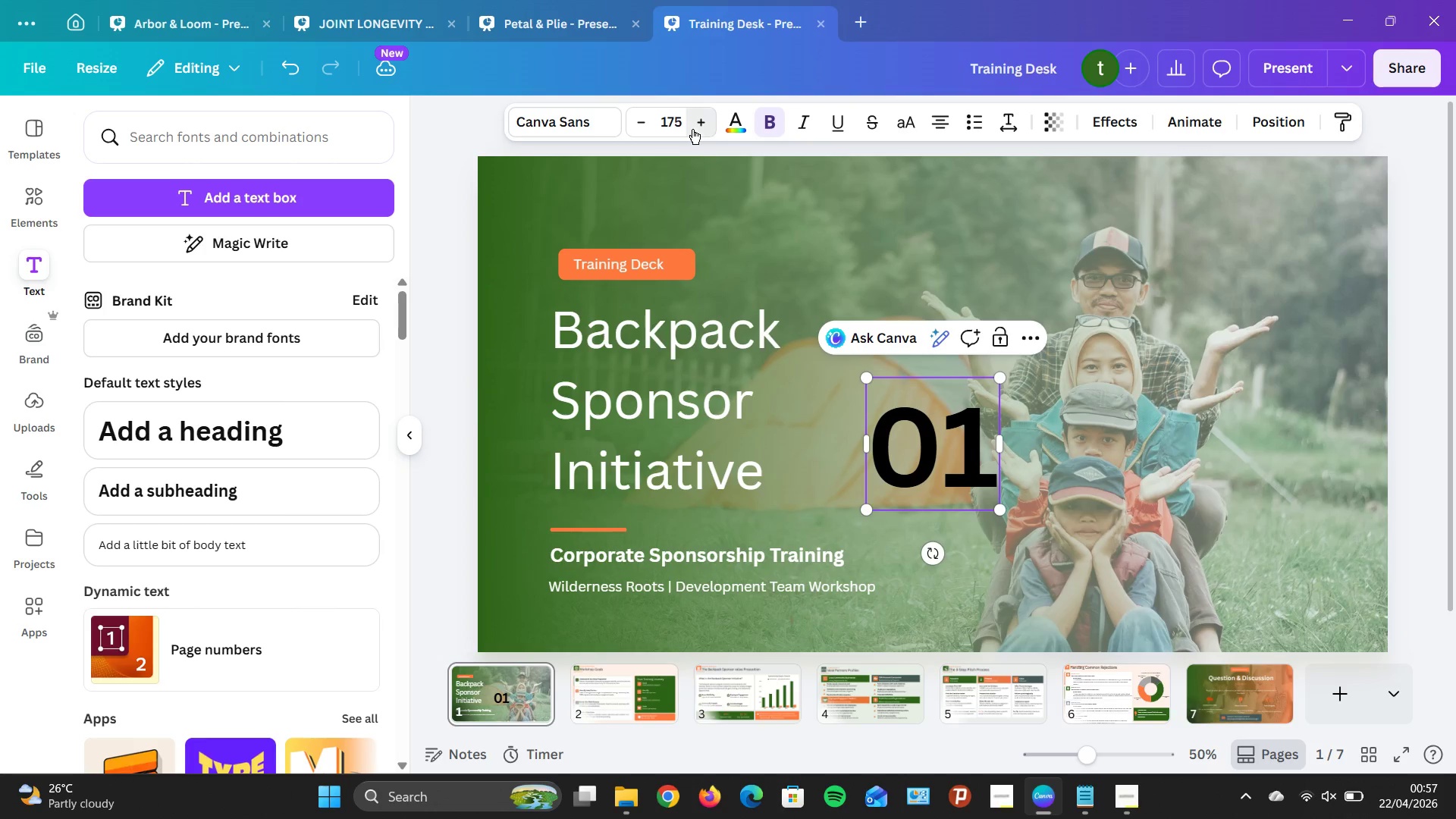 
triple_click([692, 129])
 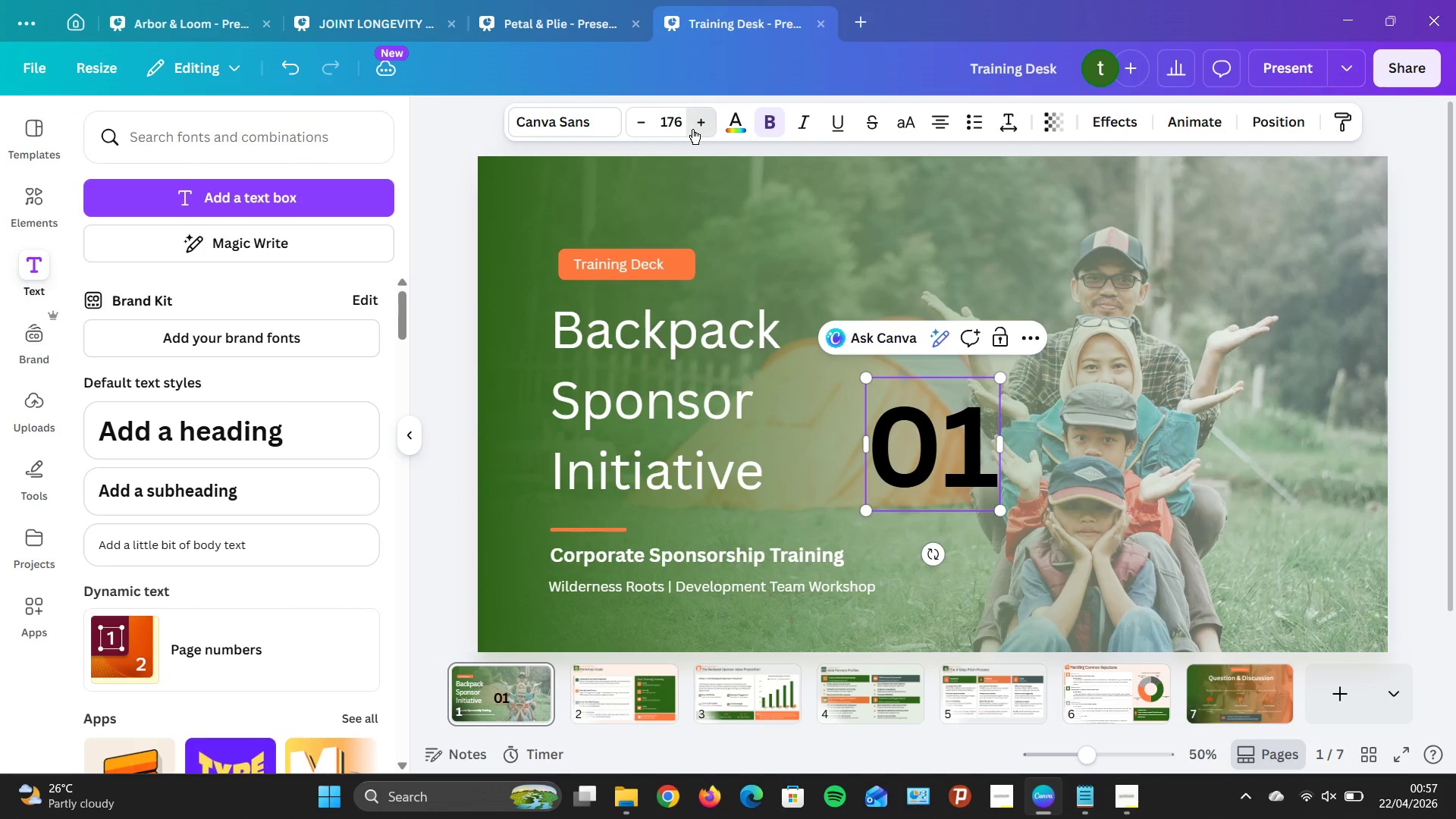 
triple_click([692, 129])
 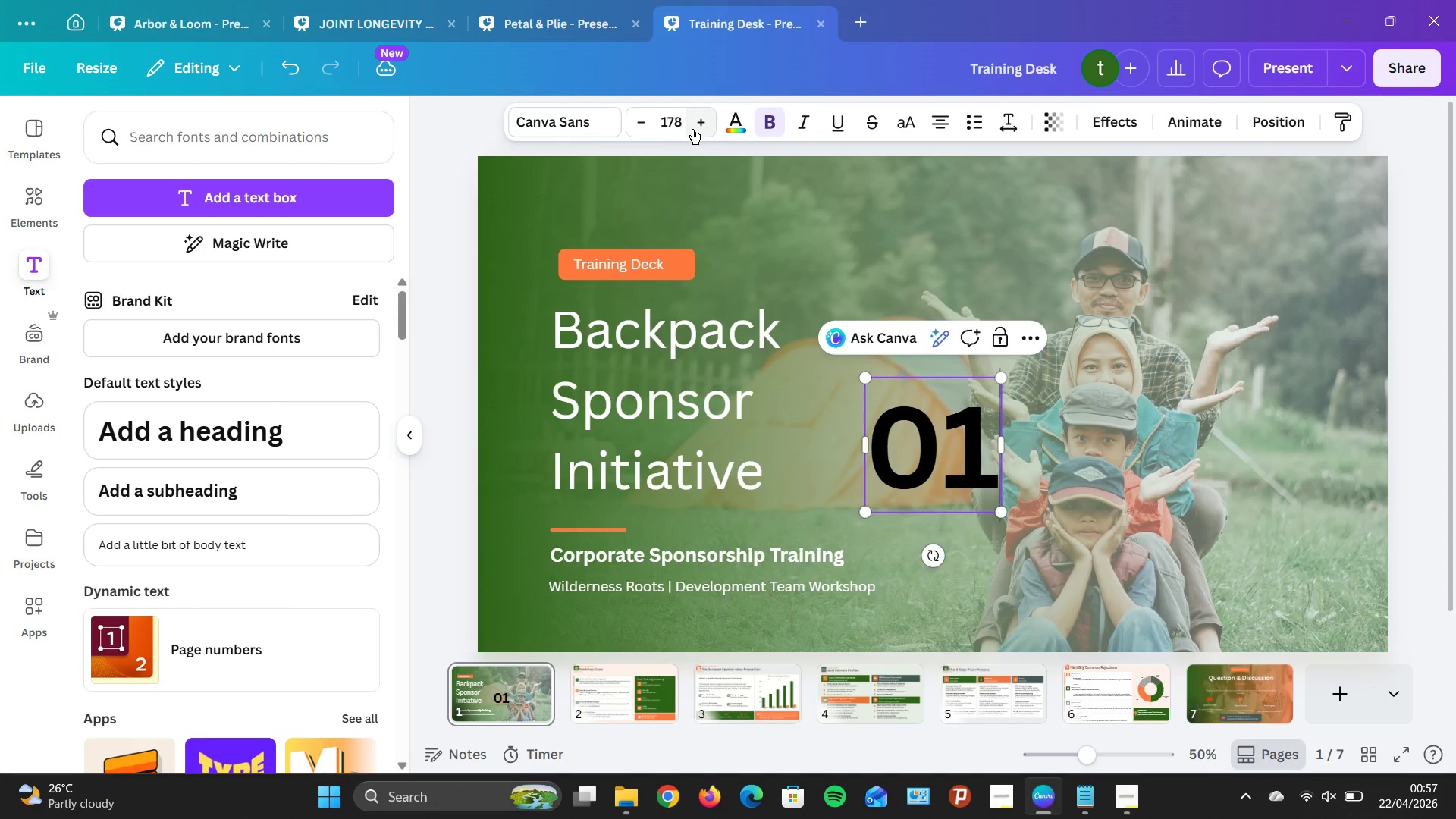 
triple_click([692, 129])
 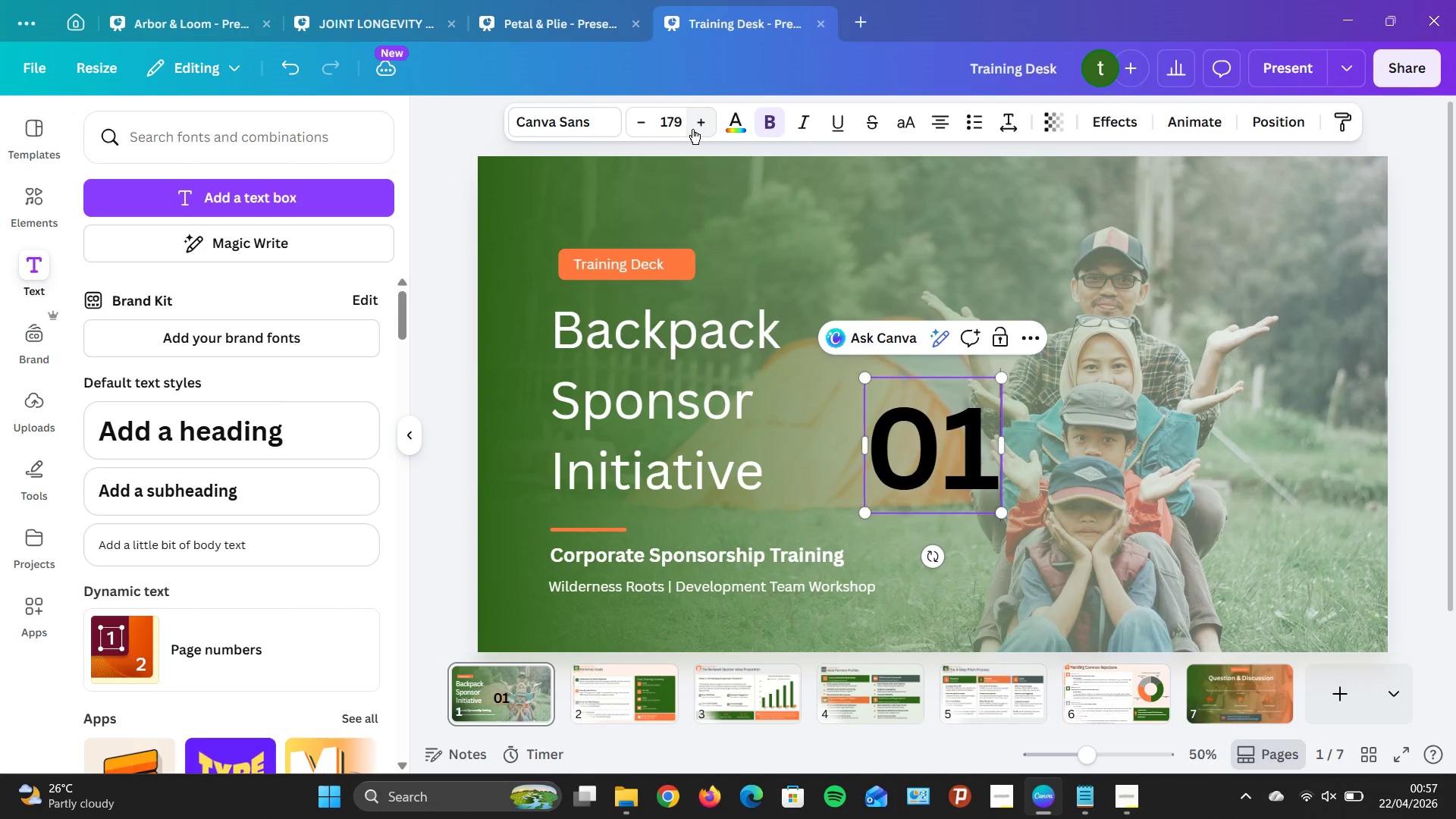 
triple_click([692, 129])
 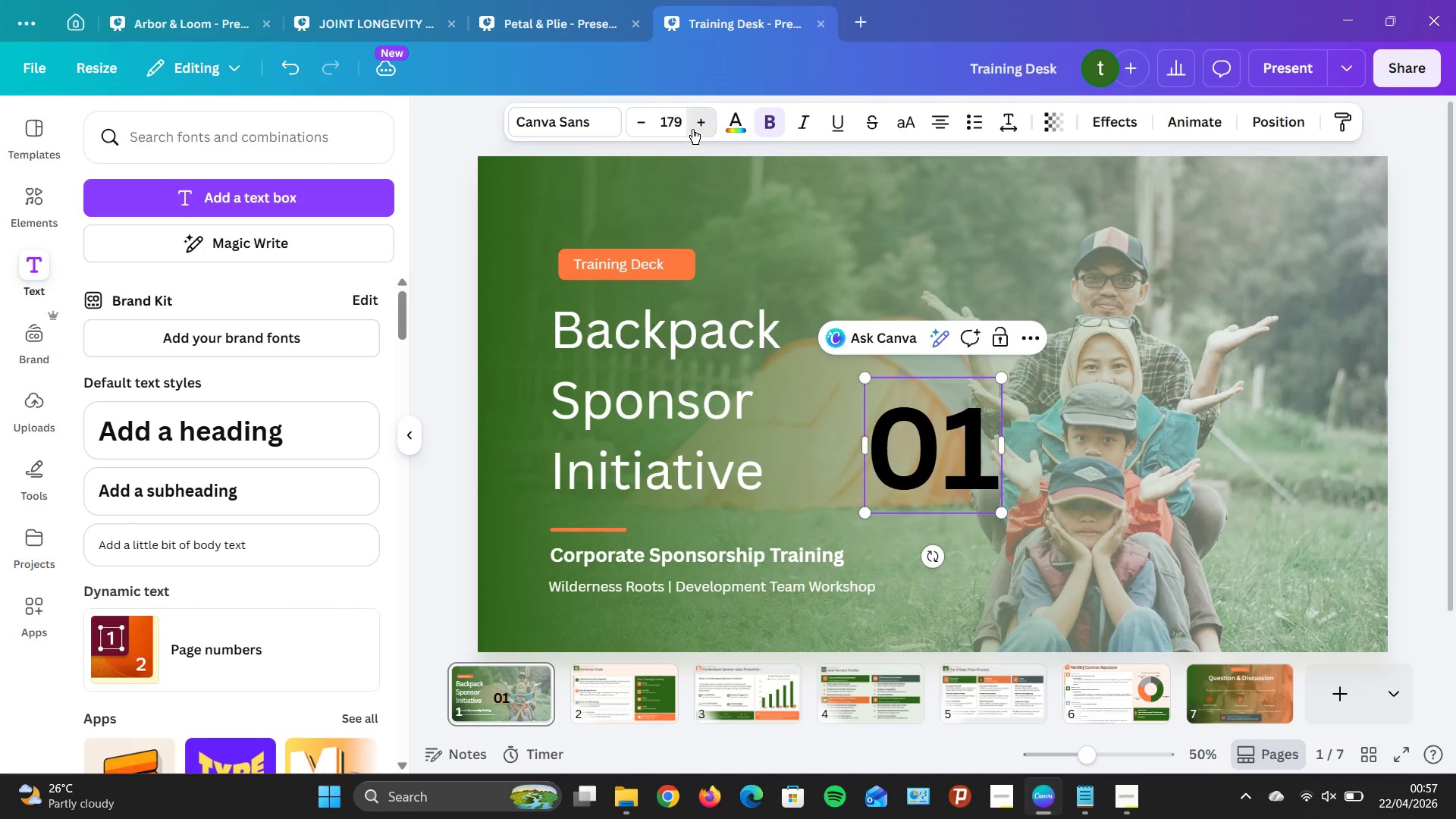 
triple_click([692, 129])
 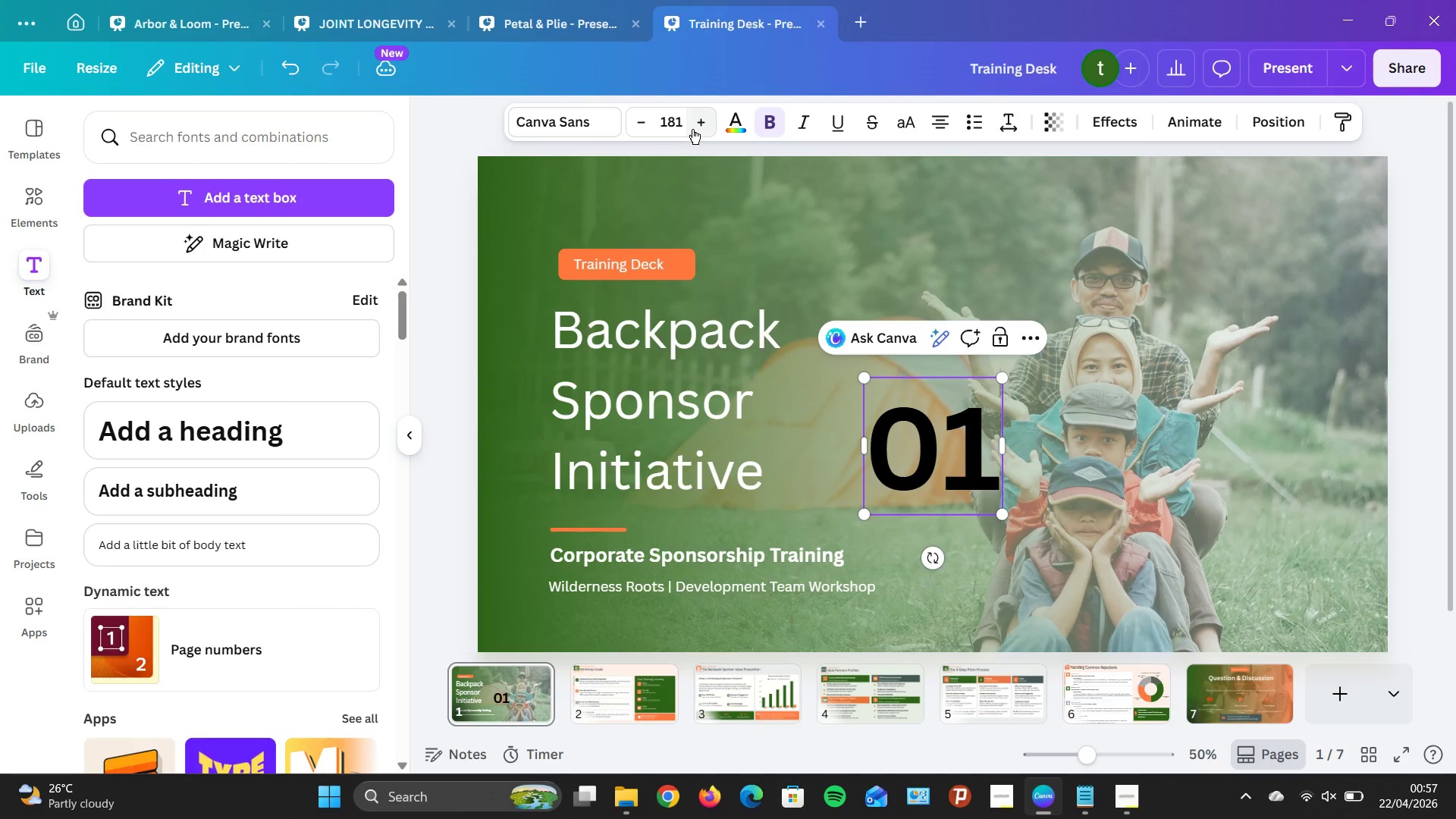 
left_click([692, 129])
 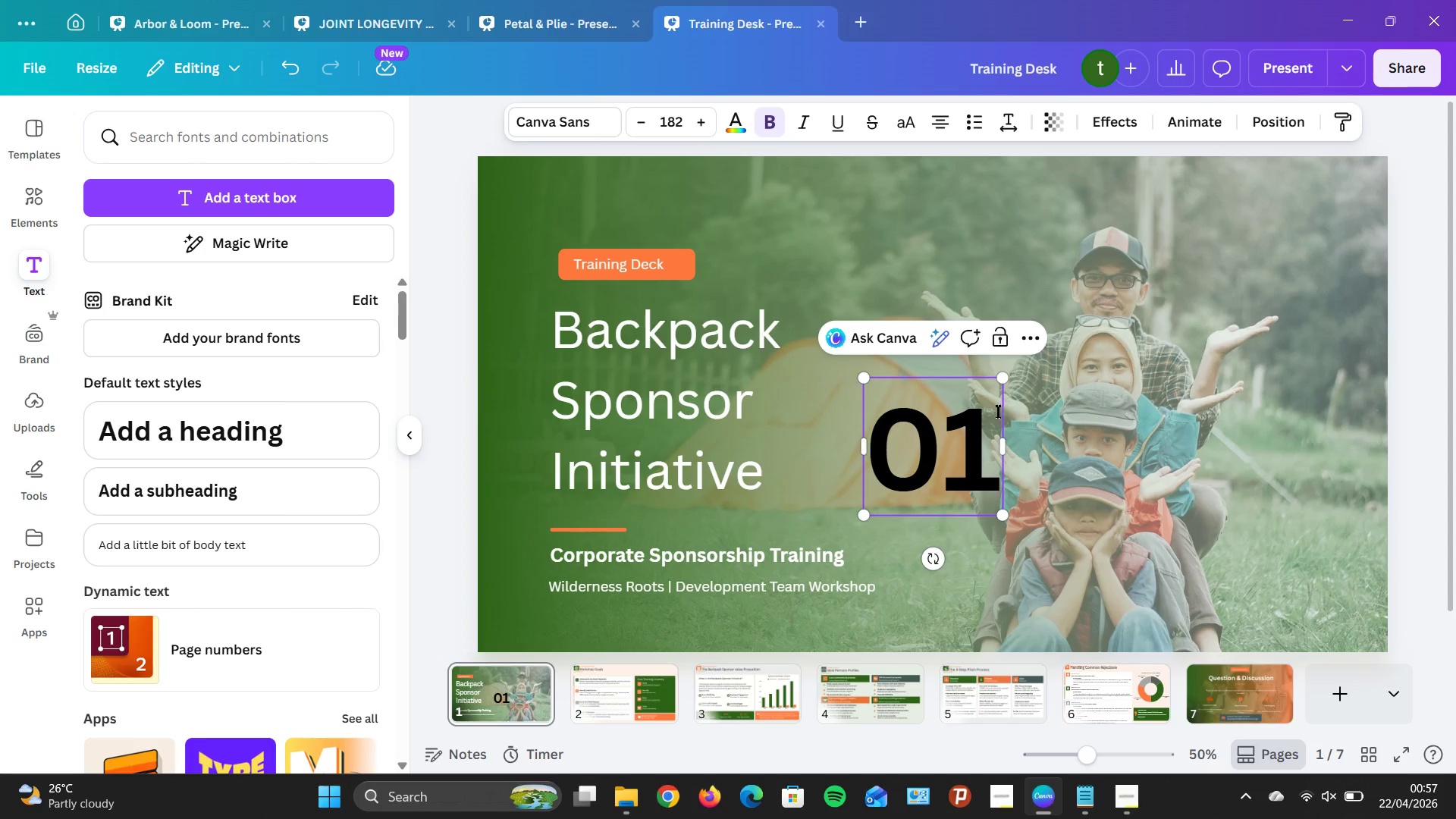 
left_click([952, 429])
 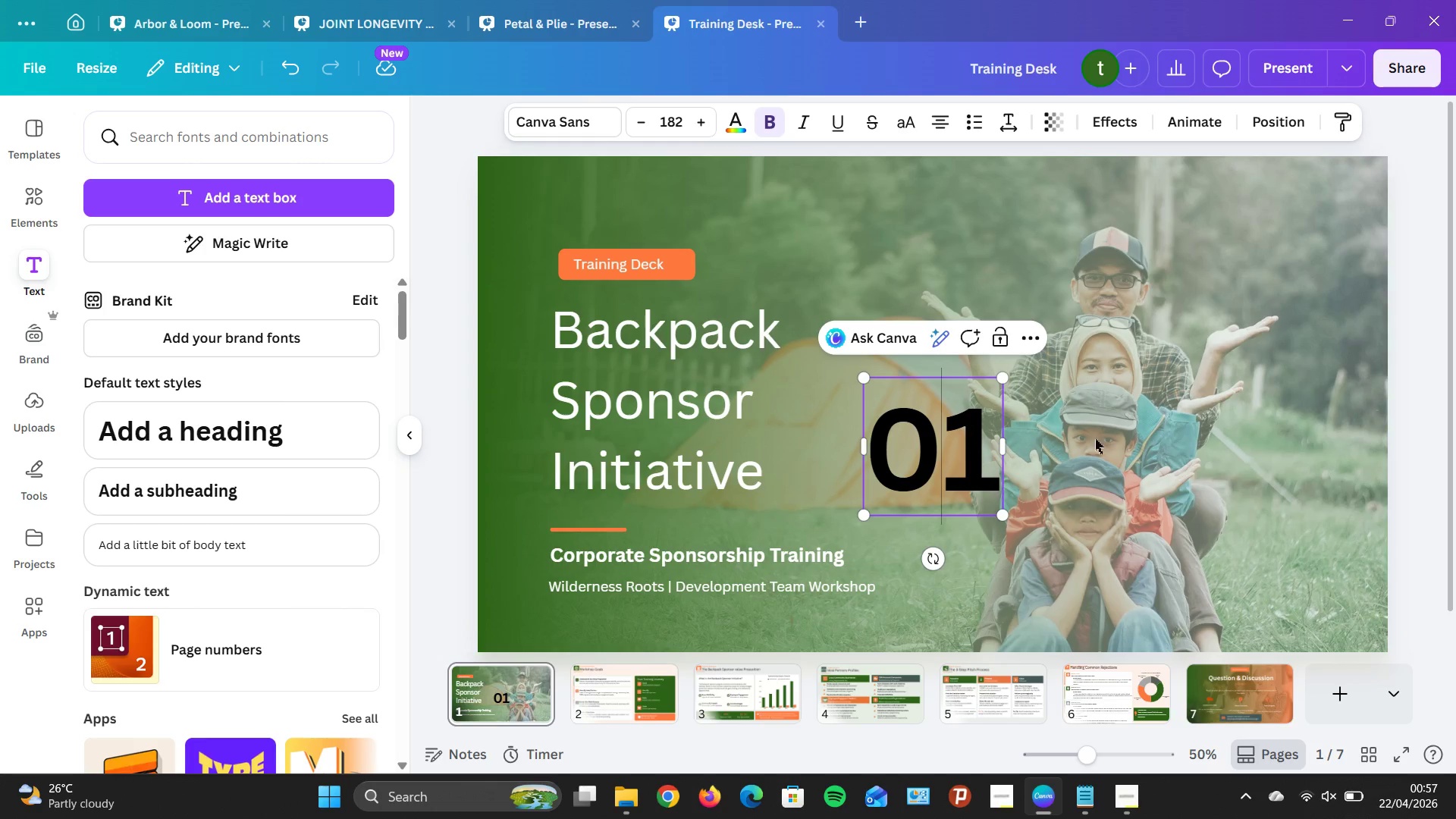 
left_click([1110, 439])
 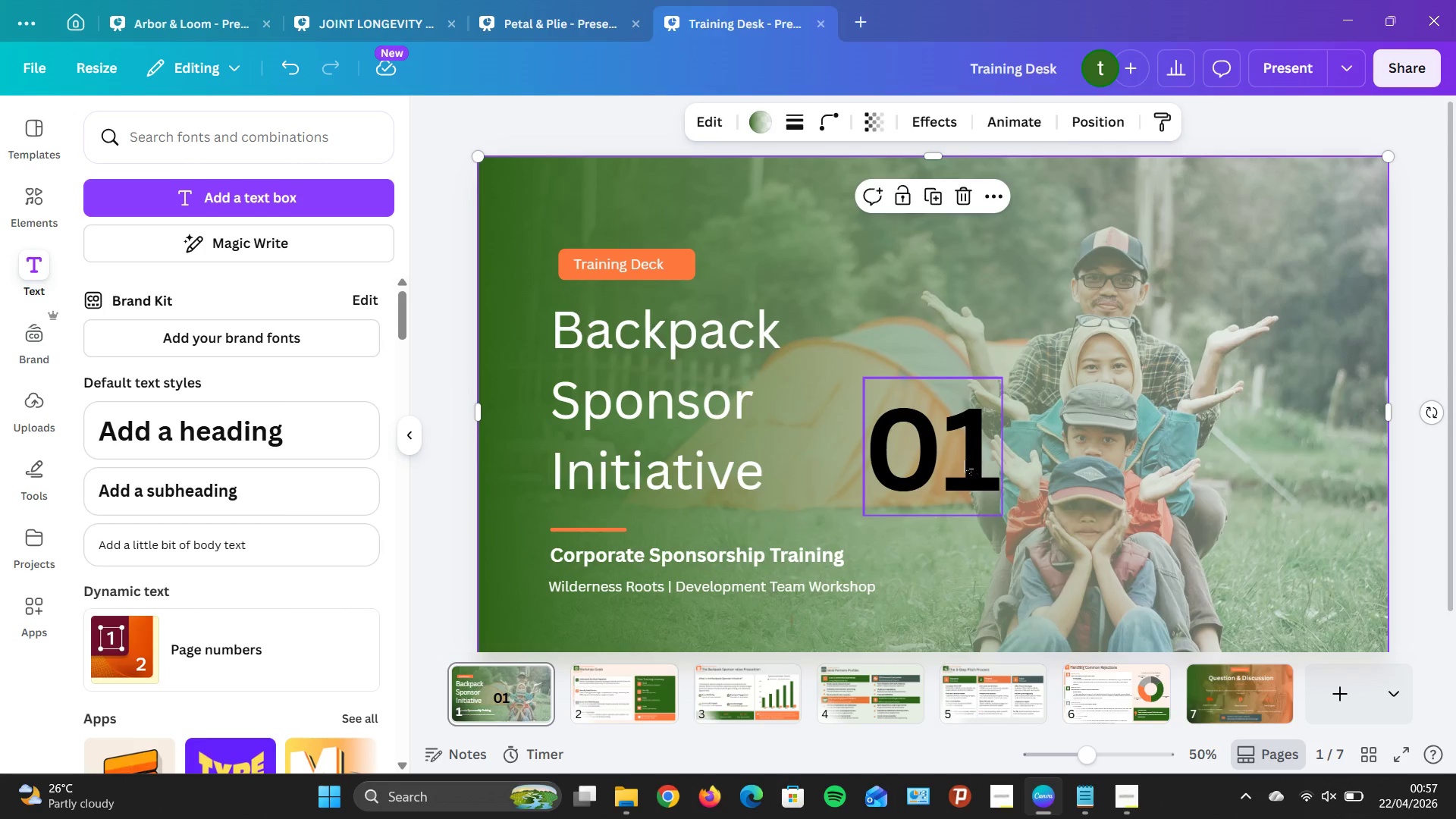 
left_click_drag(start_coordinate=[955, 460], to_coordinate=[1280, 258])
 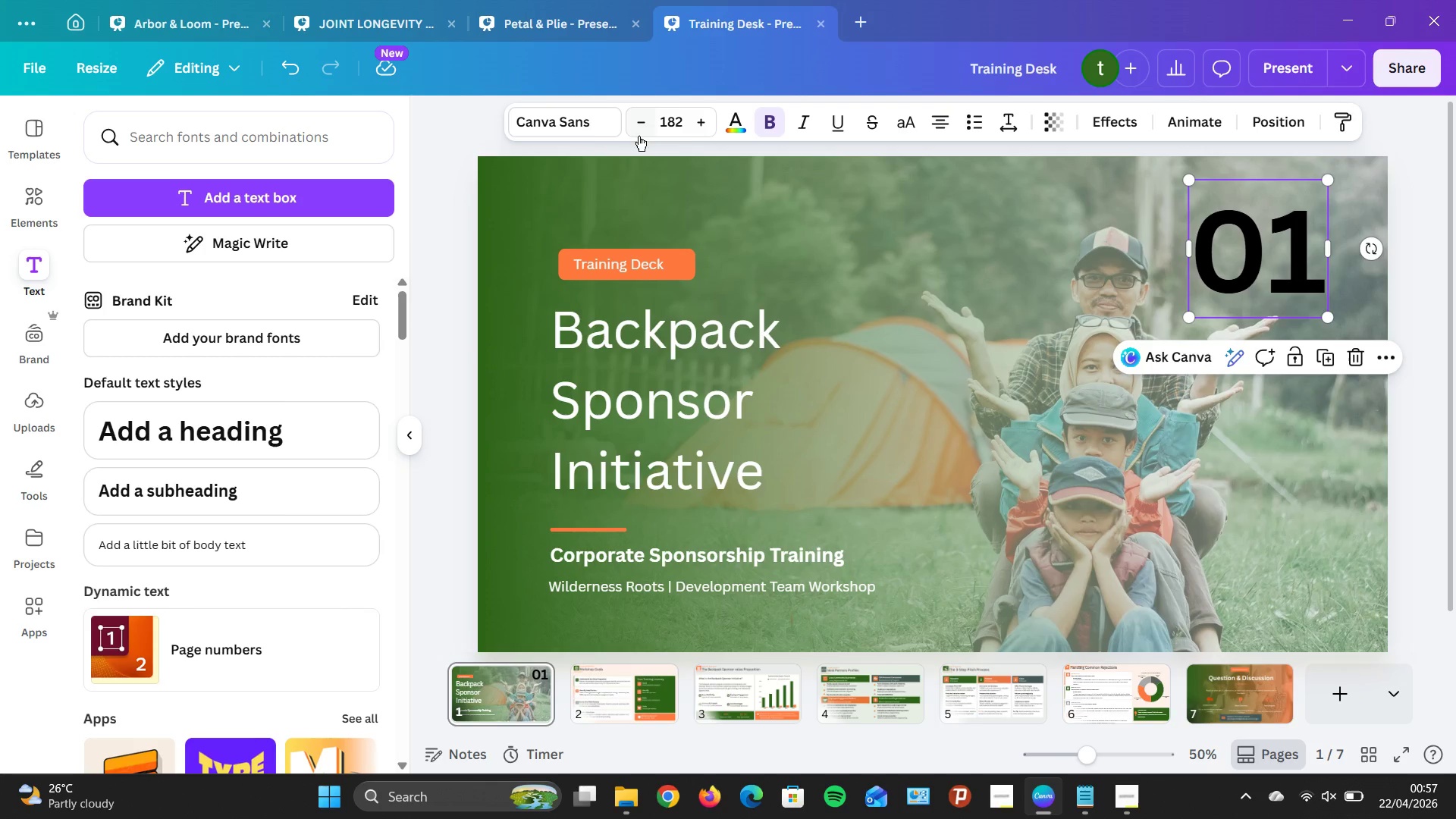 
double_click([692, 130])
 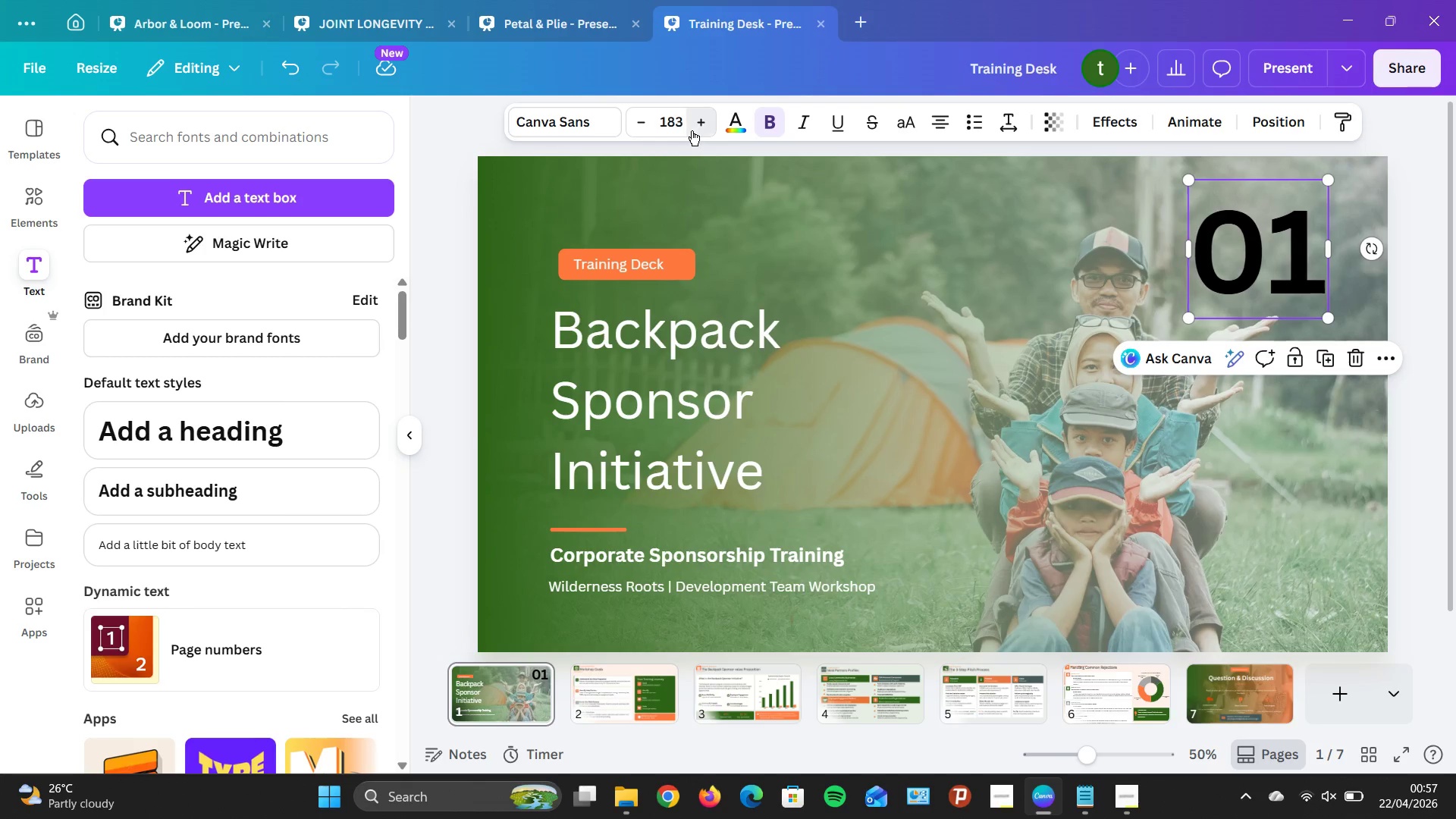 
triple_click([692, 130])
 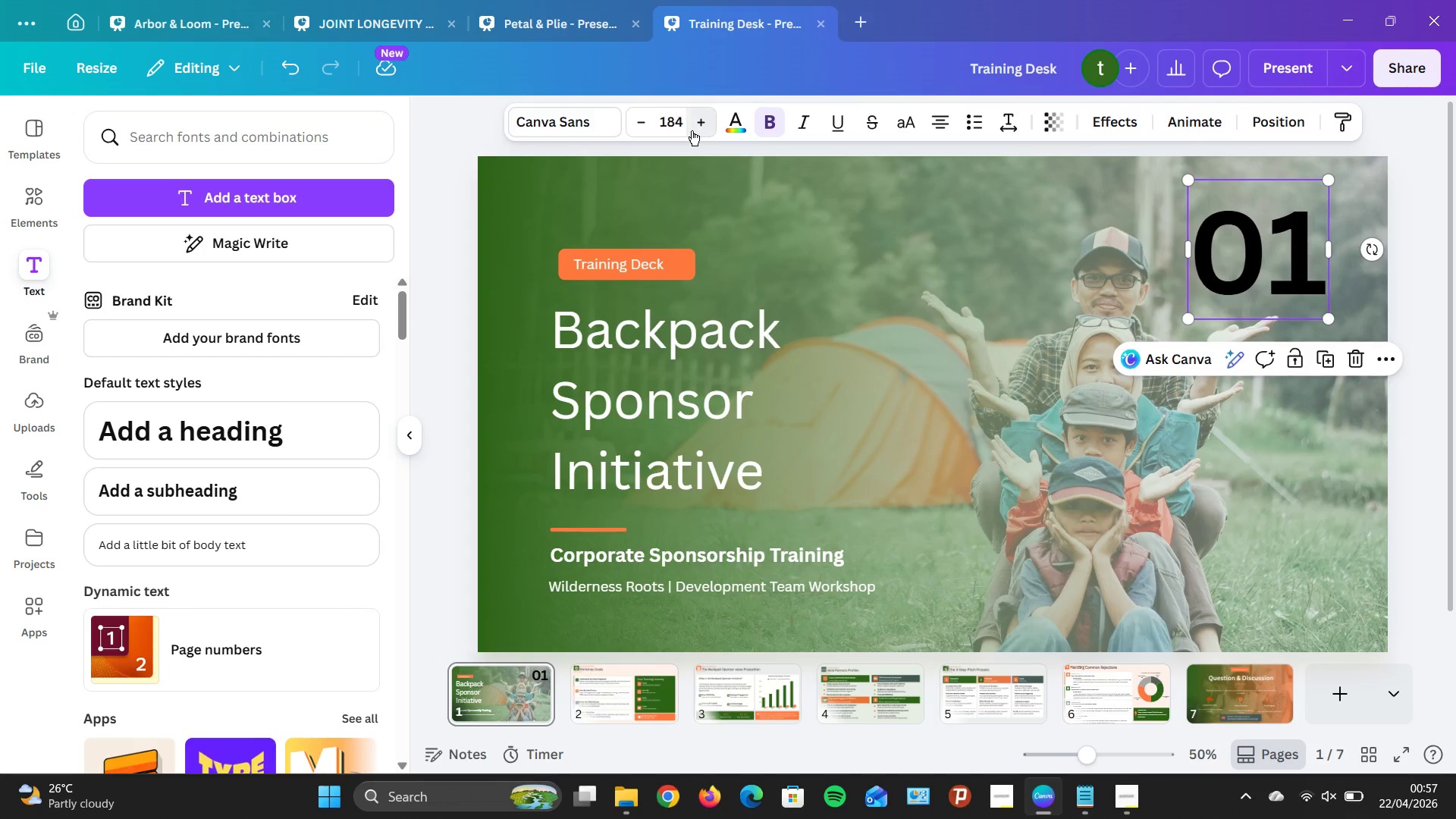 
triple_click([692, 130])
 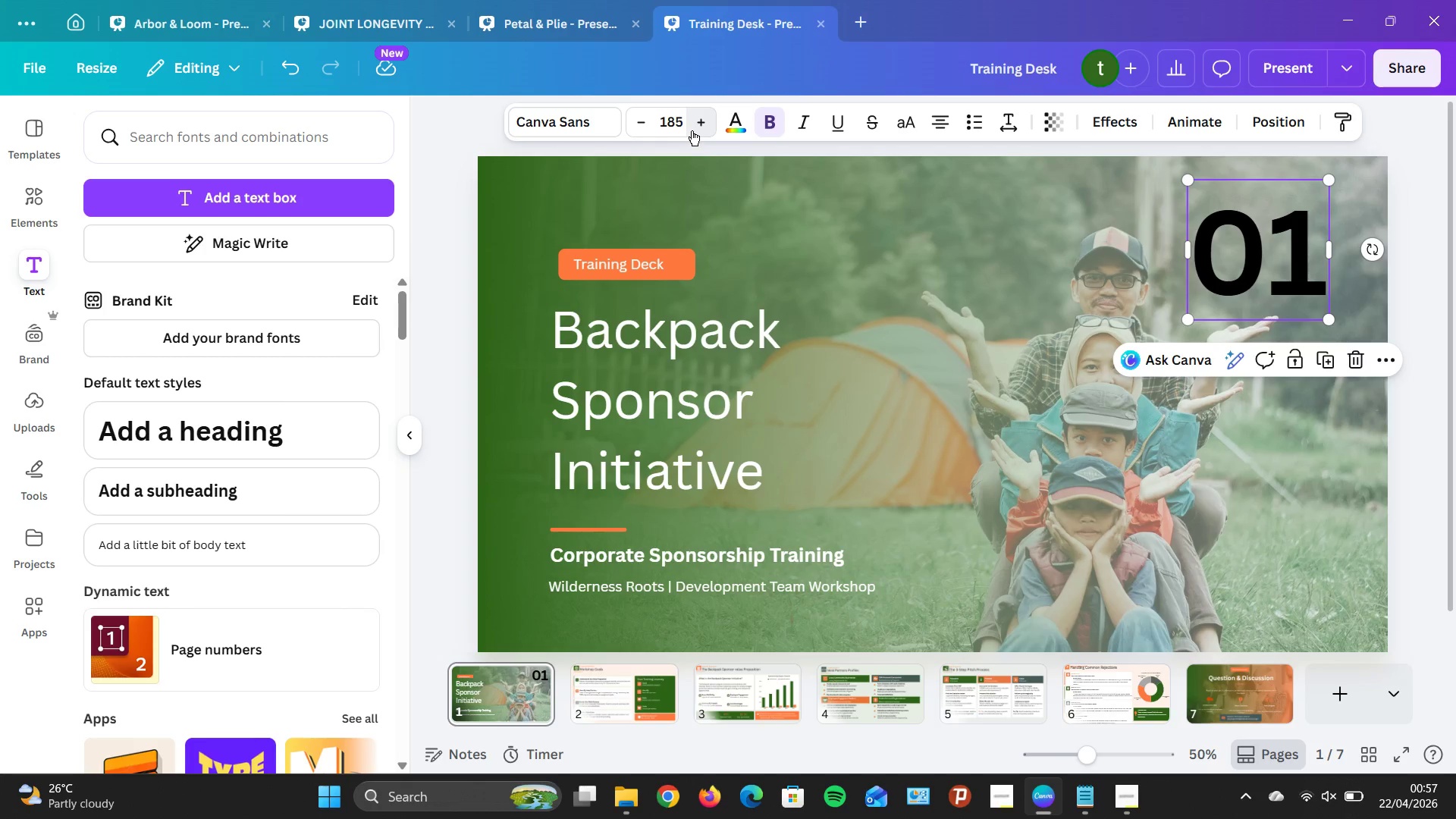 
triple_click([692, 130])
 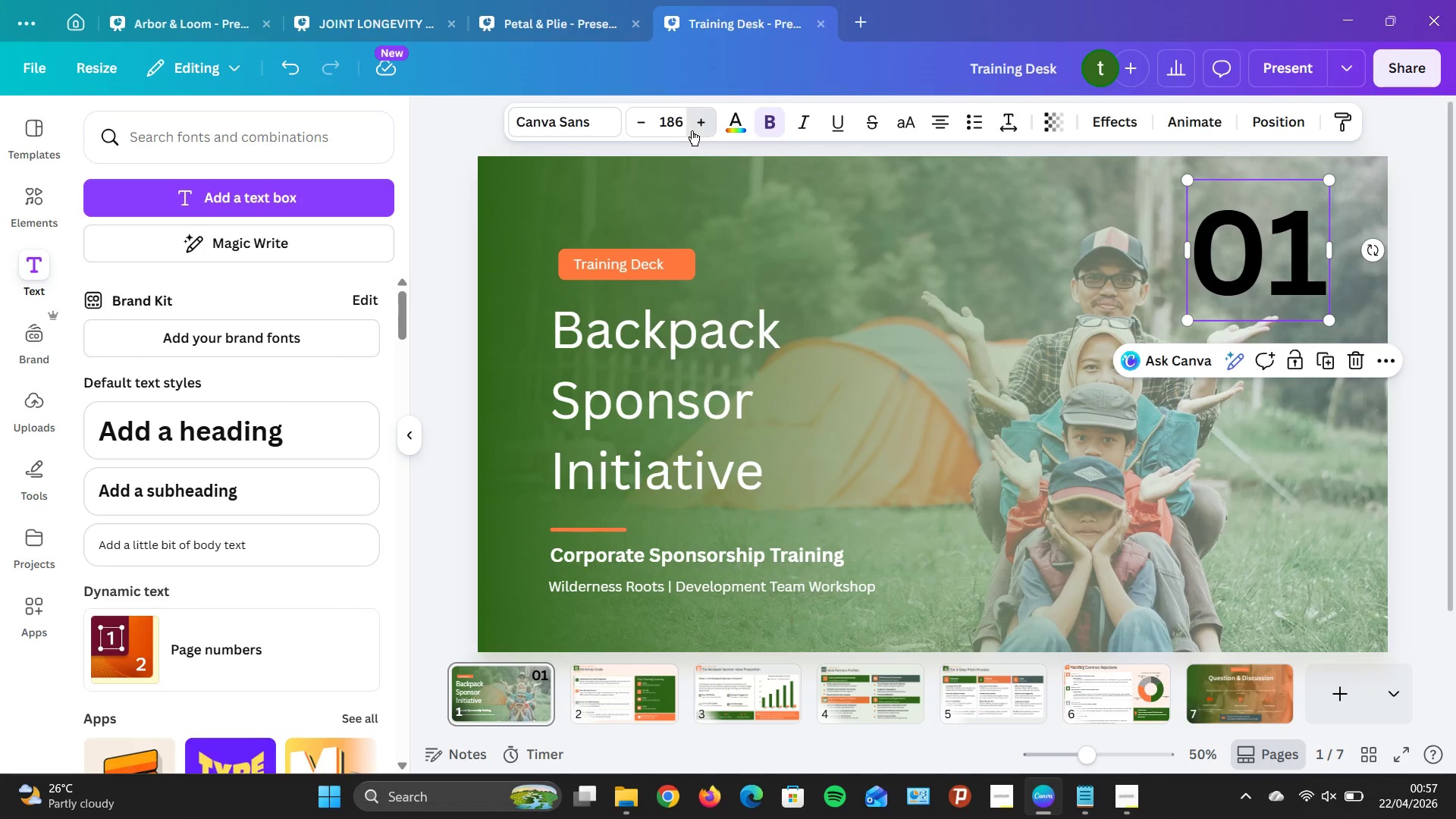 
triple_click([692, 130])
 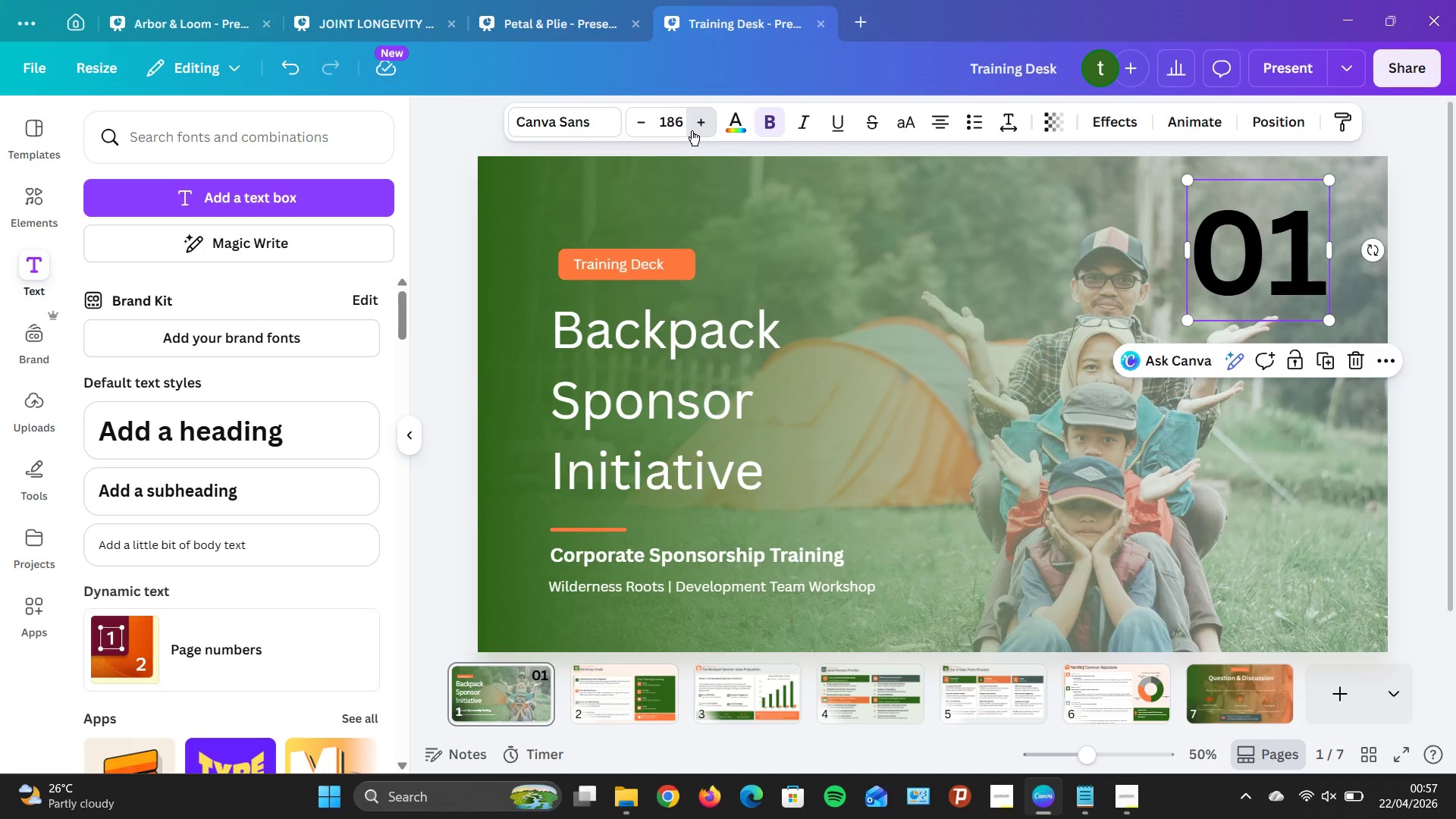 
triple_click([692, 130])
 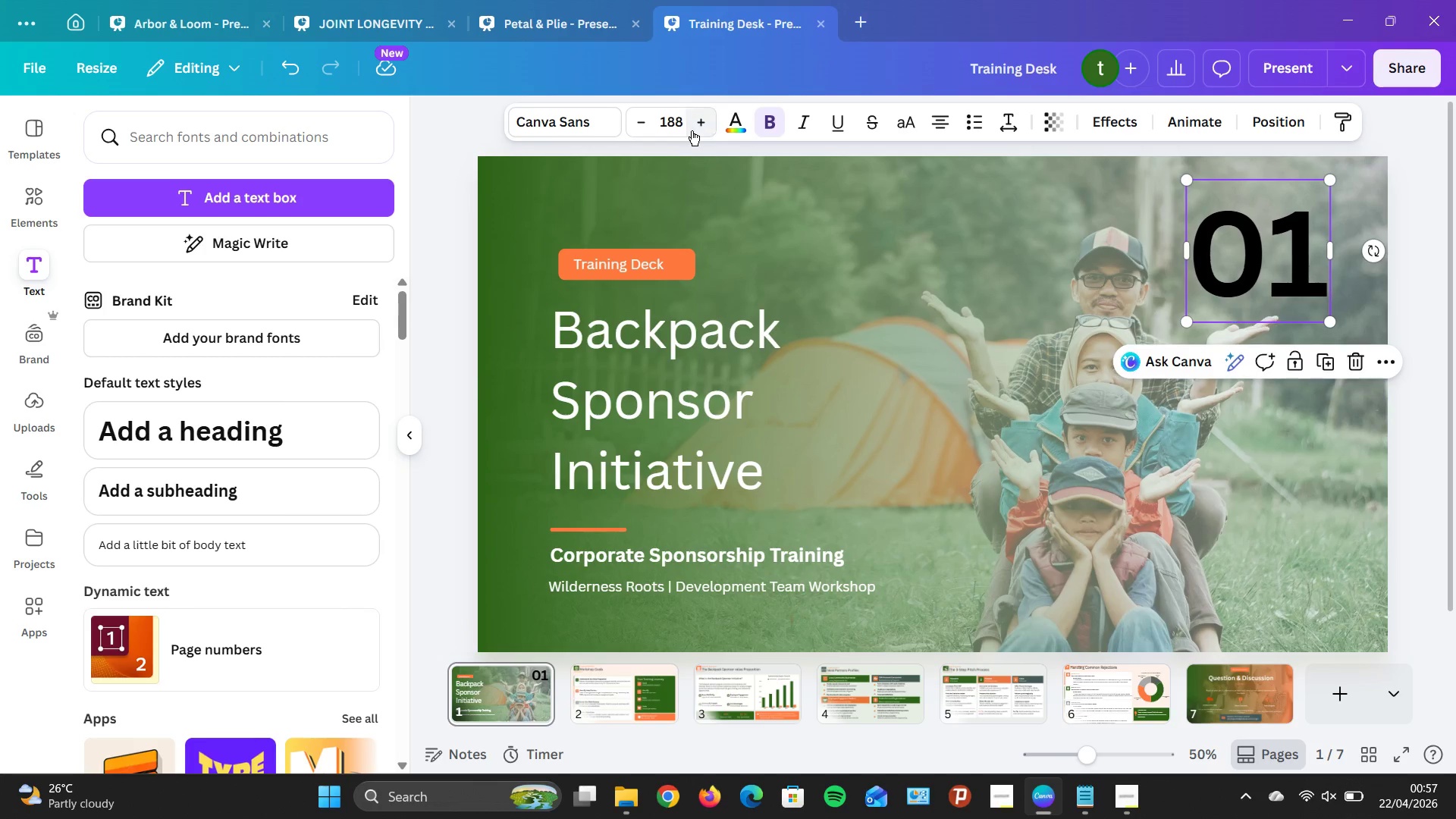 
triple_click([692, 130])
 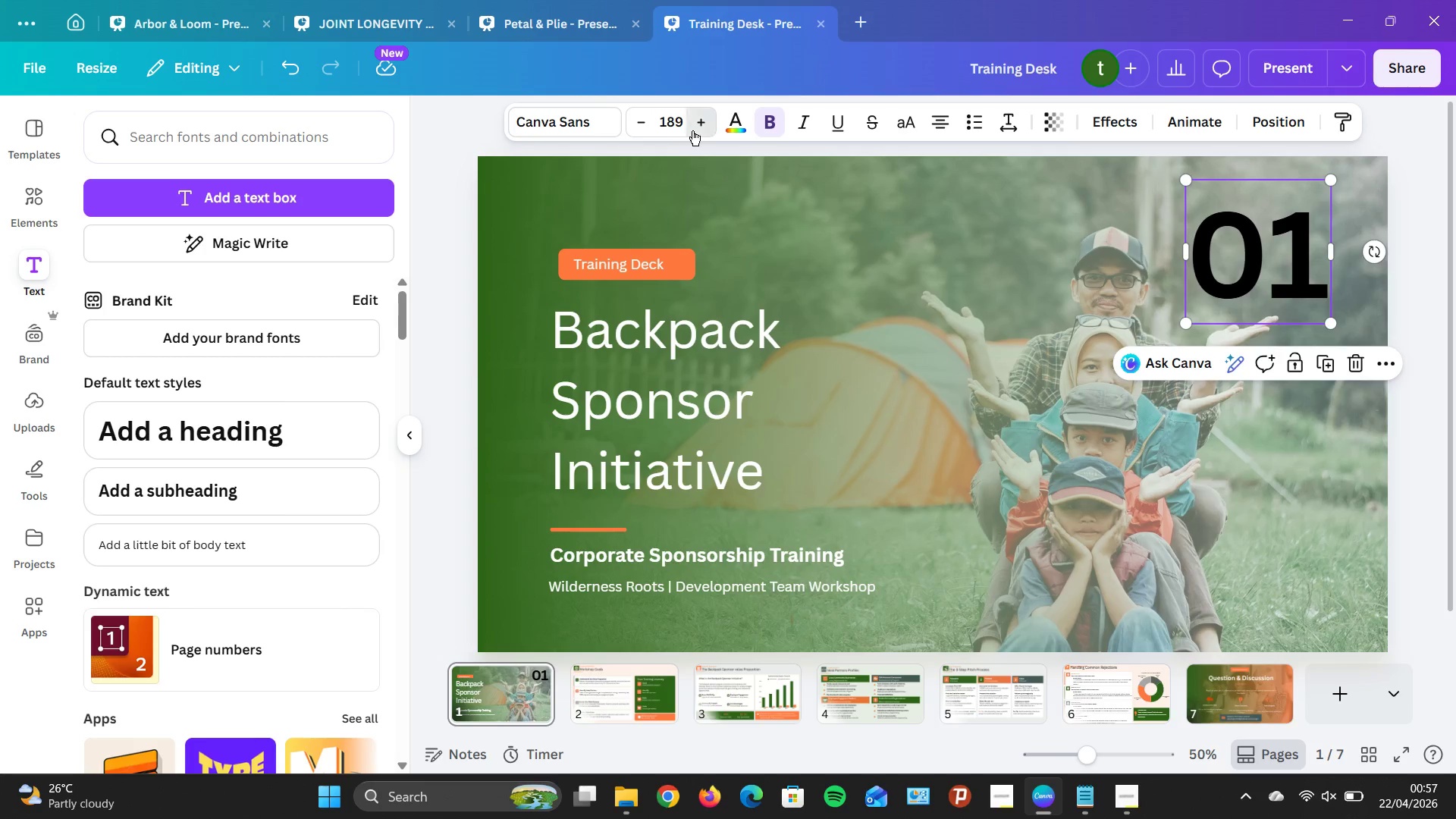 
triple_click([692, 130])
 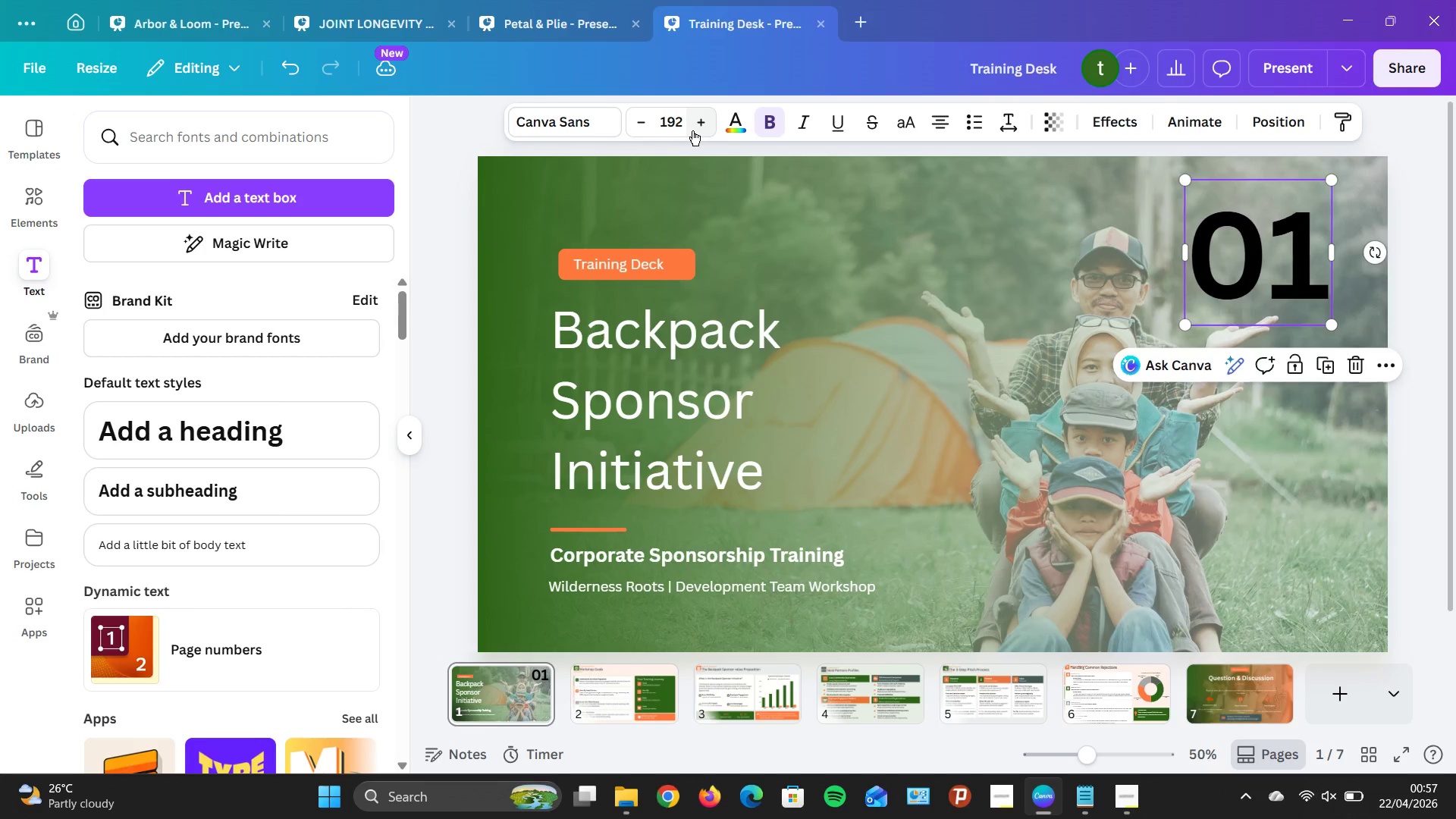 
triple_click([692, 130])
 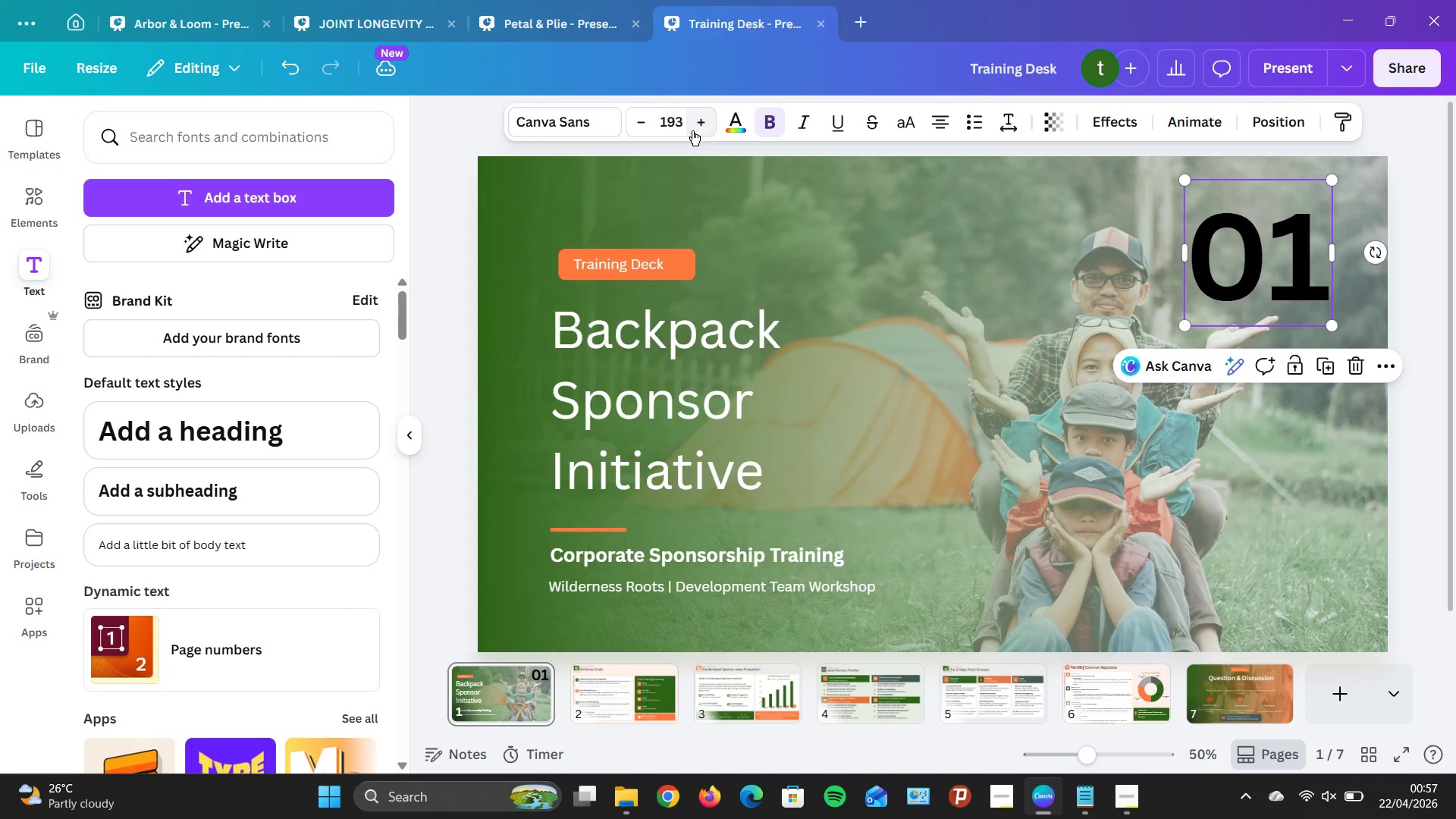 
triple_click([692, 130])
 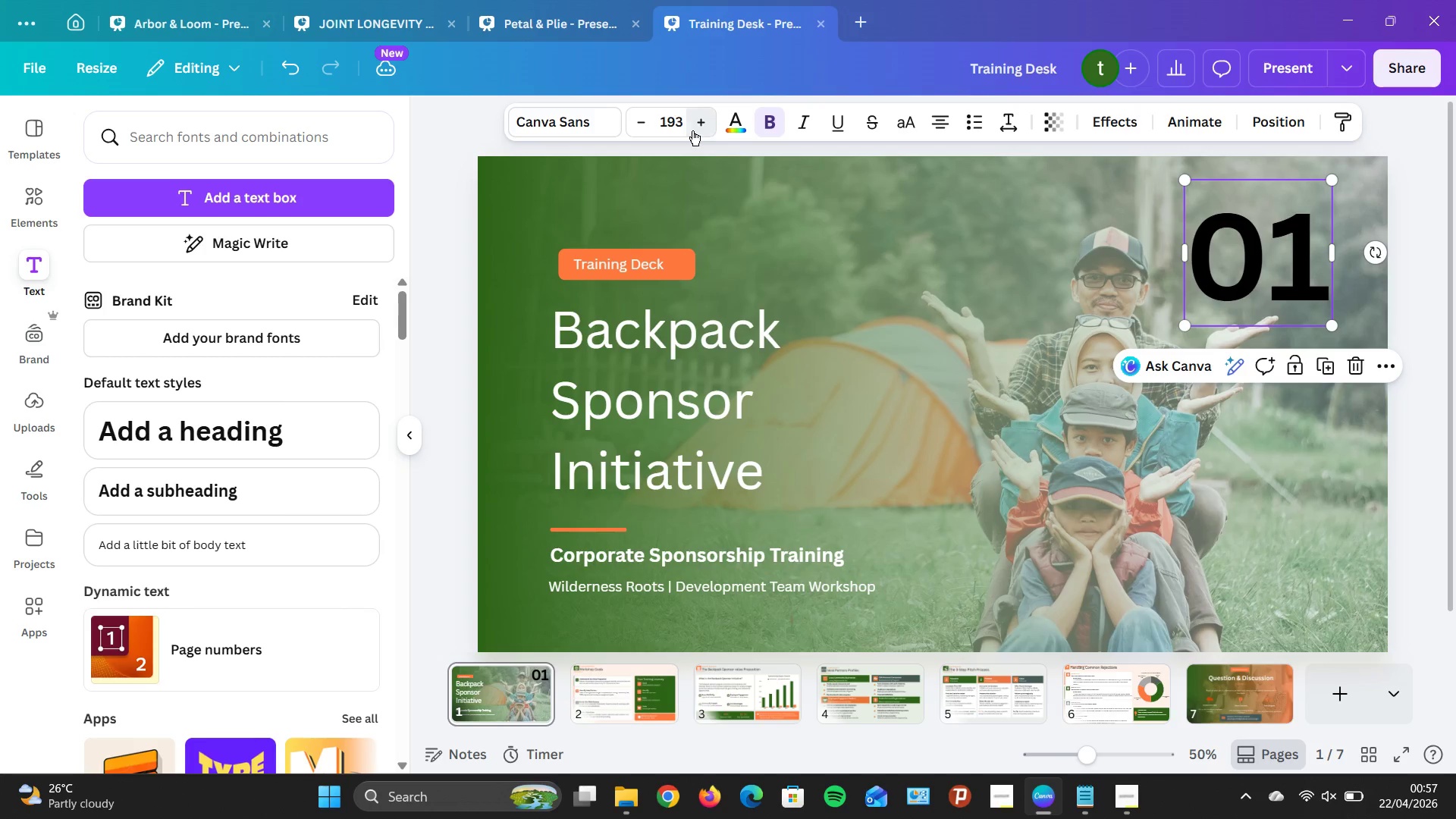 
triple_click([692, 130])
 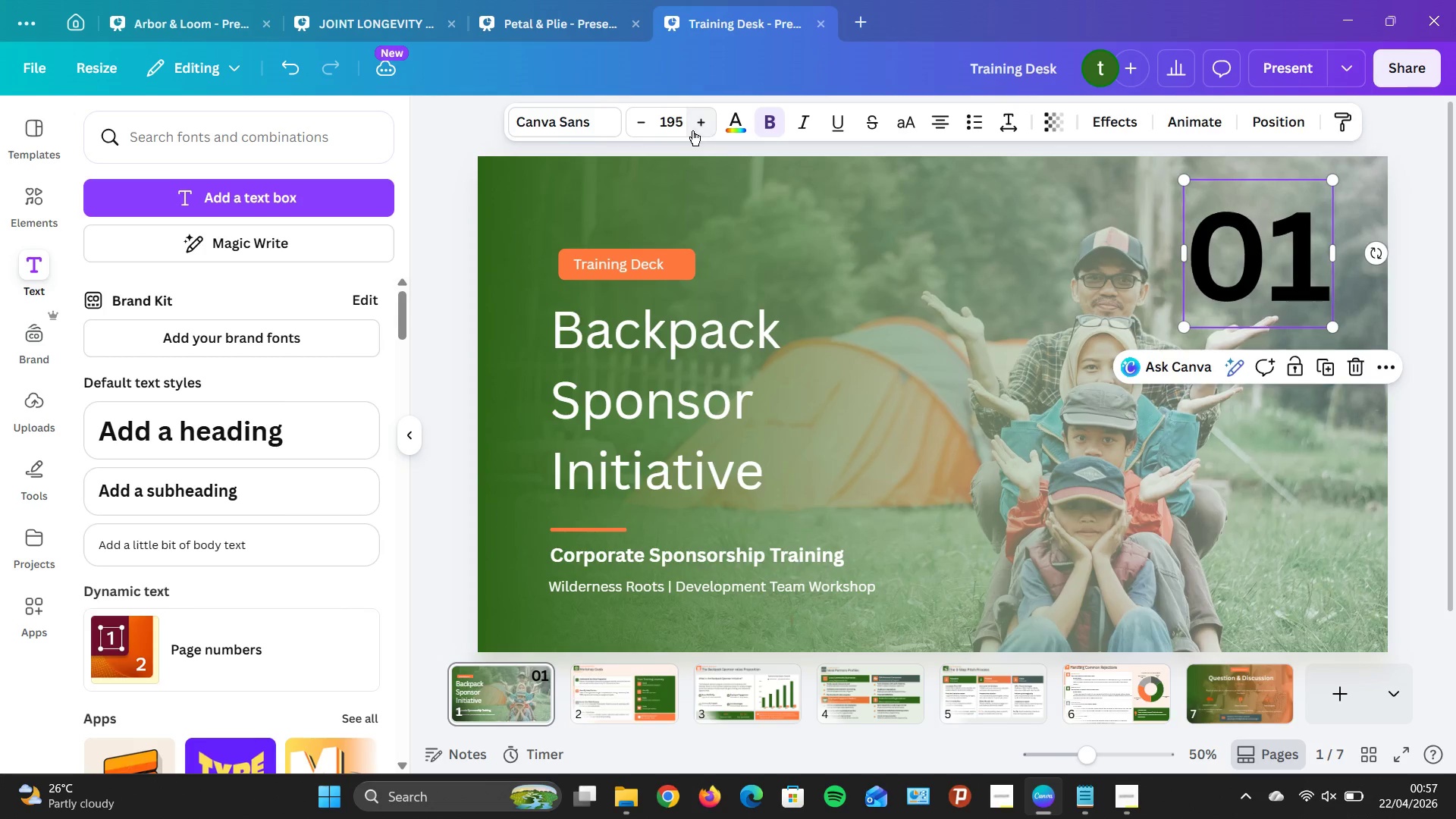 
triple_click([692, 130])
 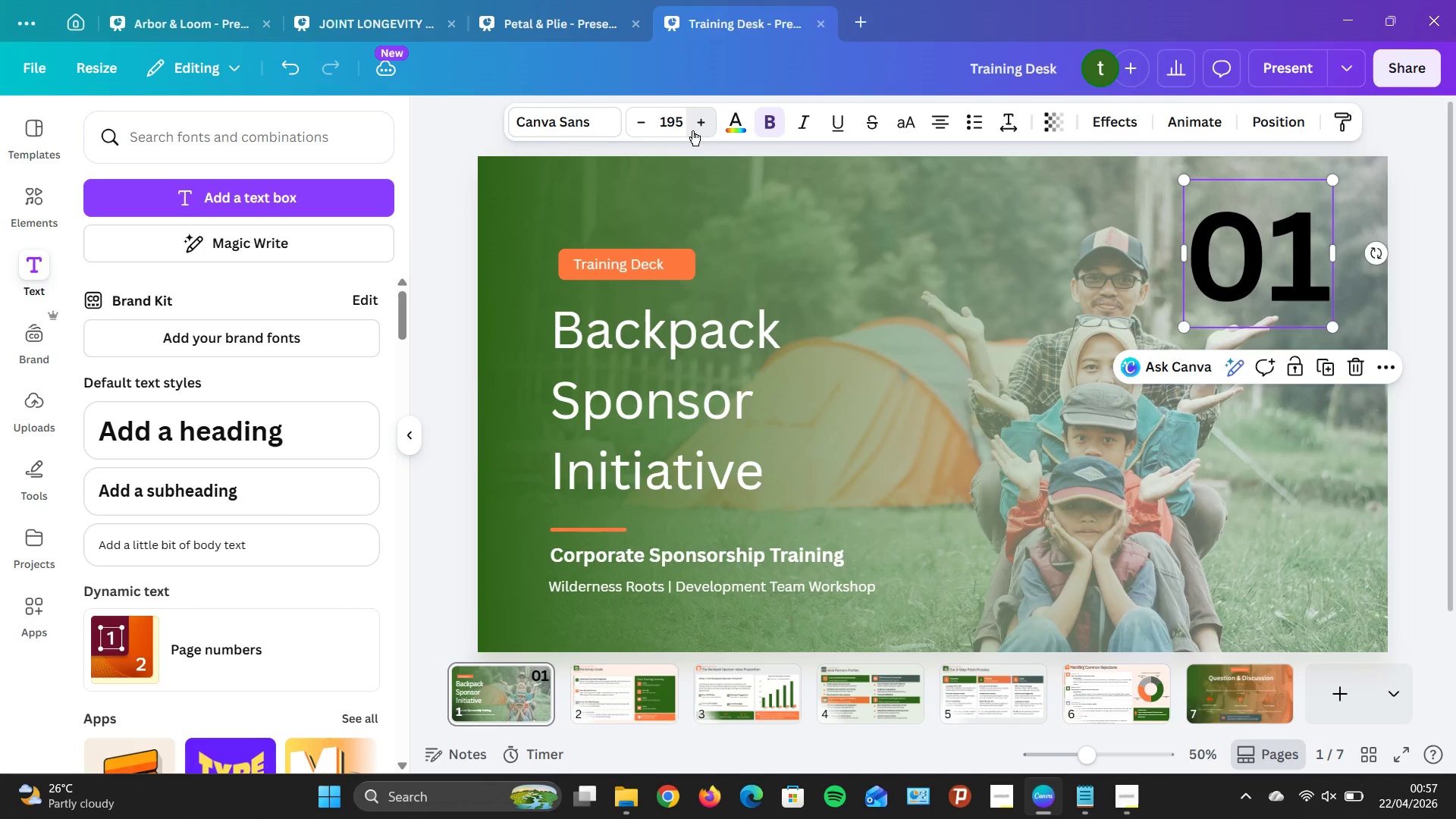 
triple_click([692, 130])
 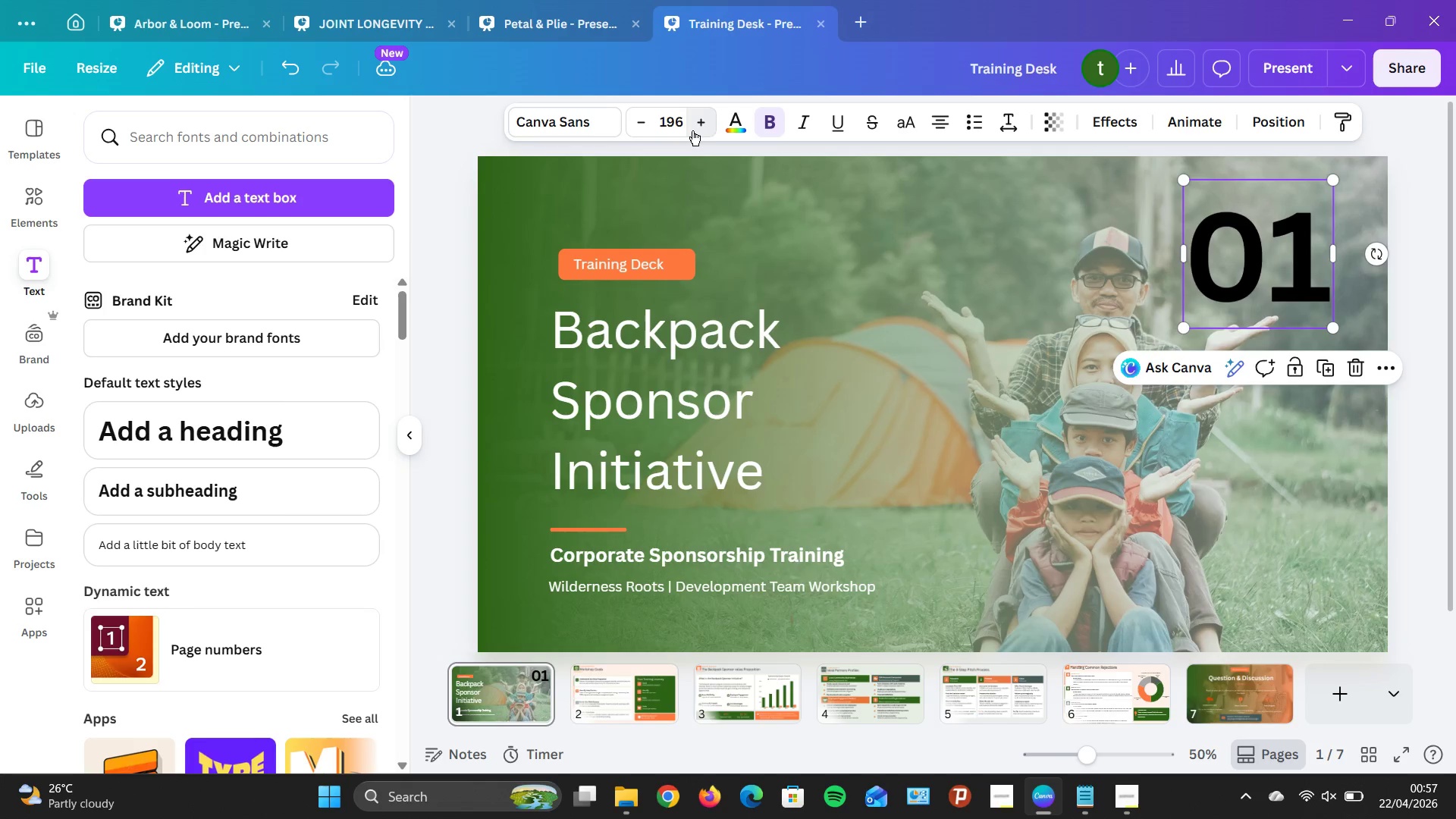 
triple_click([692, 130])
 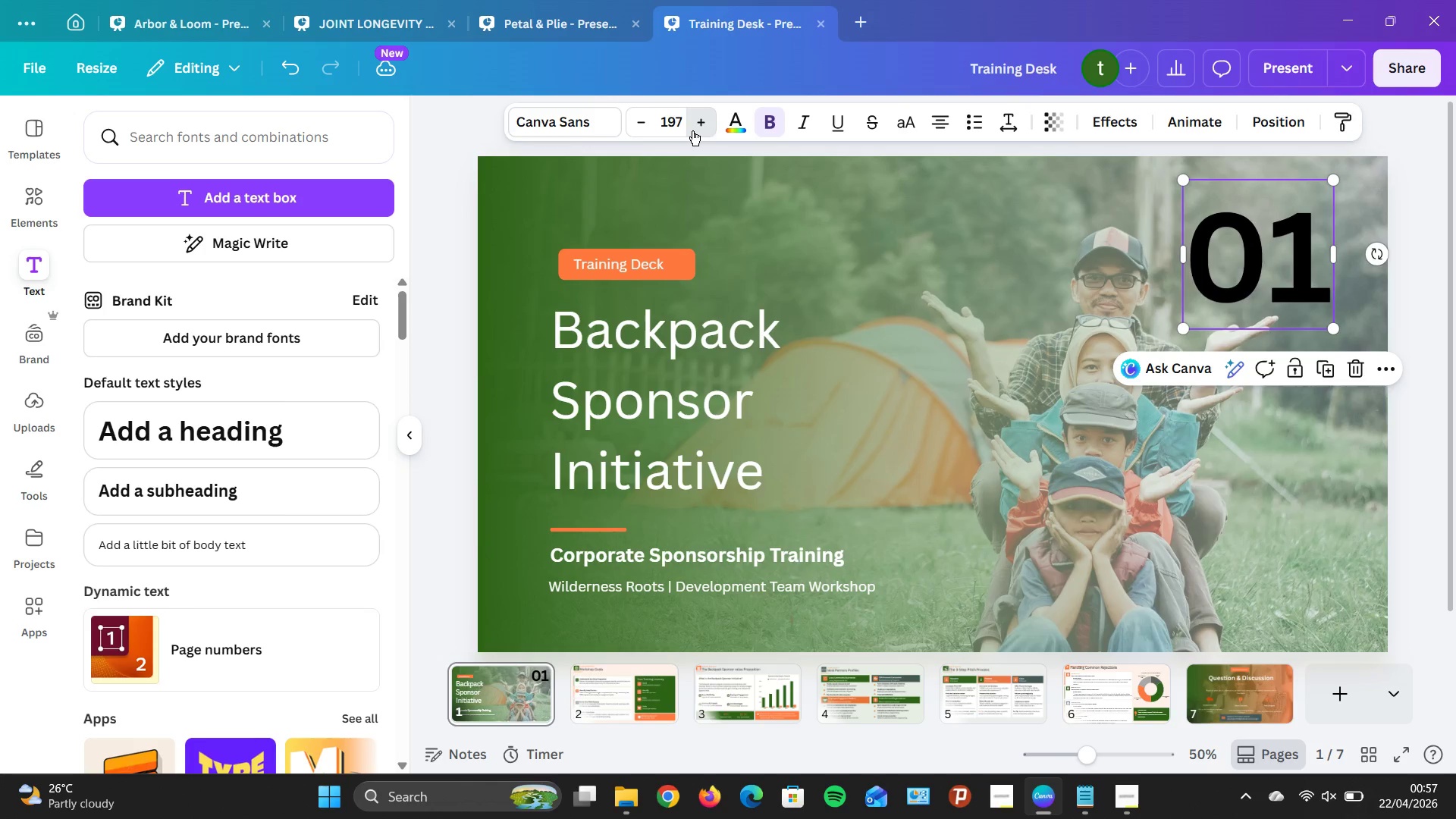 
triple_click([692, 130])
 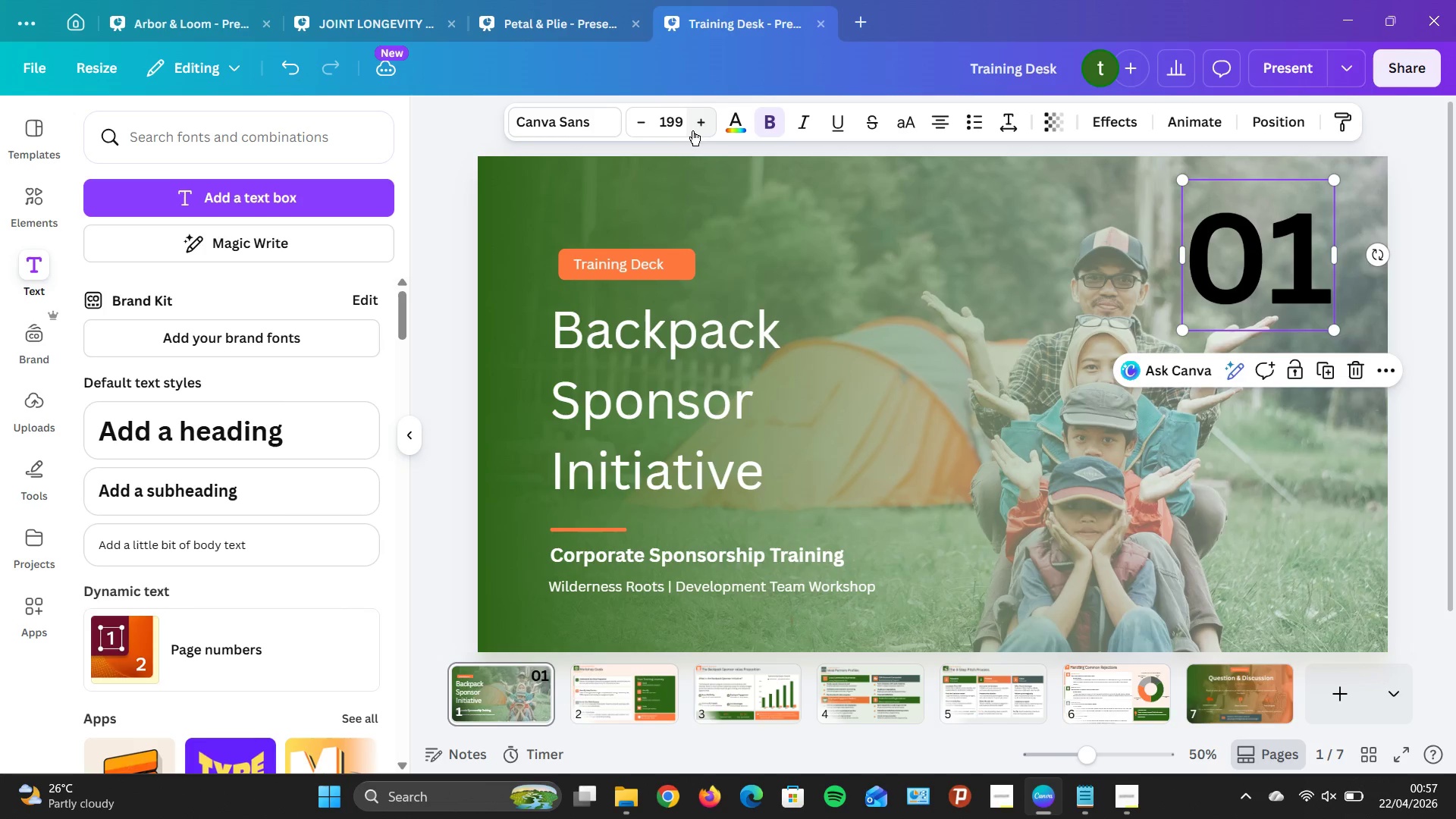 
triple_click([692, 130])
 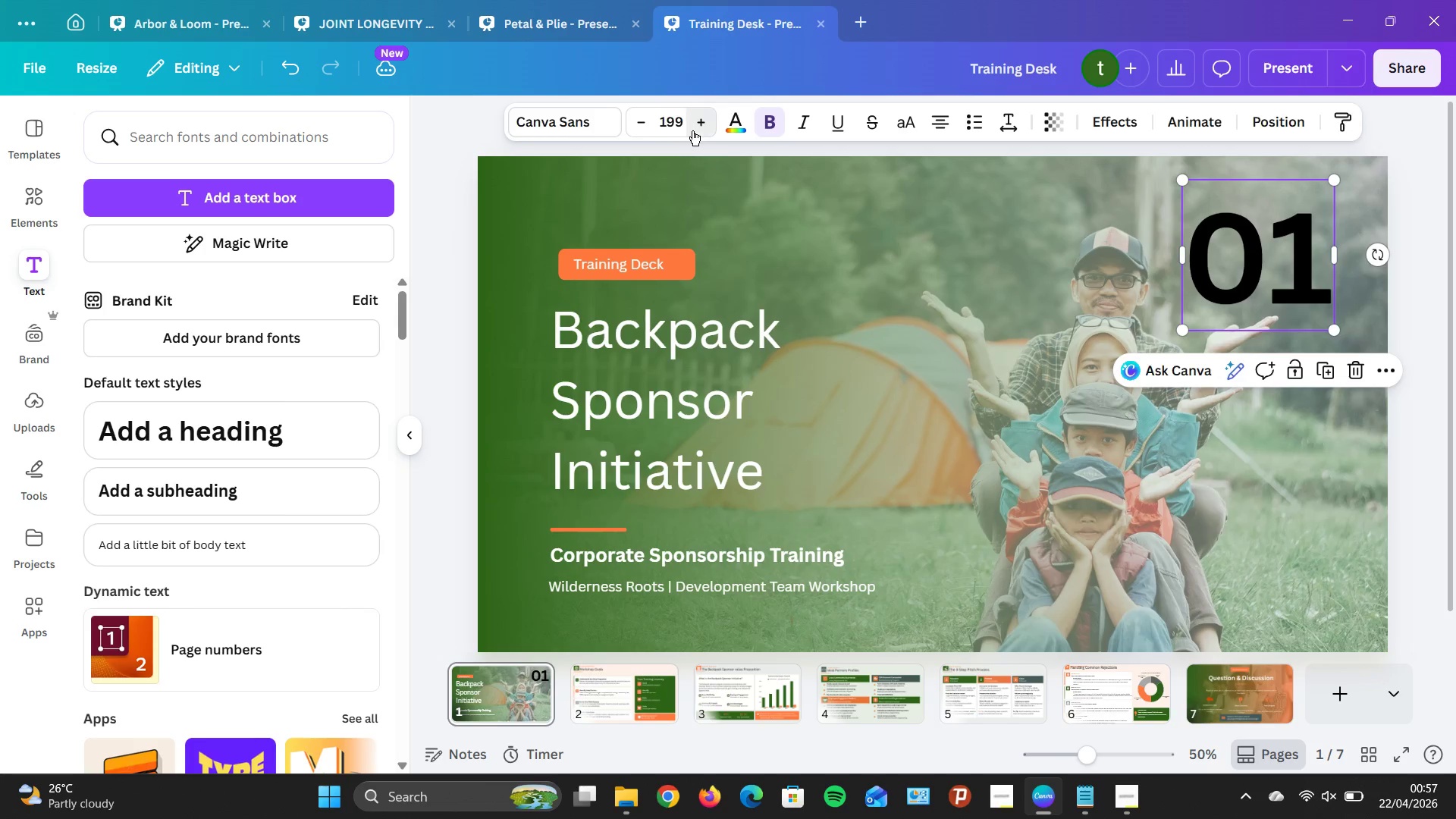 
triple_click([692, 130])
 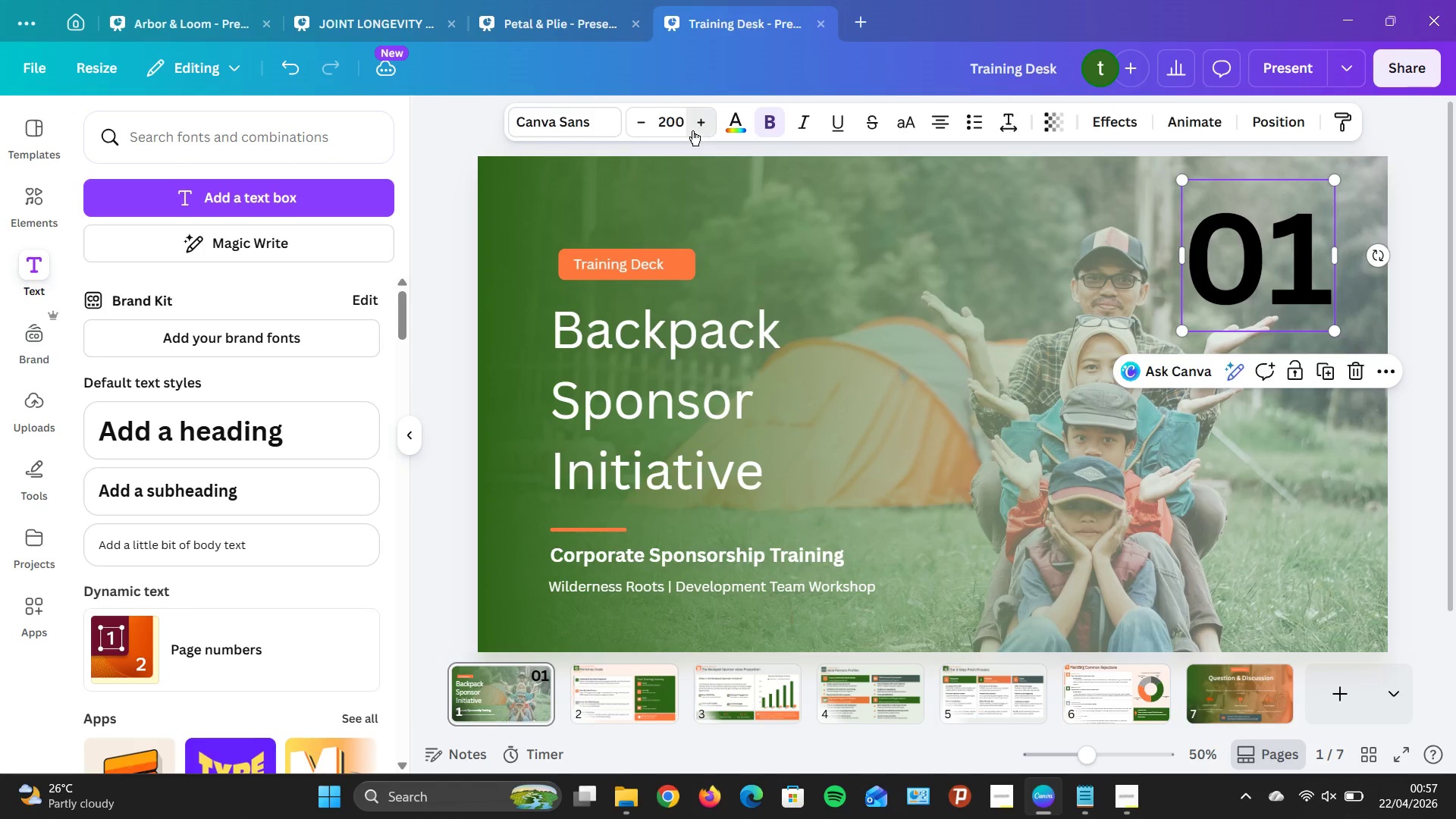 
triple_click([692, 130])
 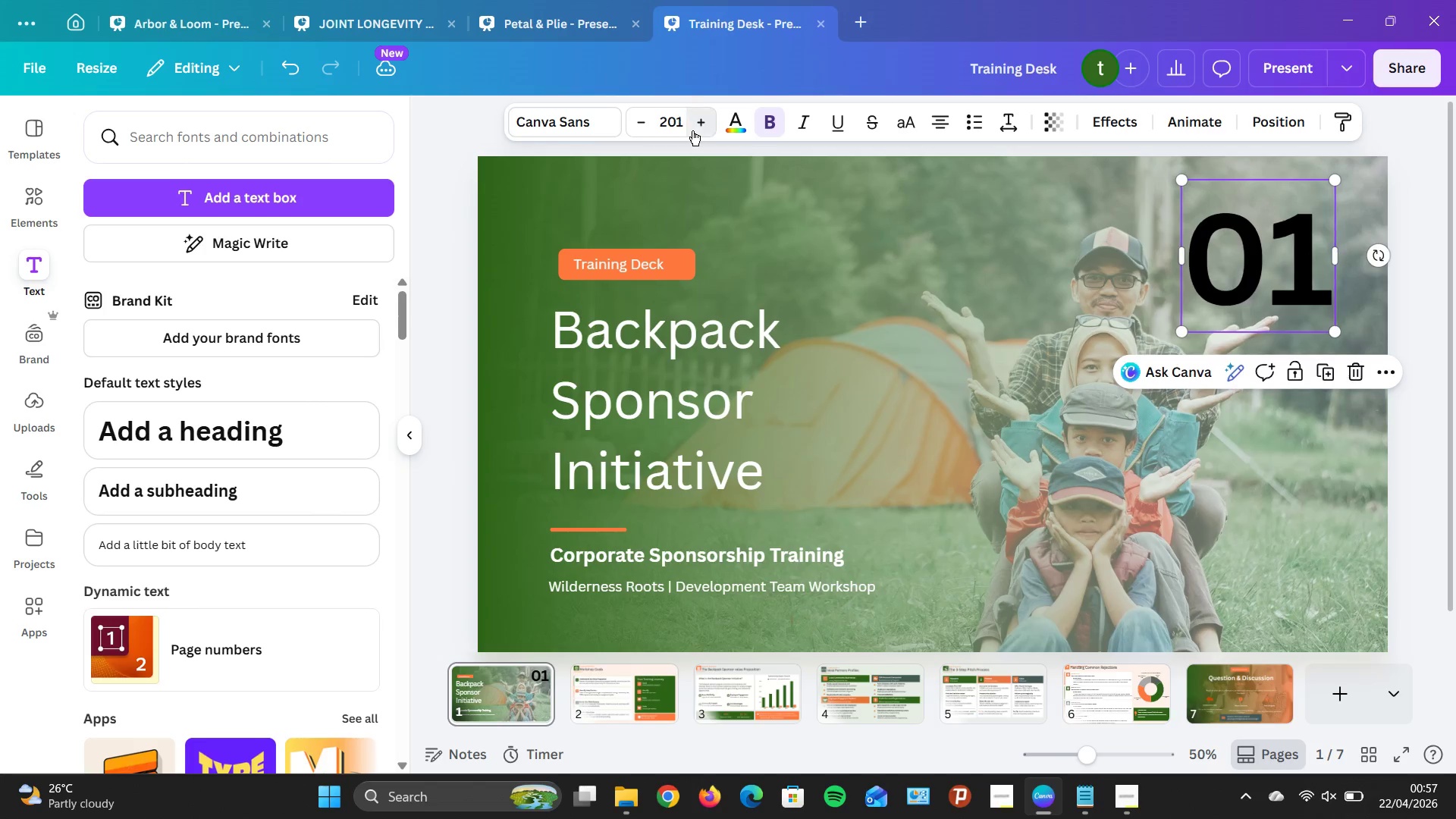 
triple_click([692, 130])
 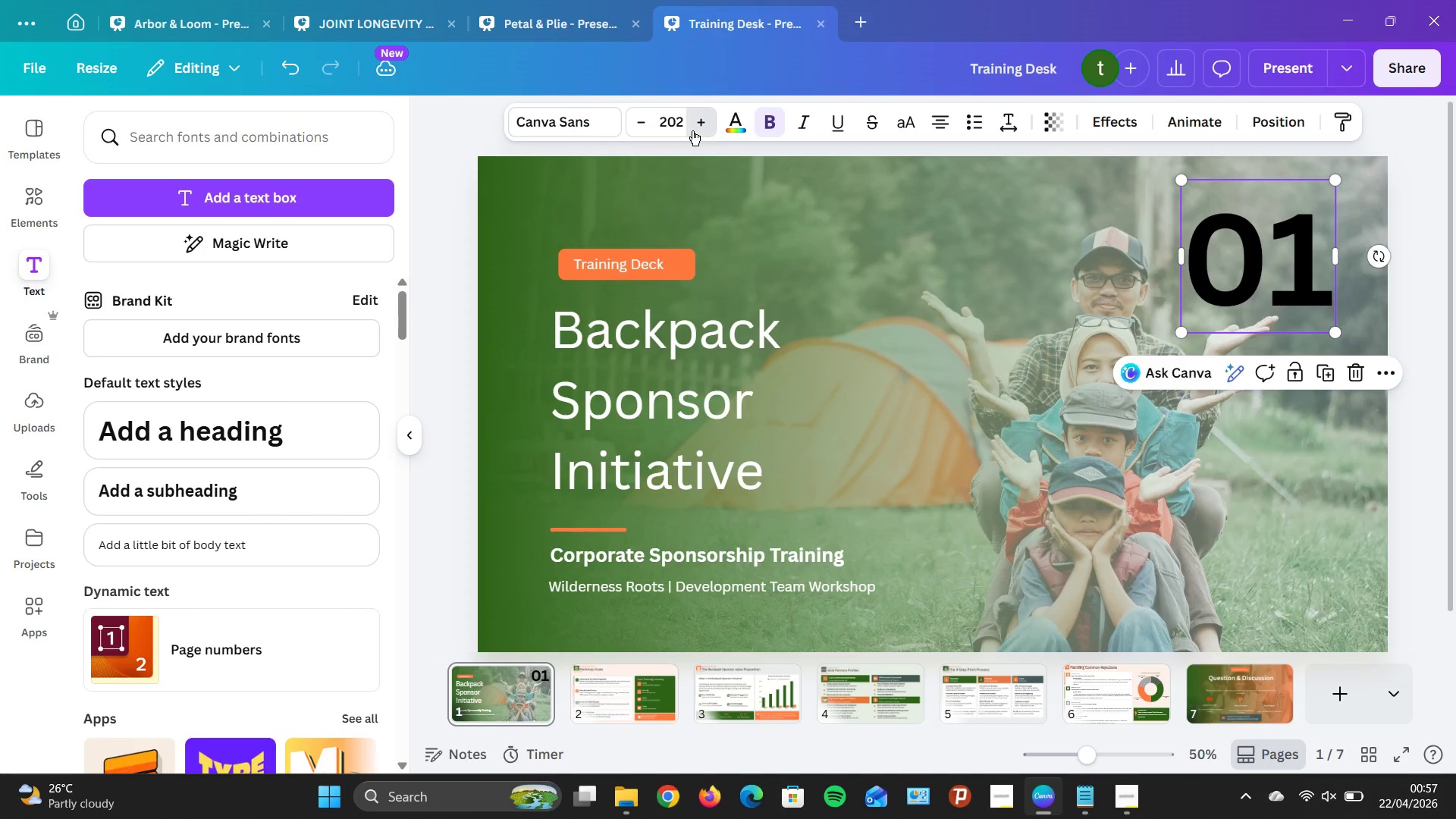 
triple_click([692, 130])
 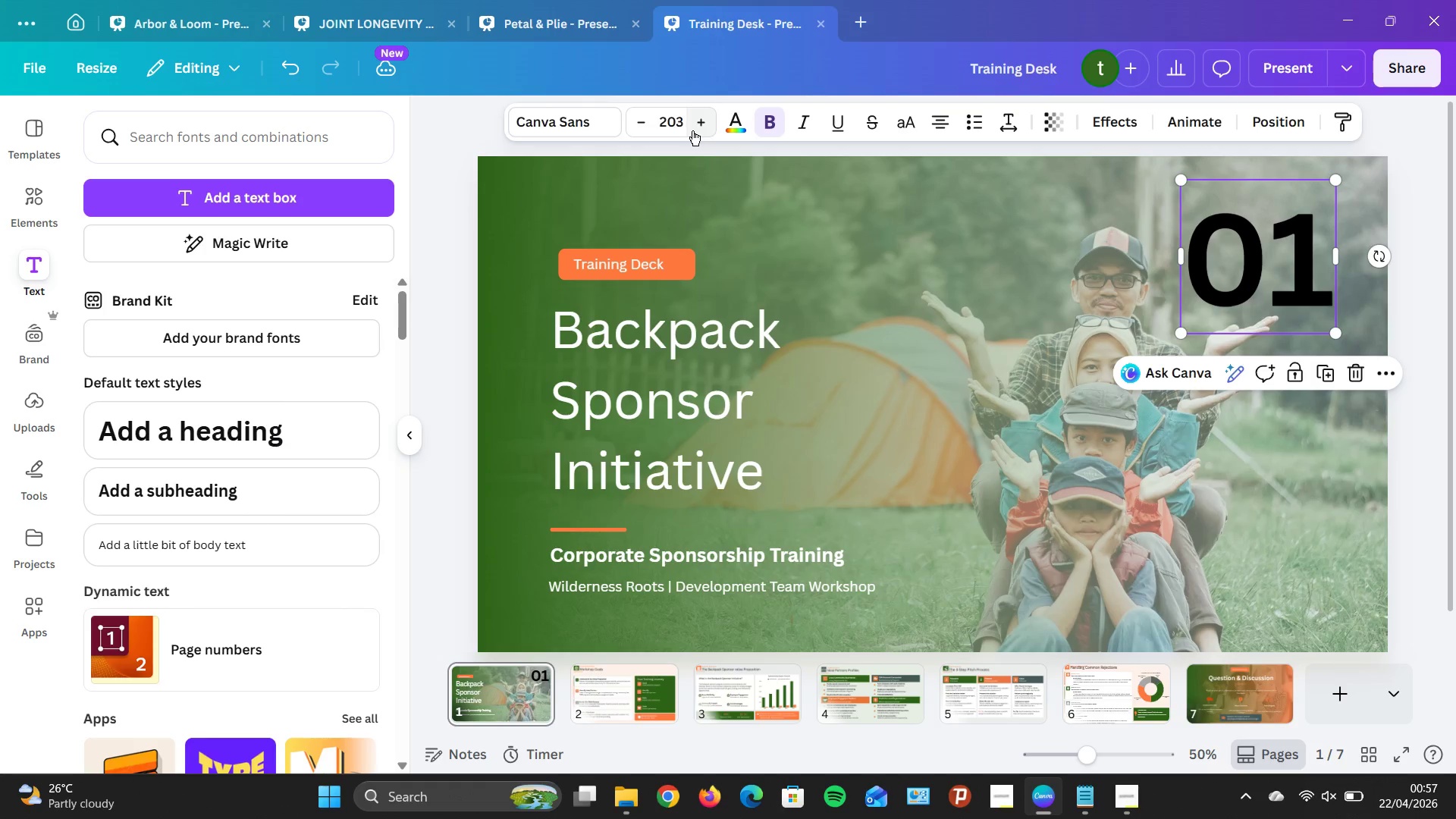 
triple_click([692, 130])
 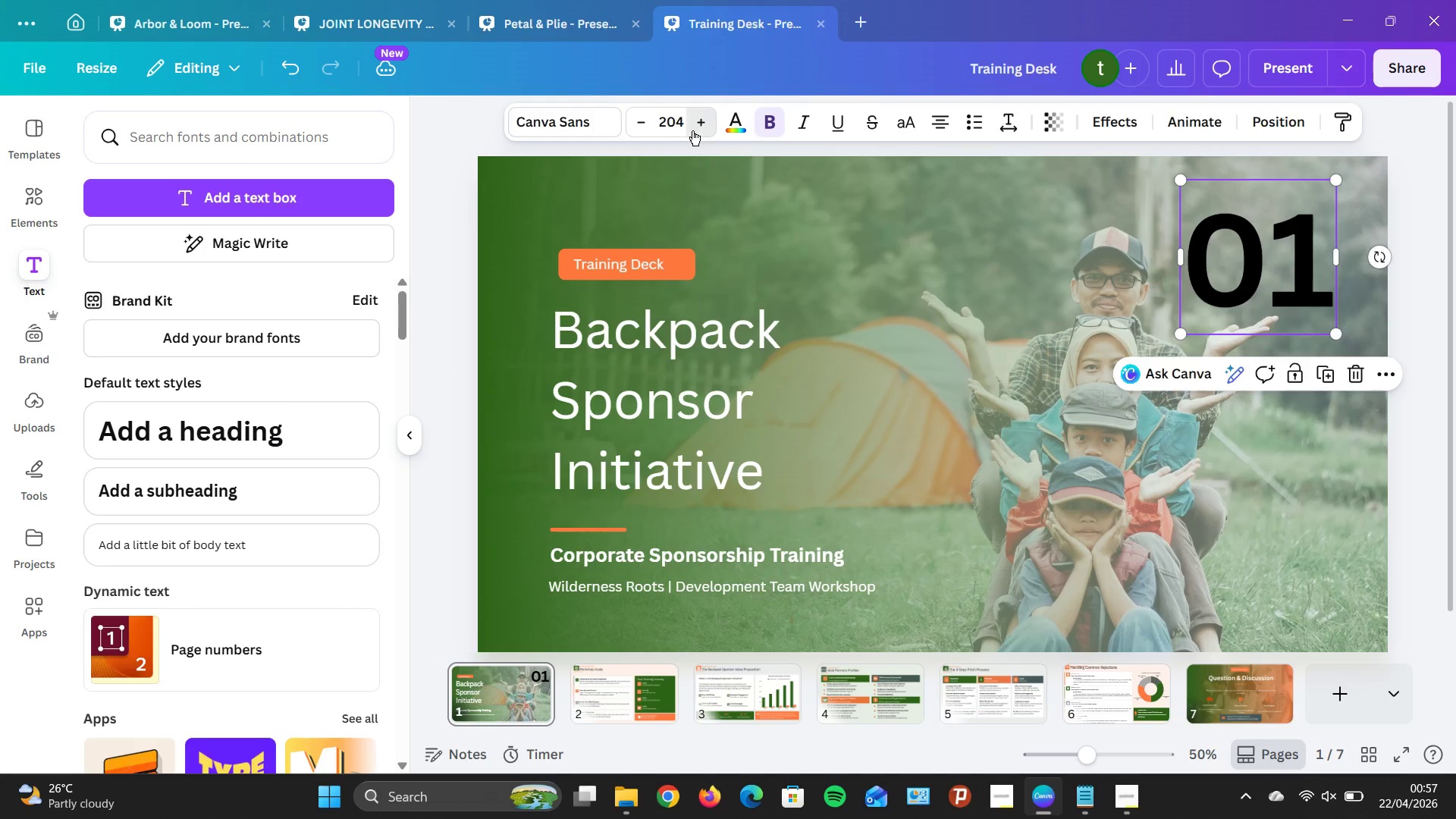 
triple_click([692, 130])
 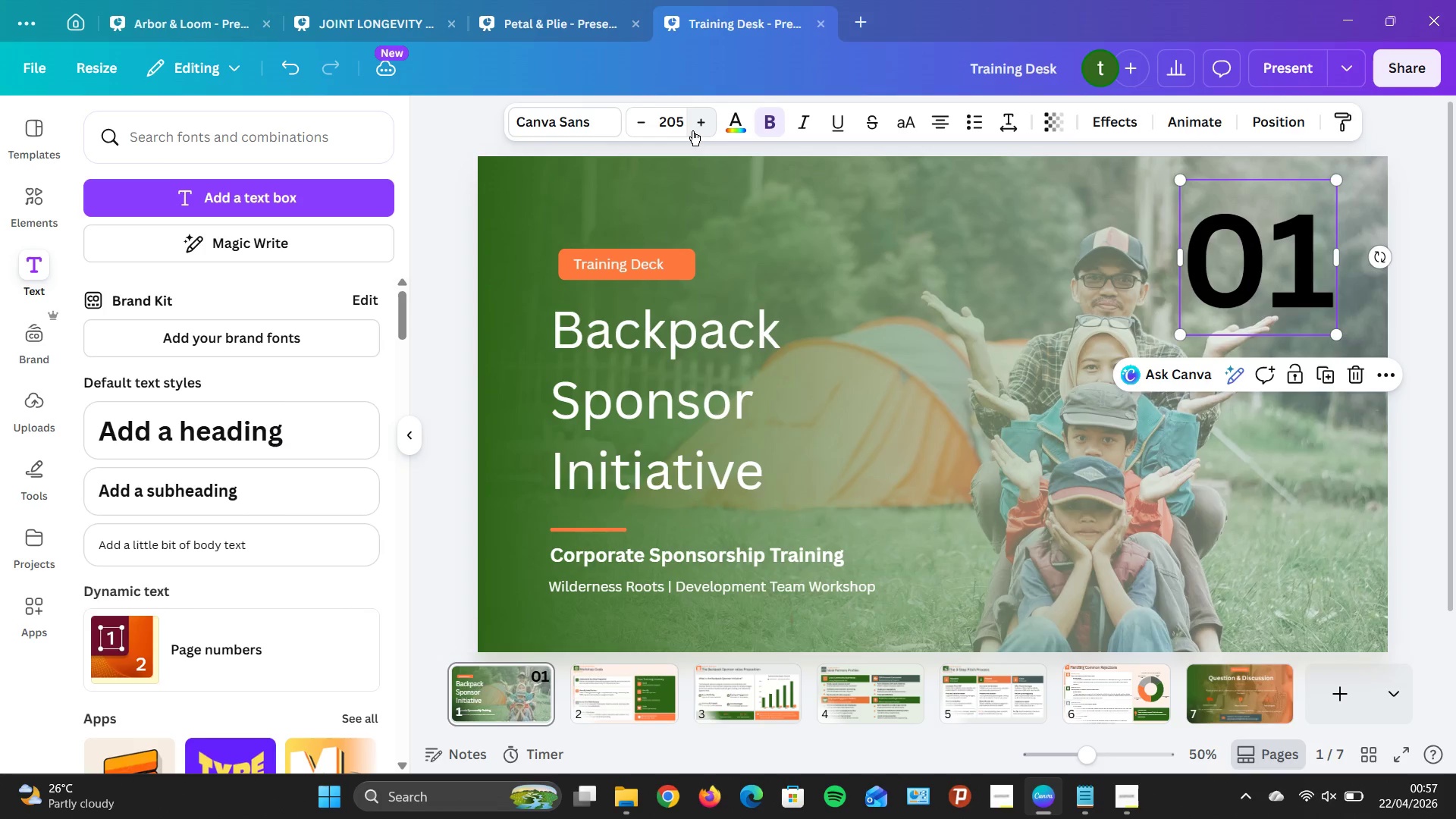 
triple_click([692, 130])
 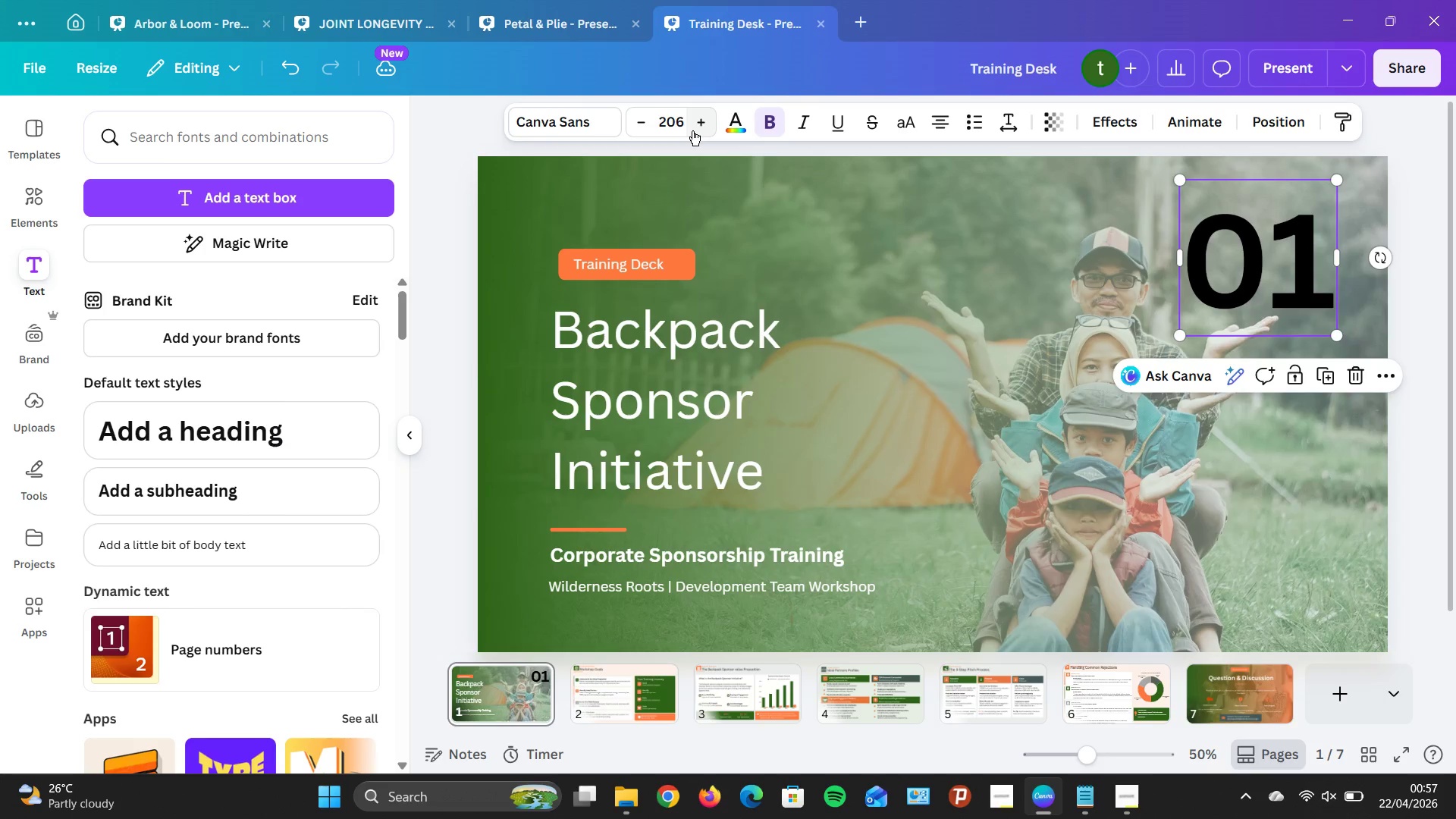 
triple_click([692, 130])
 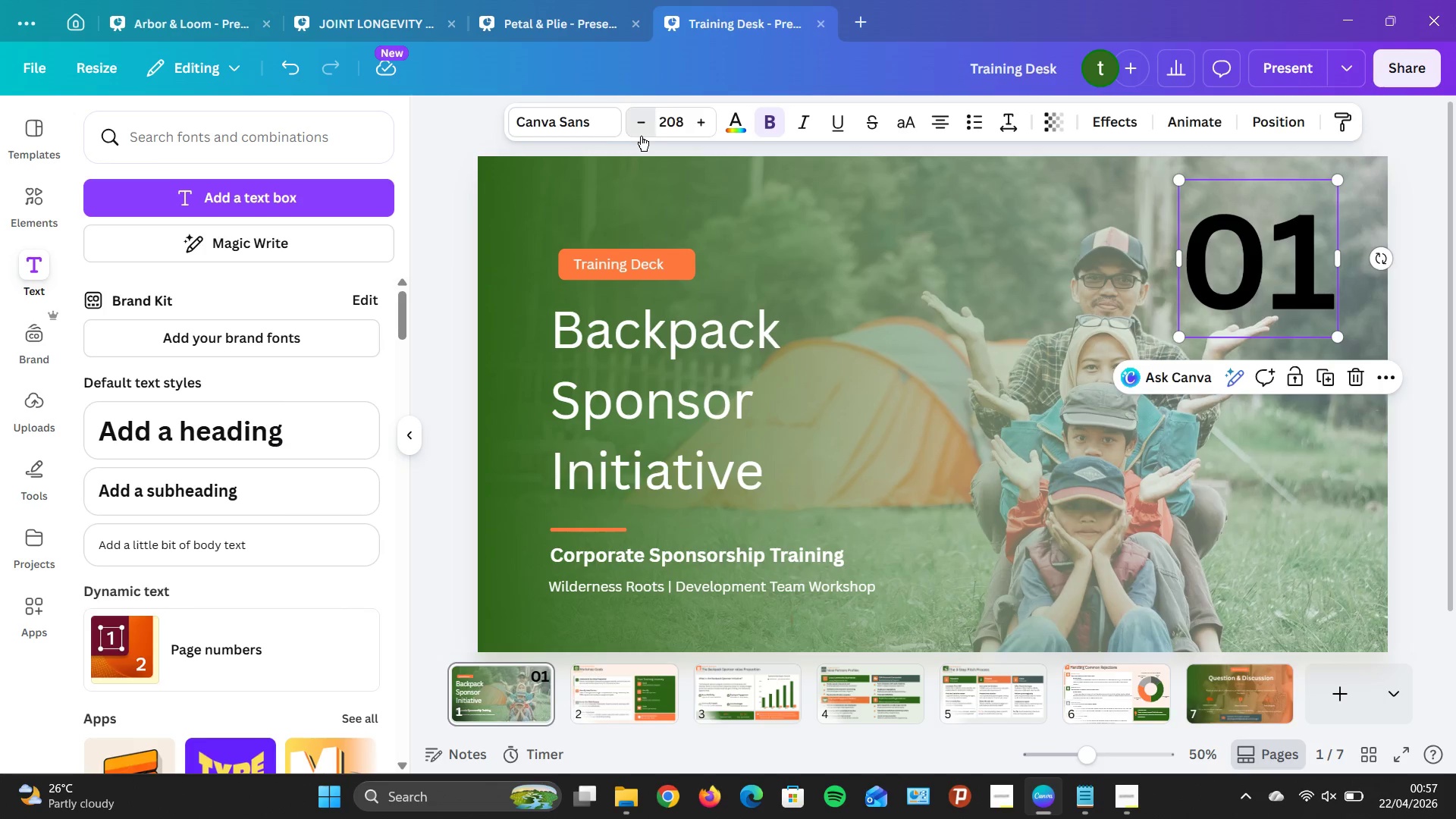 
double_click([641, 136])
 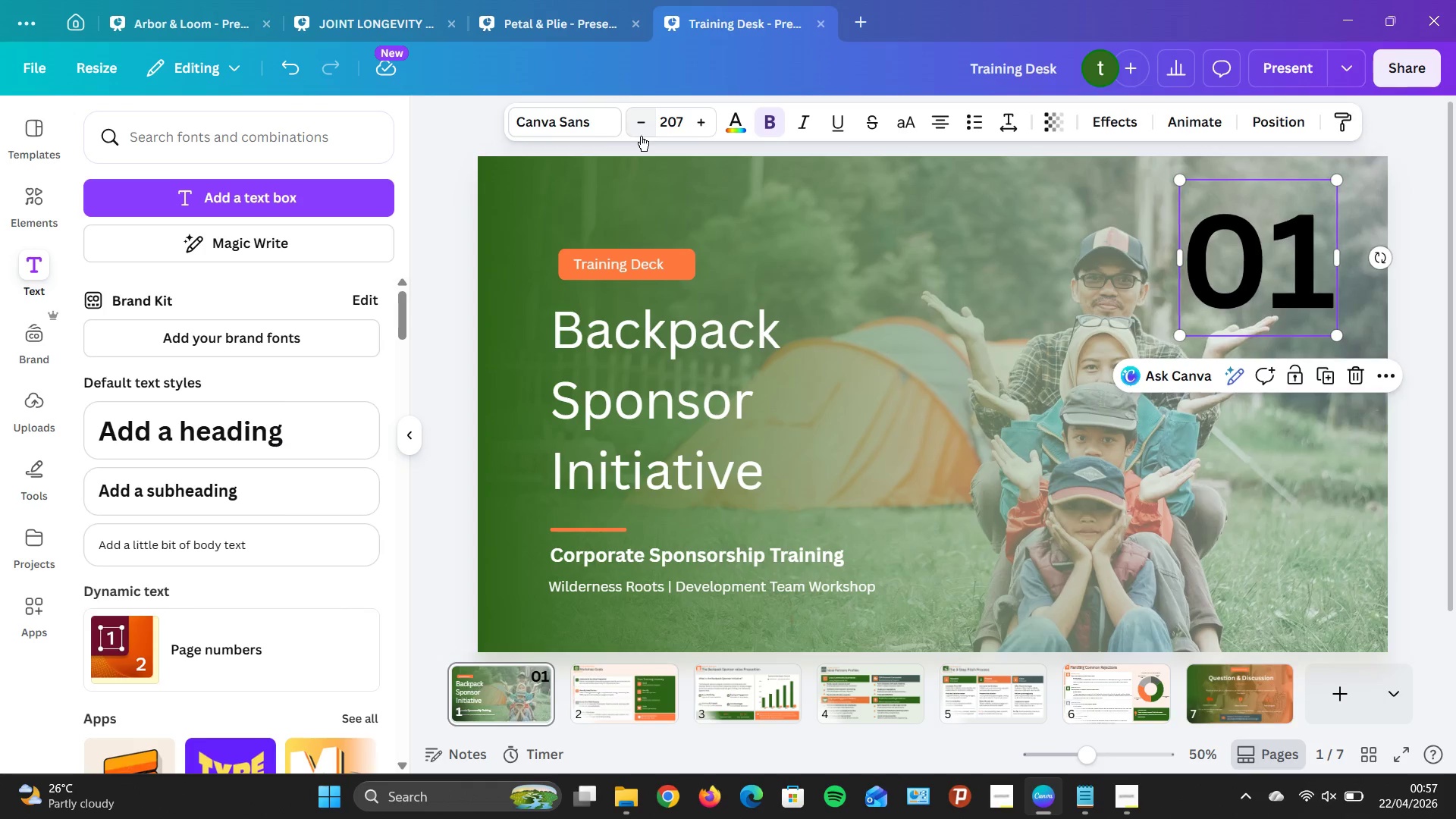 
triple_click([641, 136])
 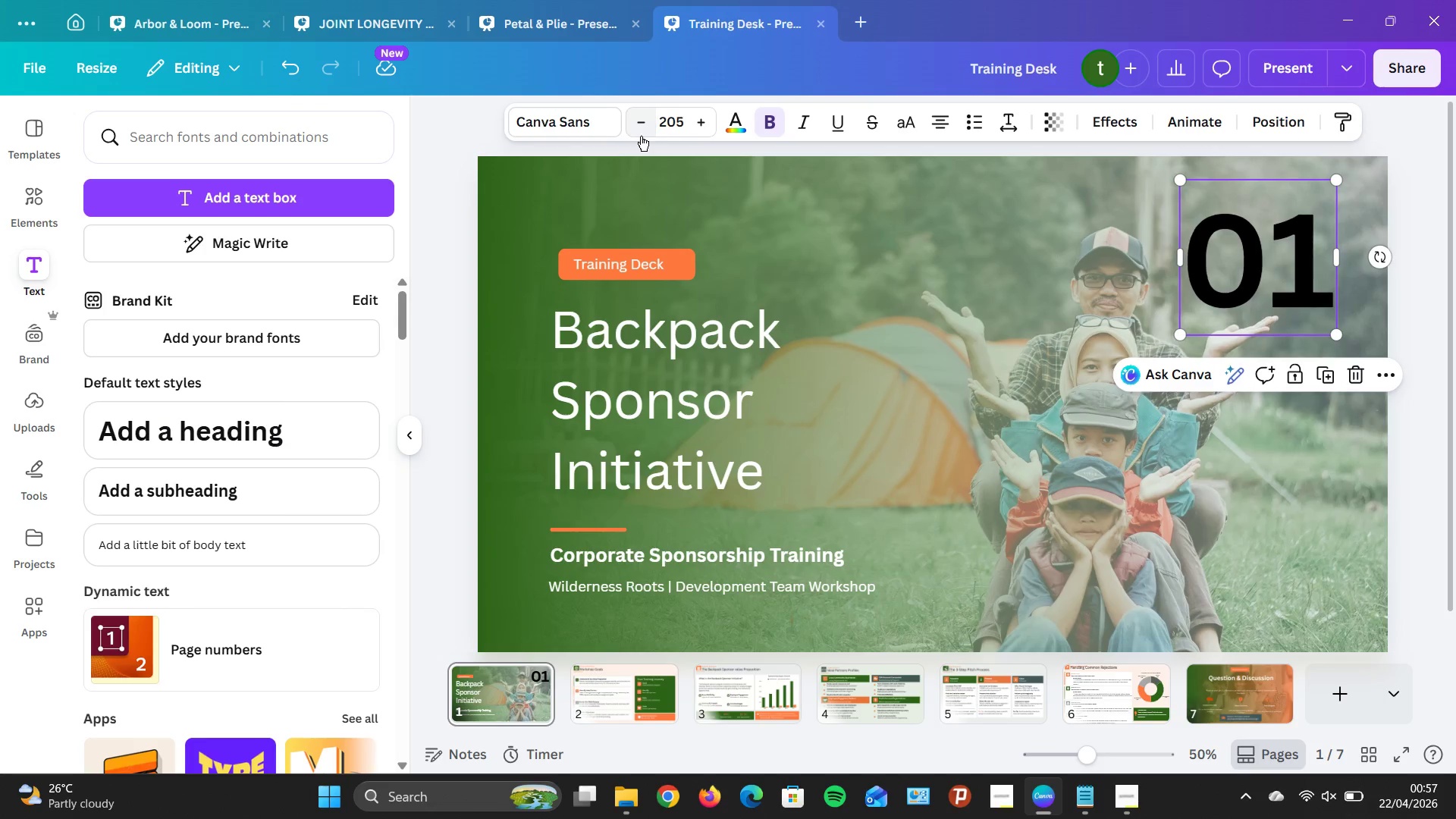 
triple_click([641, 136])
 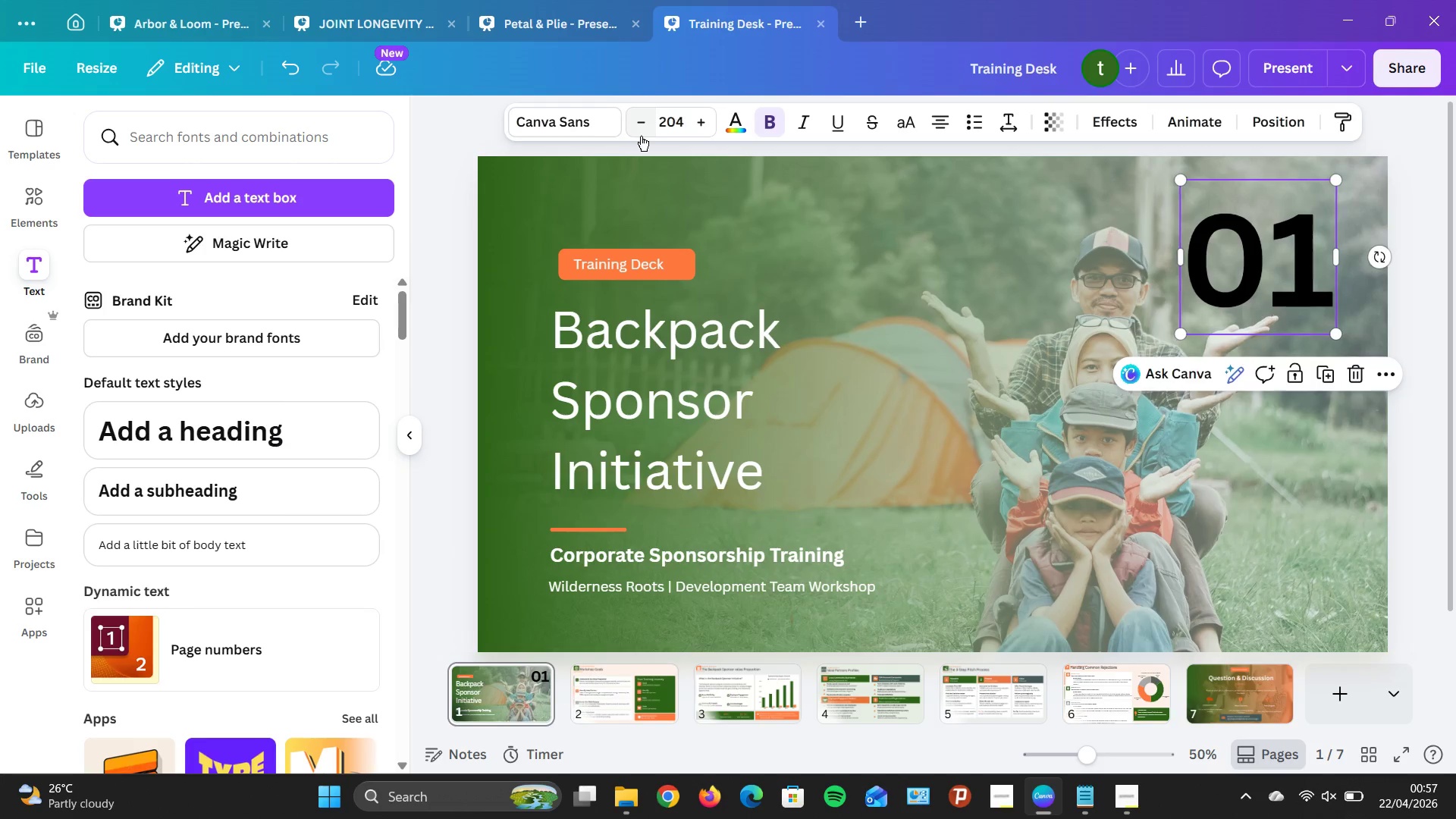 
triple_click([641, 136])
 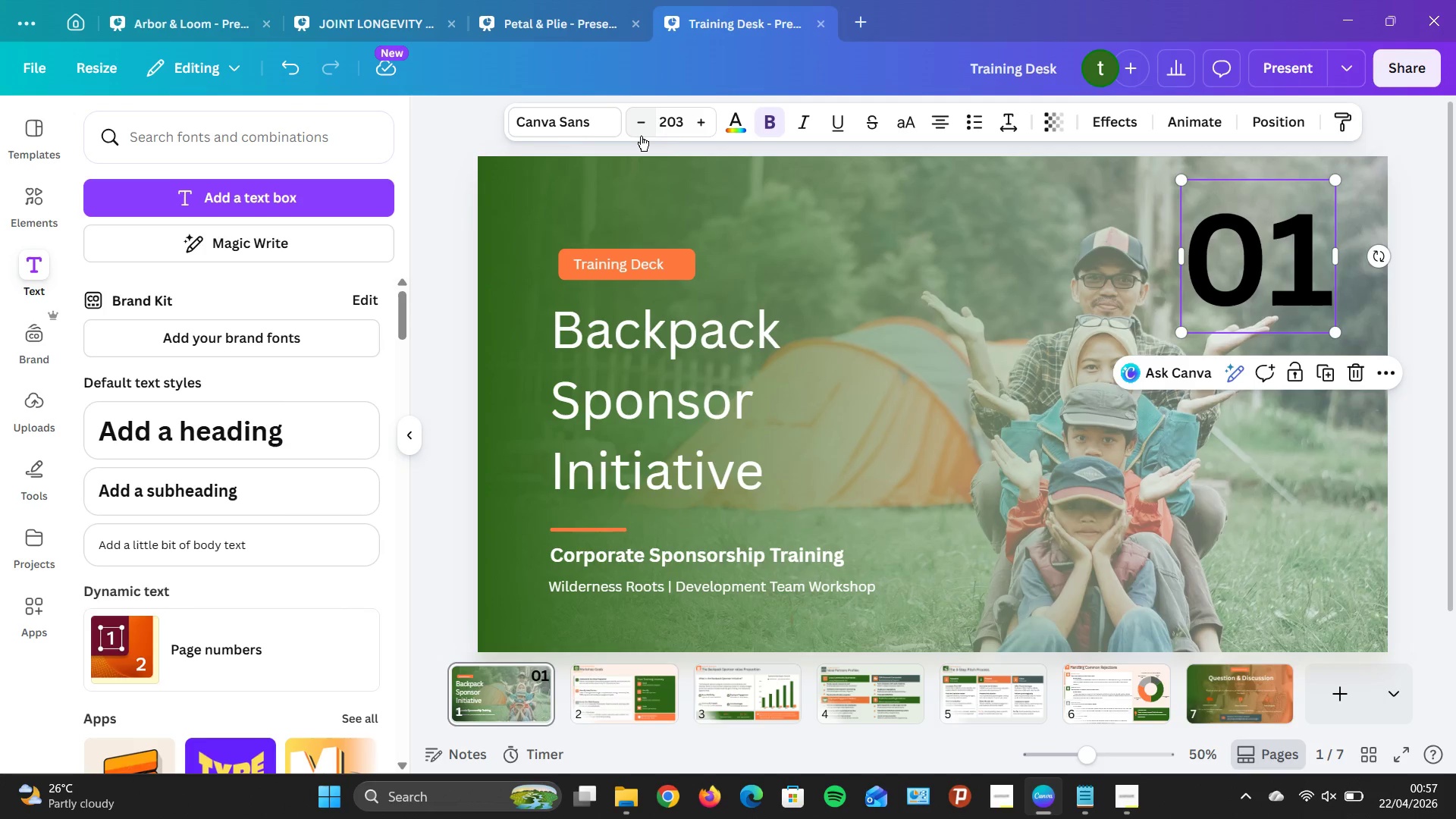 
double_click([641, 136])
 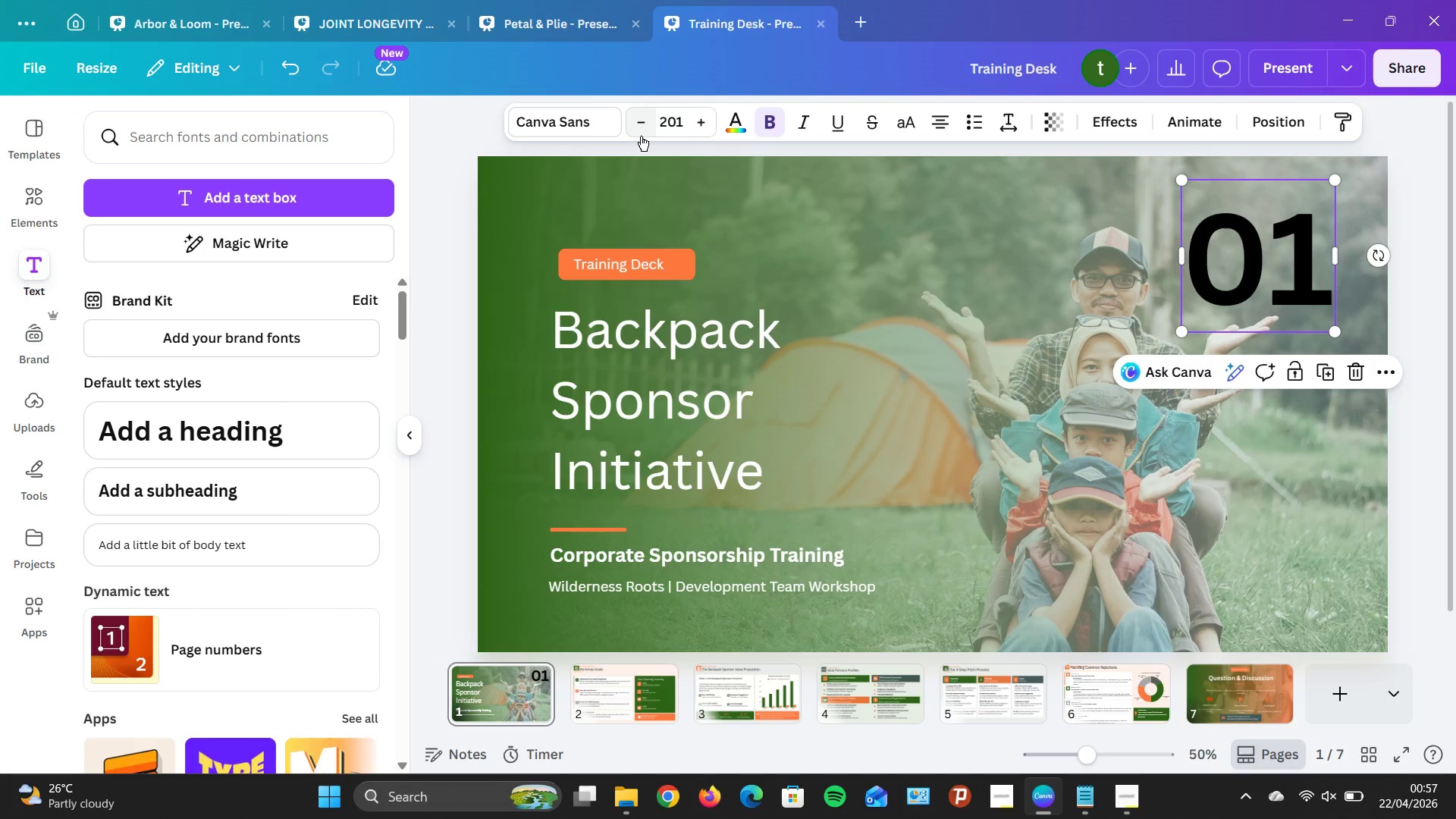 
triple_click([641, 136])
 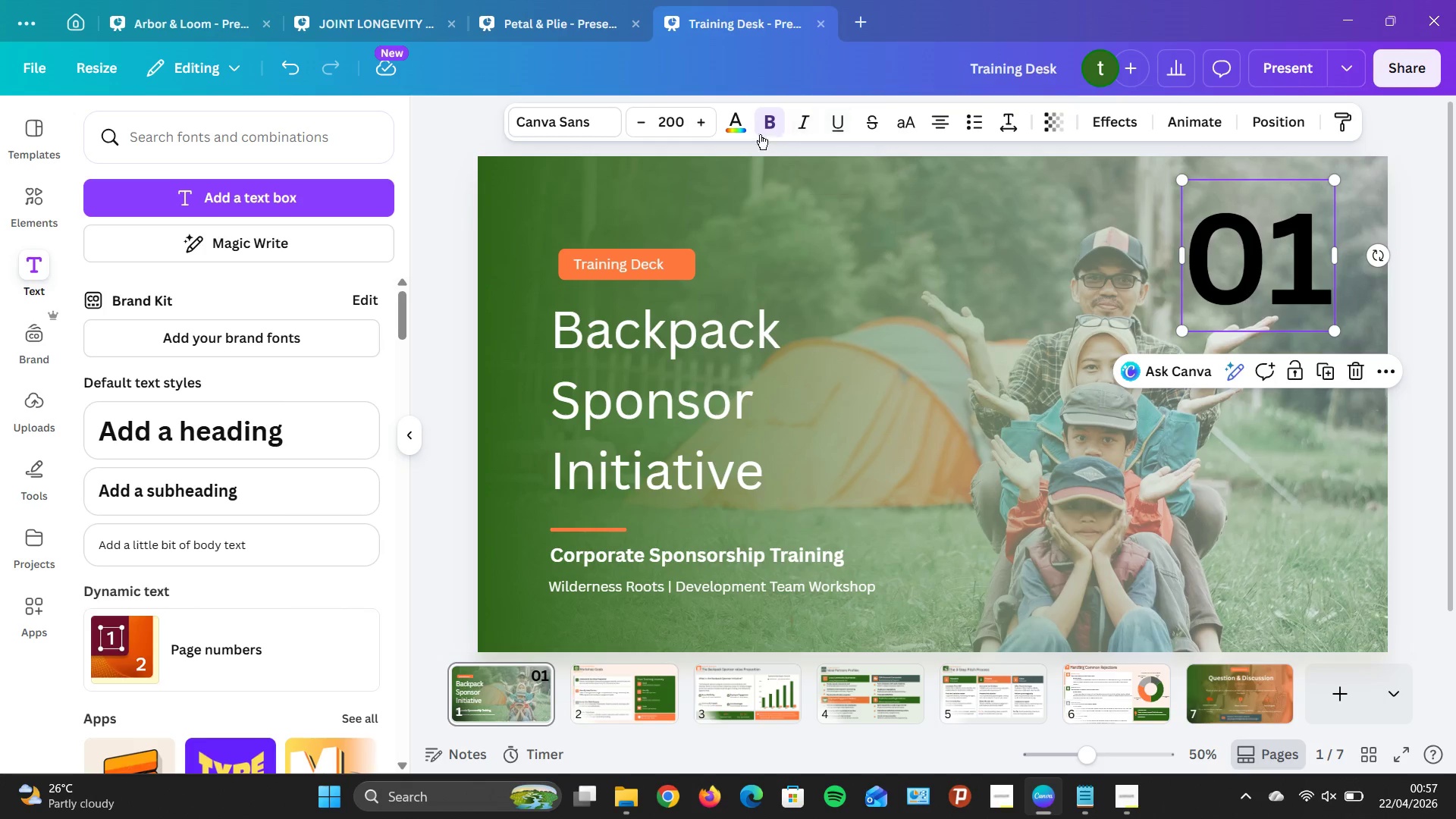 
double_click([737, 136])
 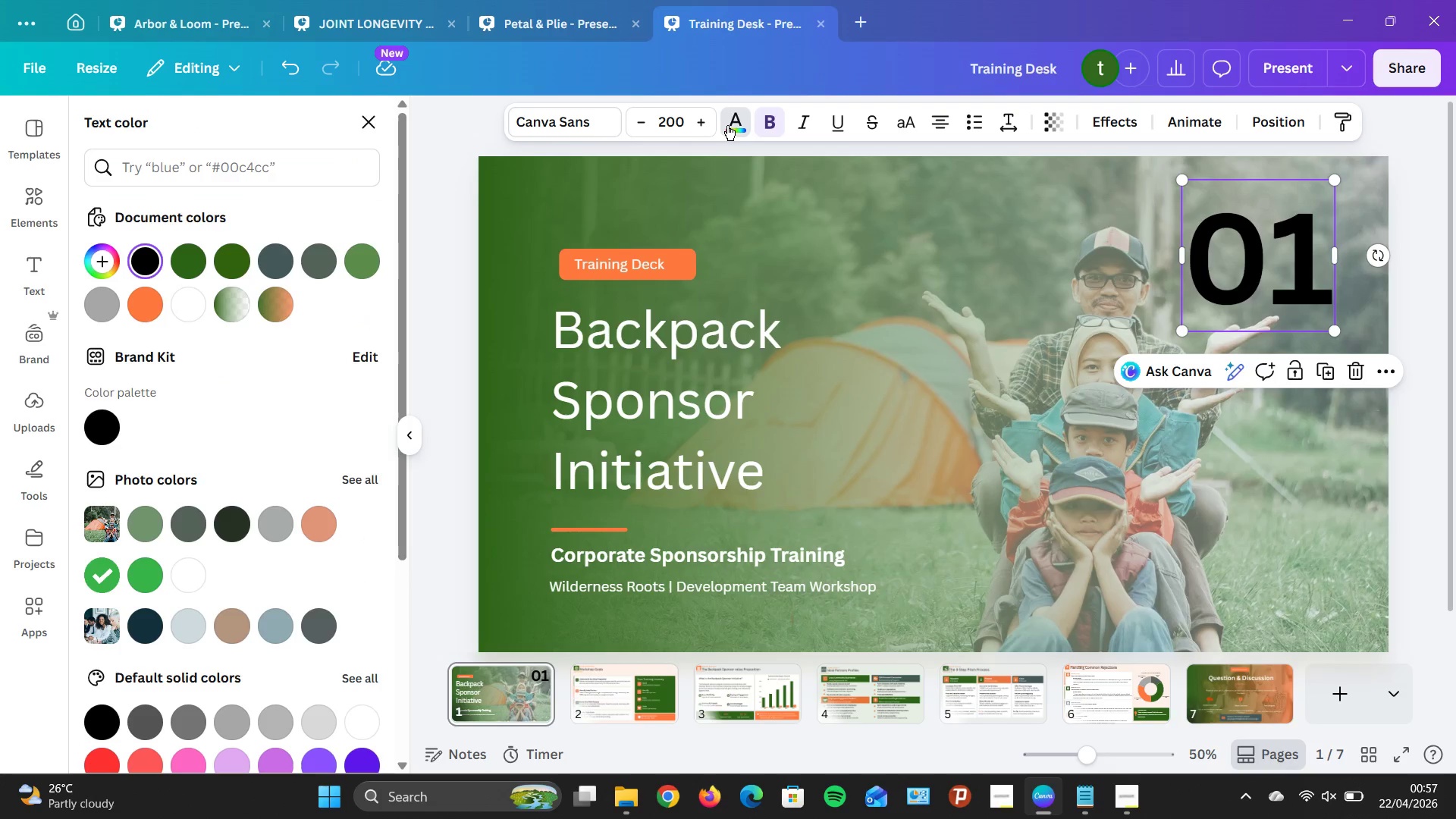 
left_click([736, 119])
 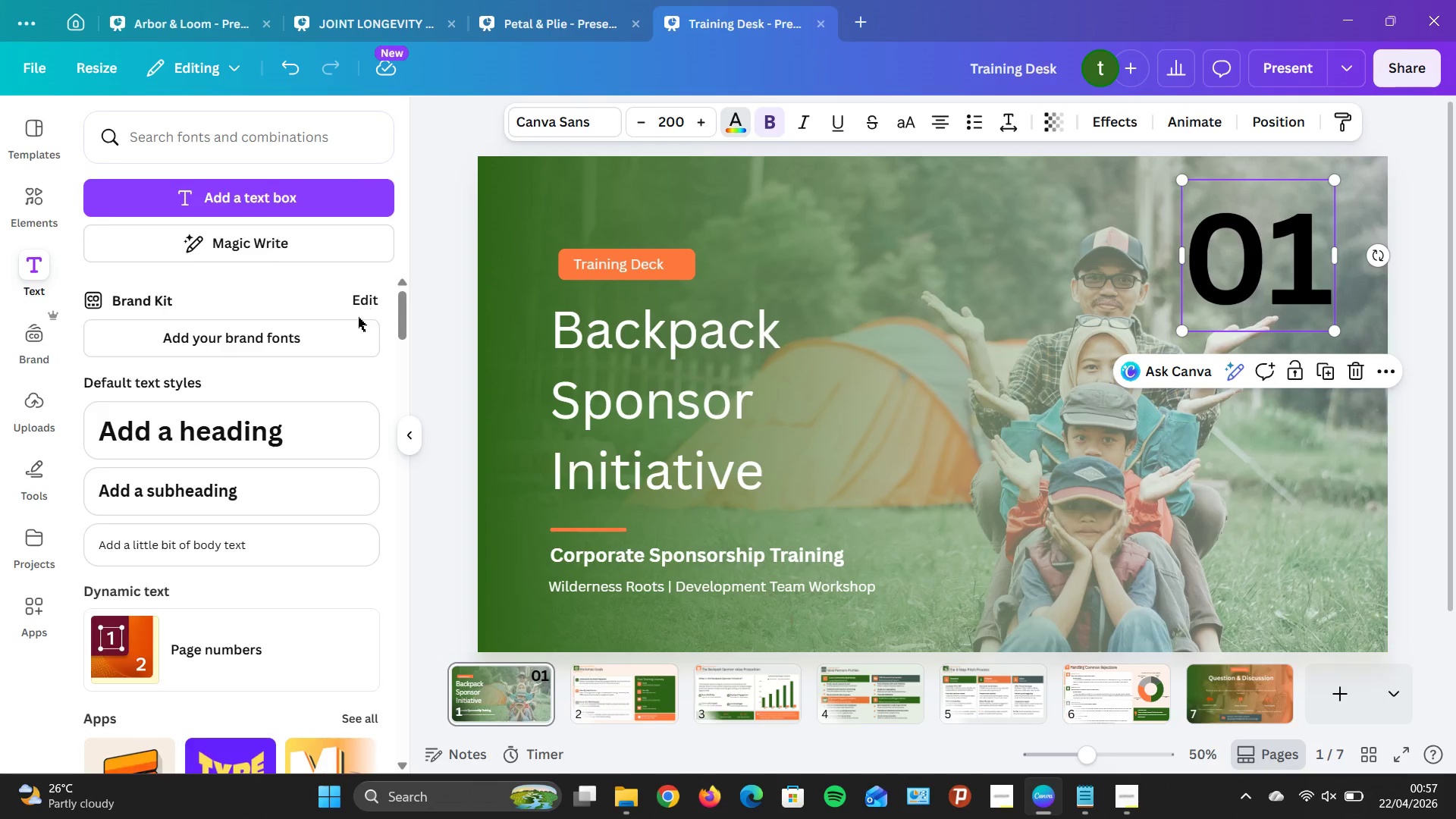 
left_click([146, 315])
 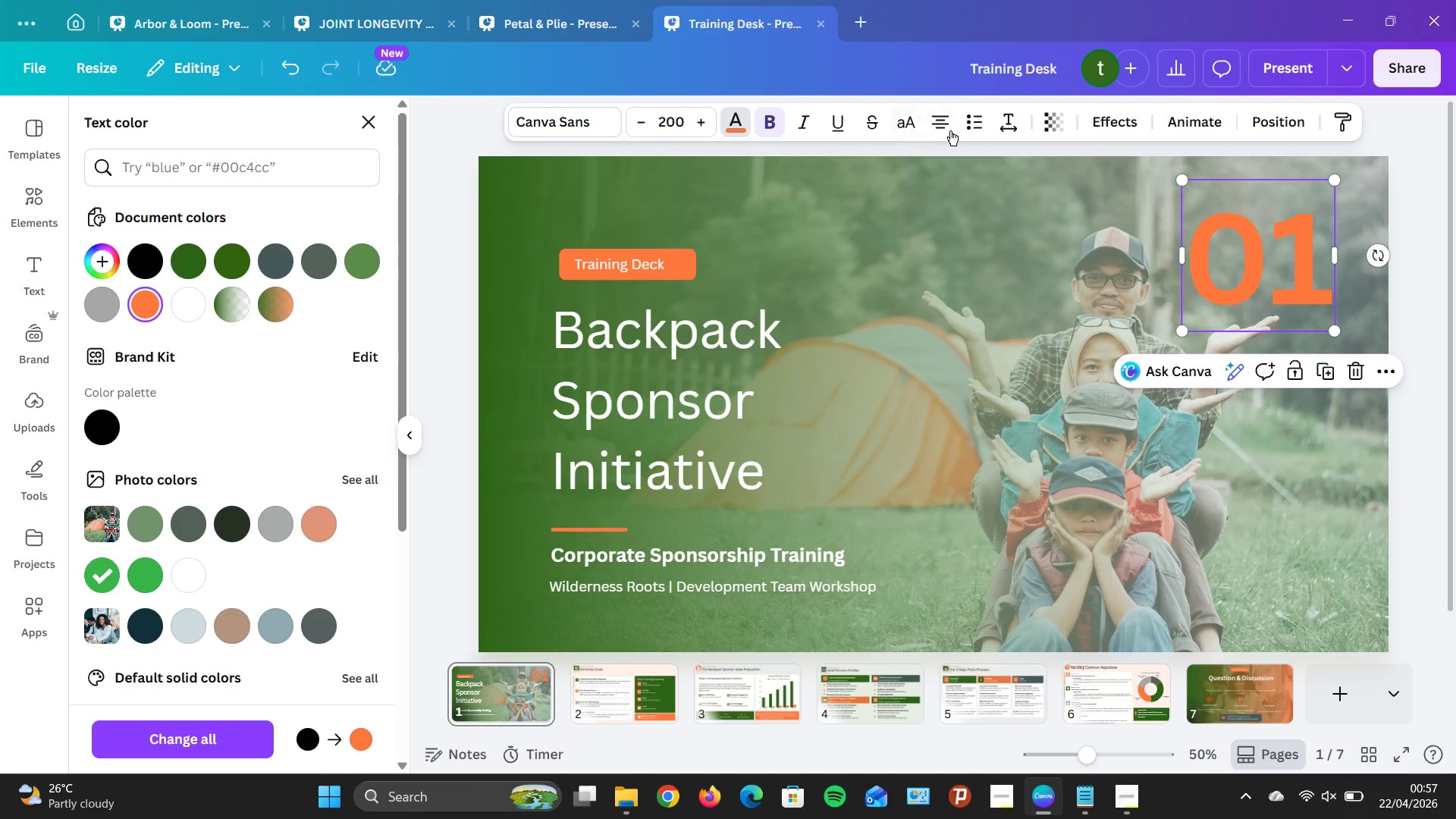 
left_click([1054, 127])
 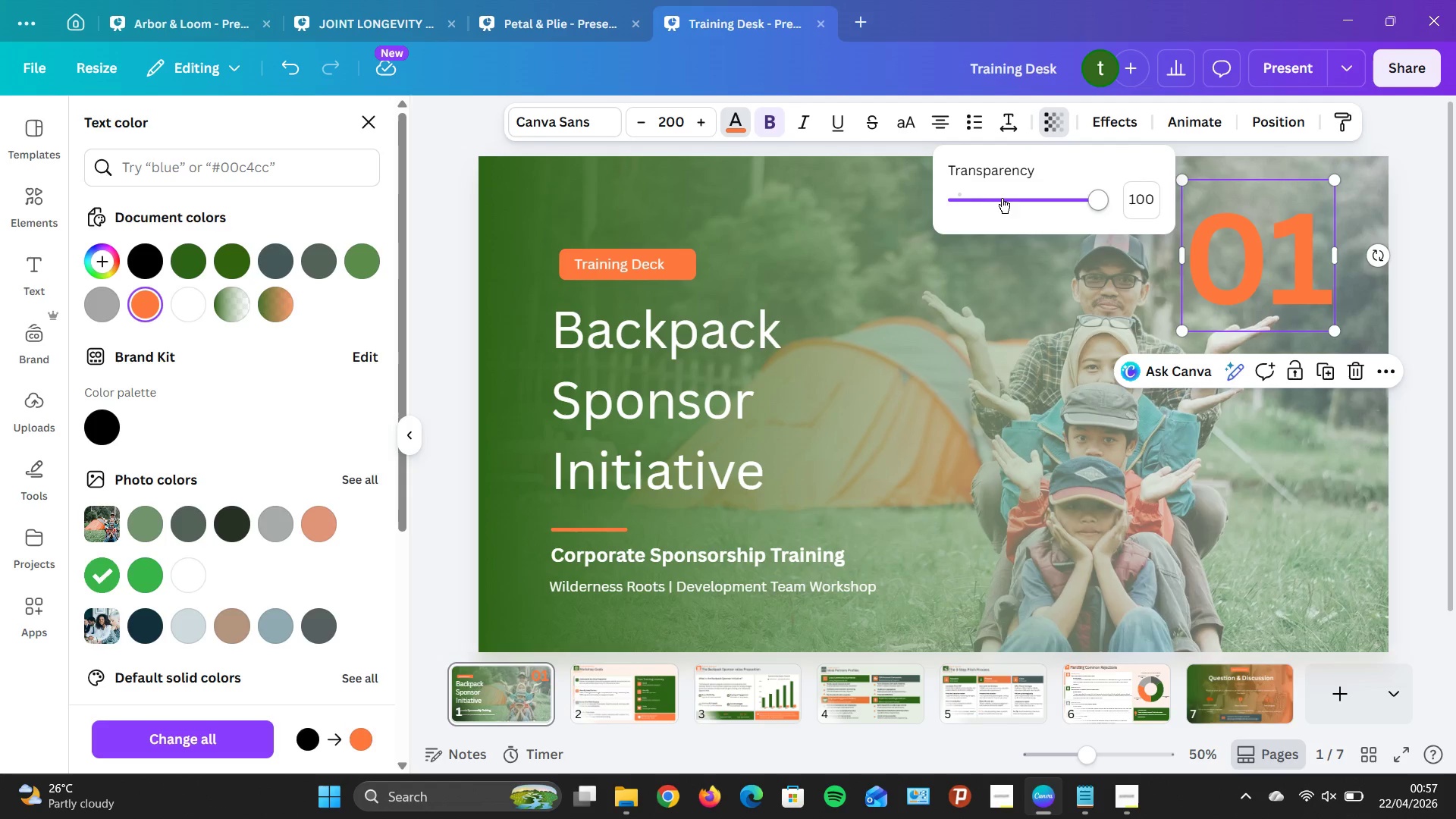 
left_click([971, 198])
 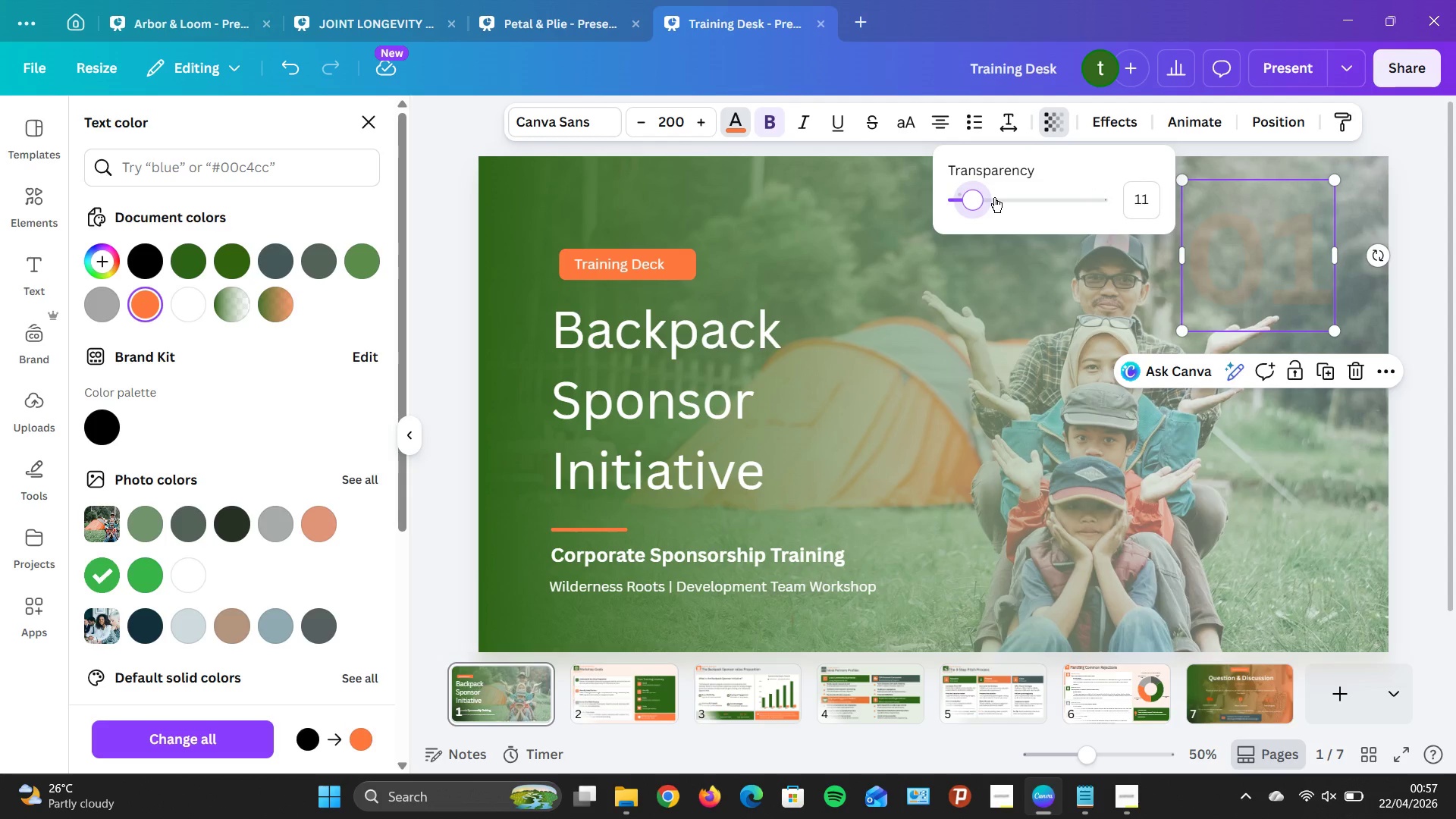 
key(ArrowUp)
 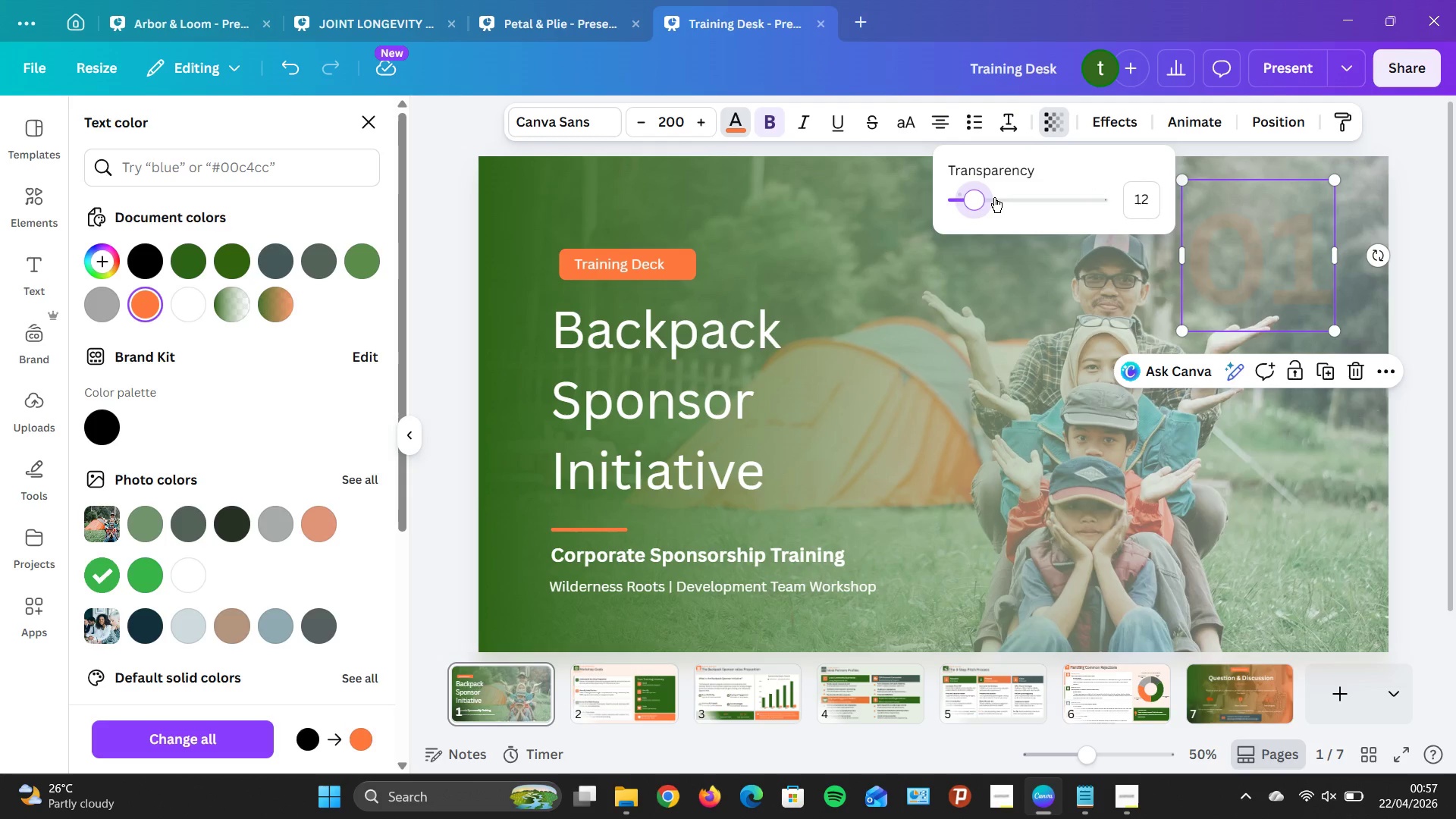 
key(ArrowUp)
 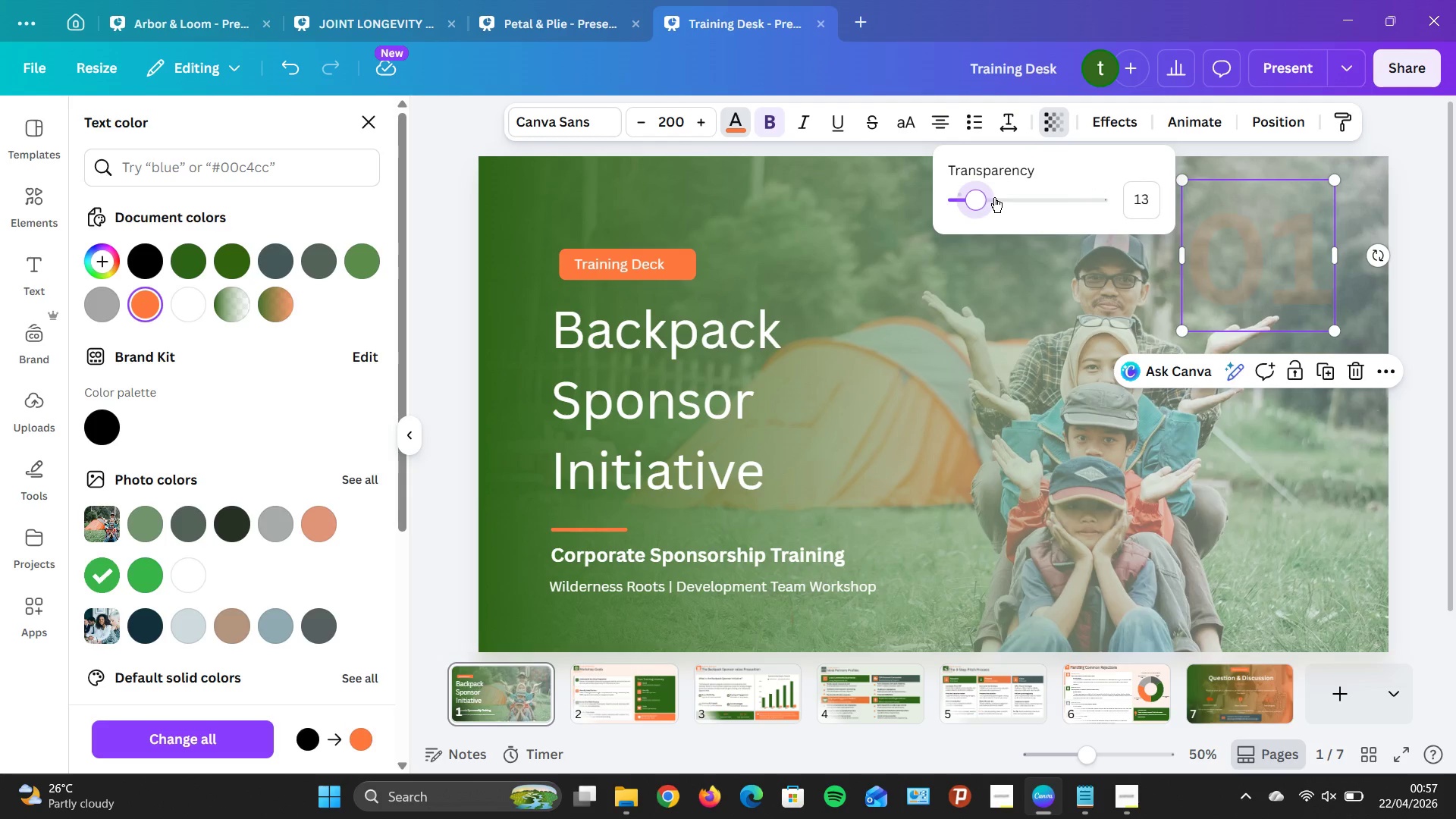 
key(ArrowUp)
 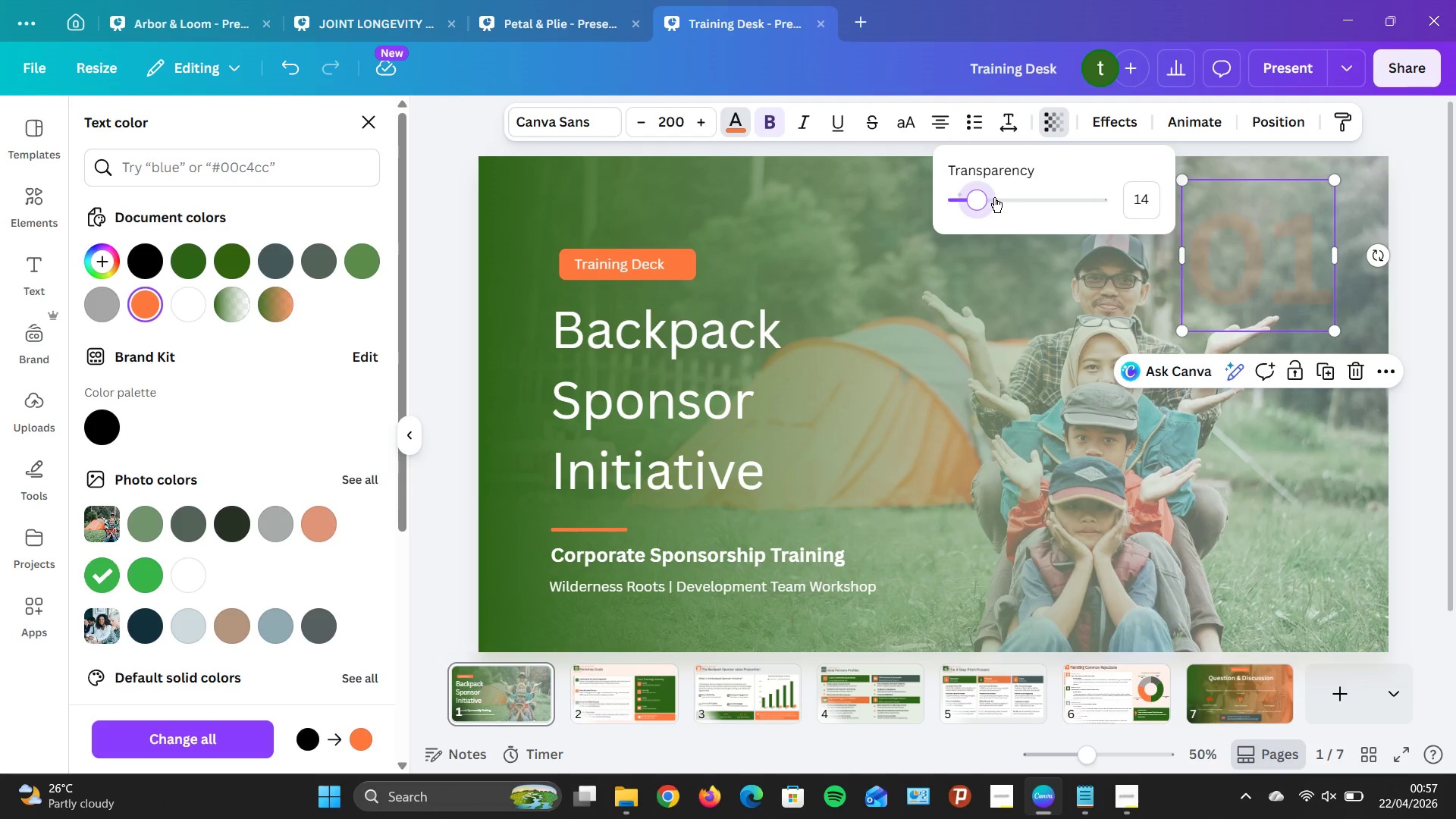 
key(ArrowUp)
 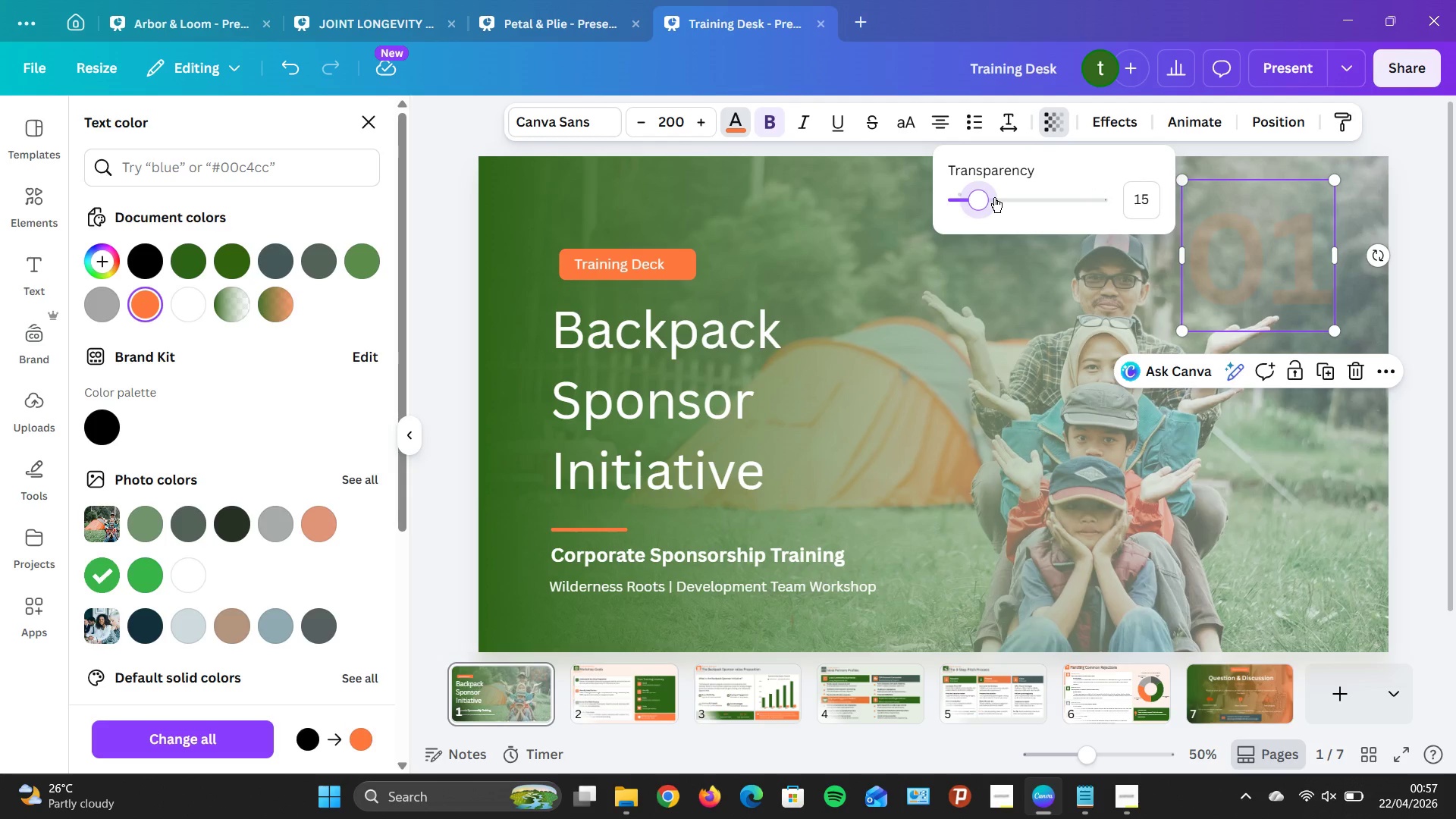 
key(ArrowUp)
 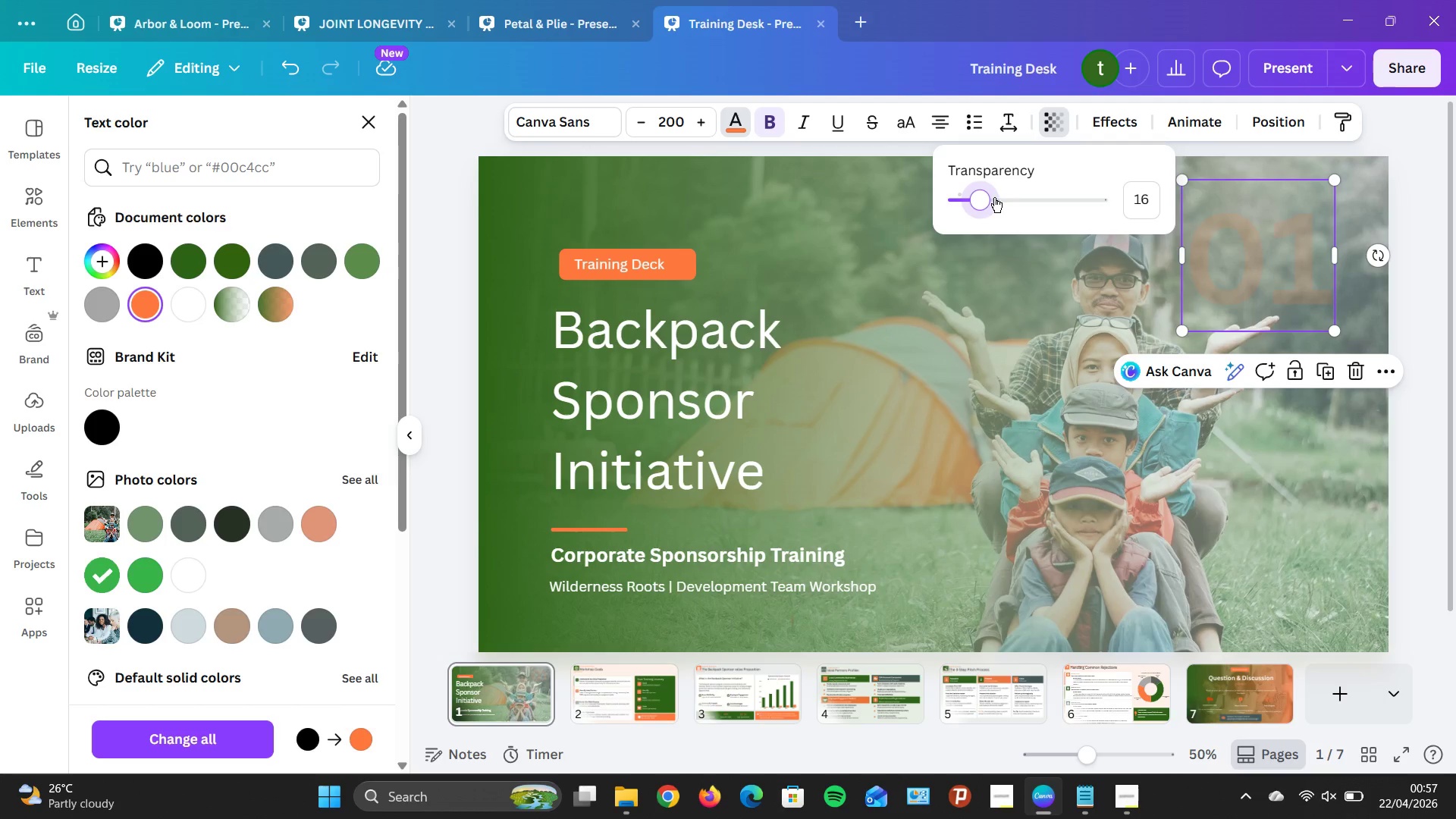 
key(ArrowUp)
 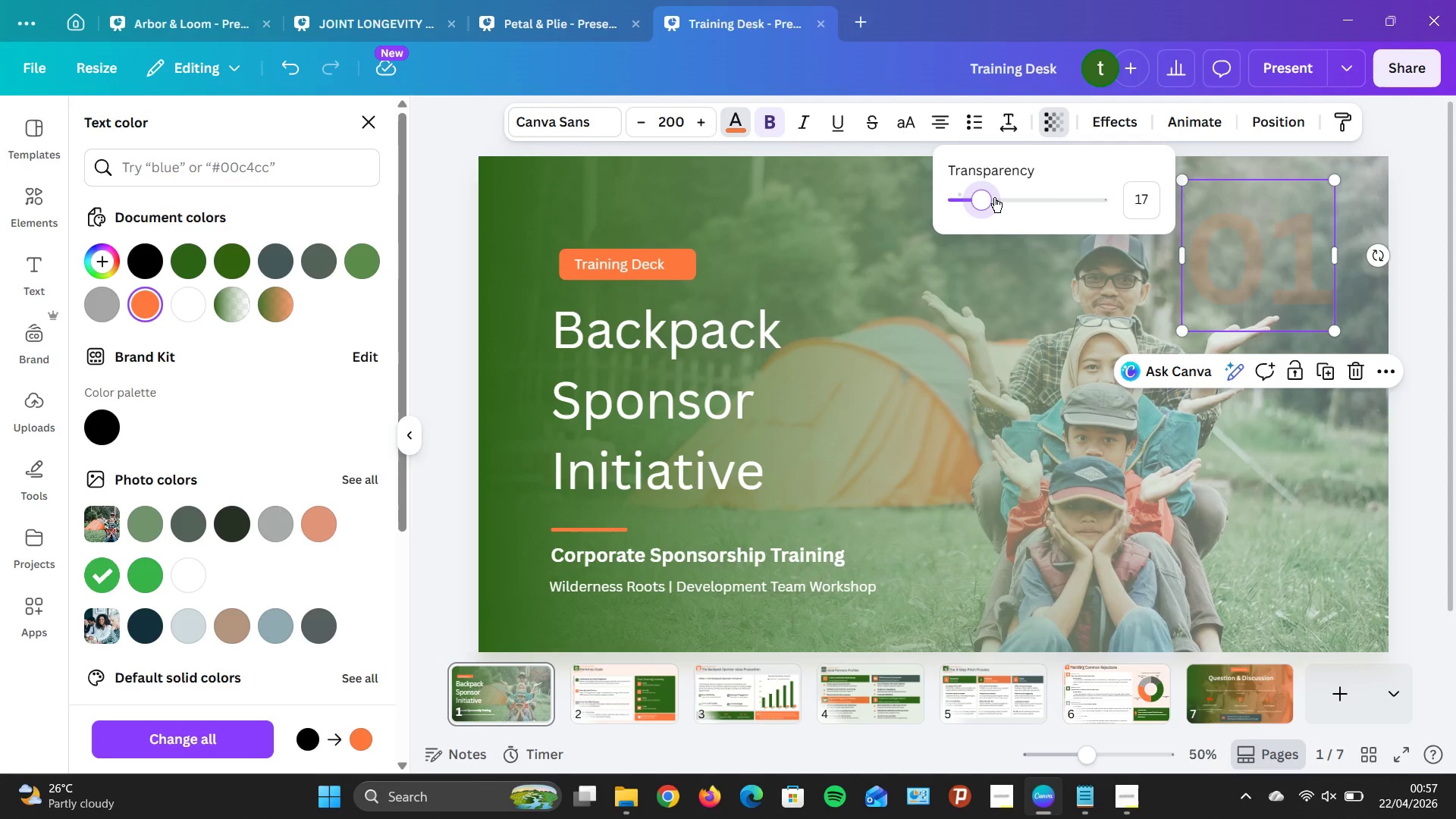 
key(ArrowUp)
 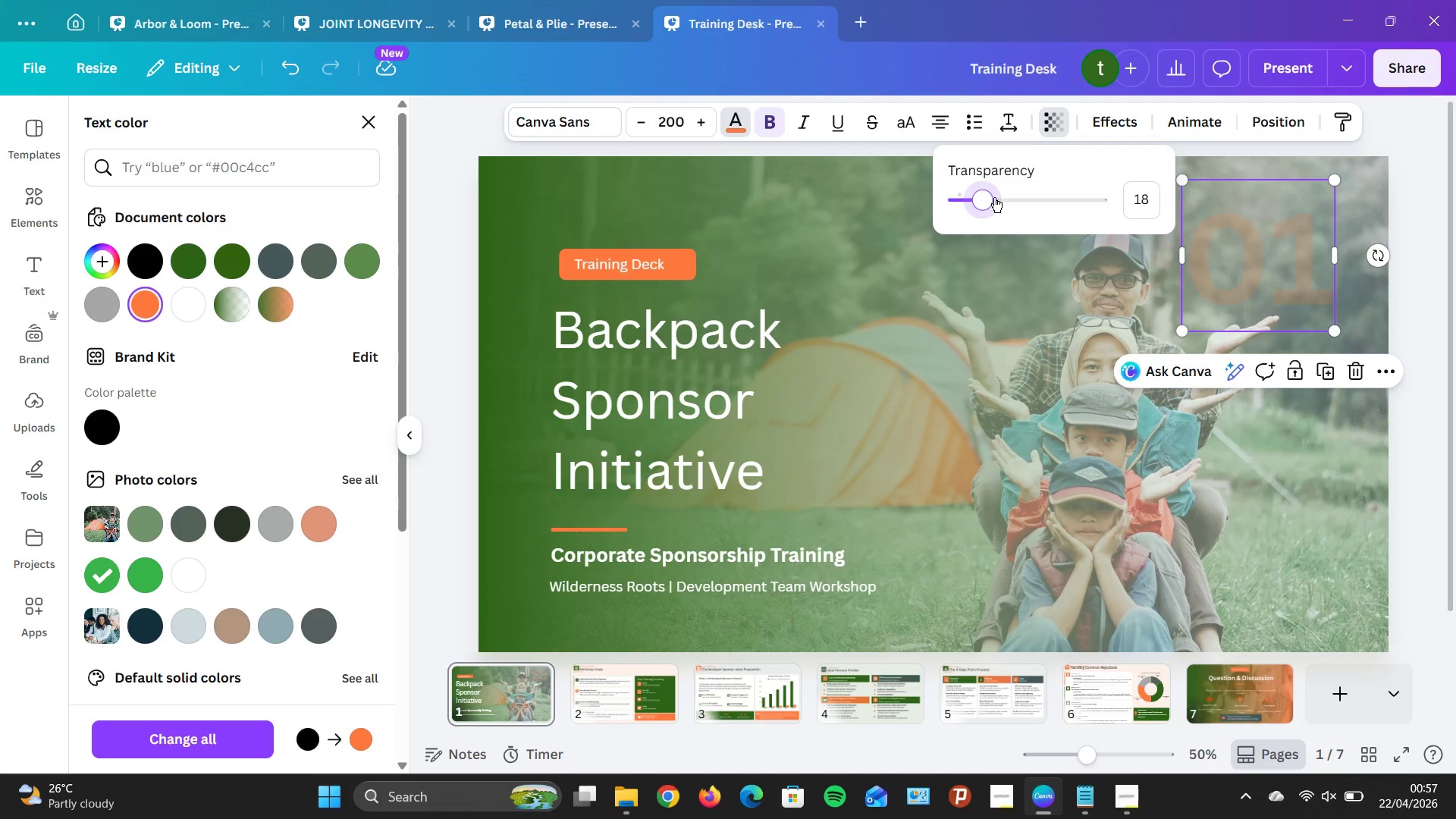 
key(ArrowUp)
 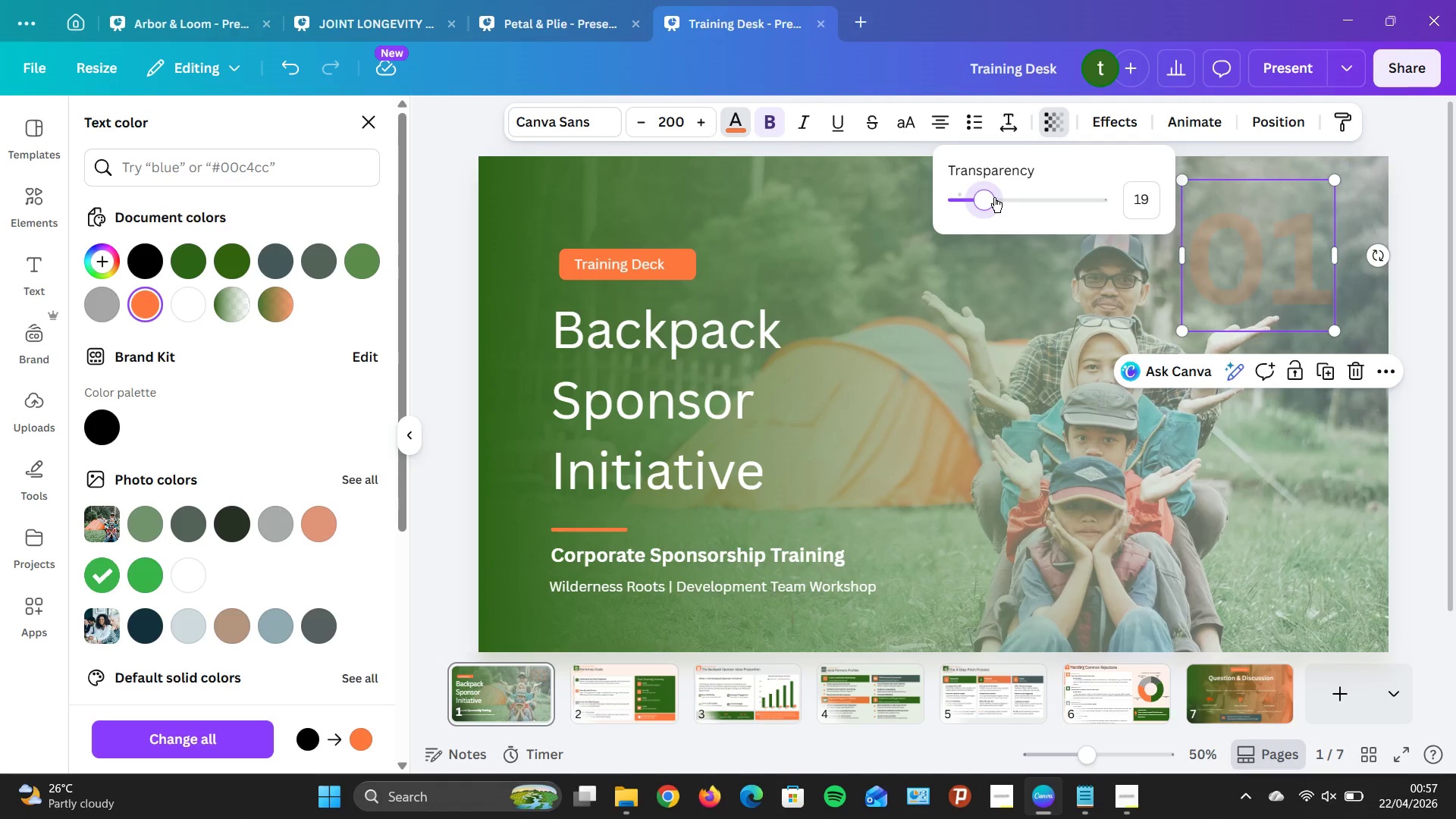 
key(ArrowUp)
 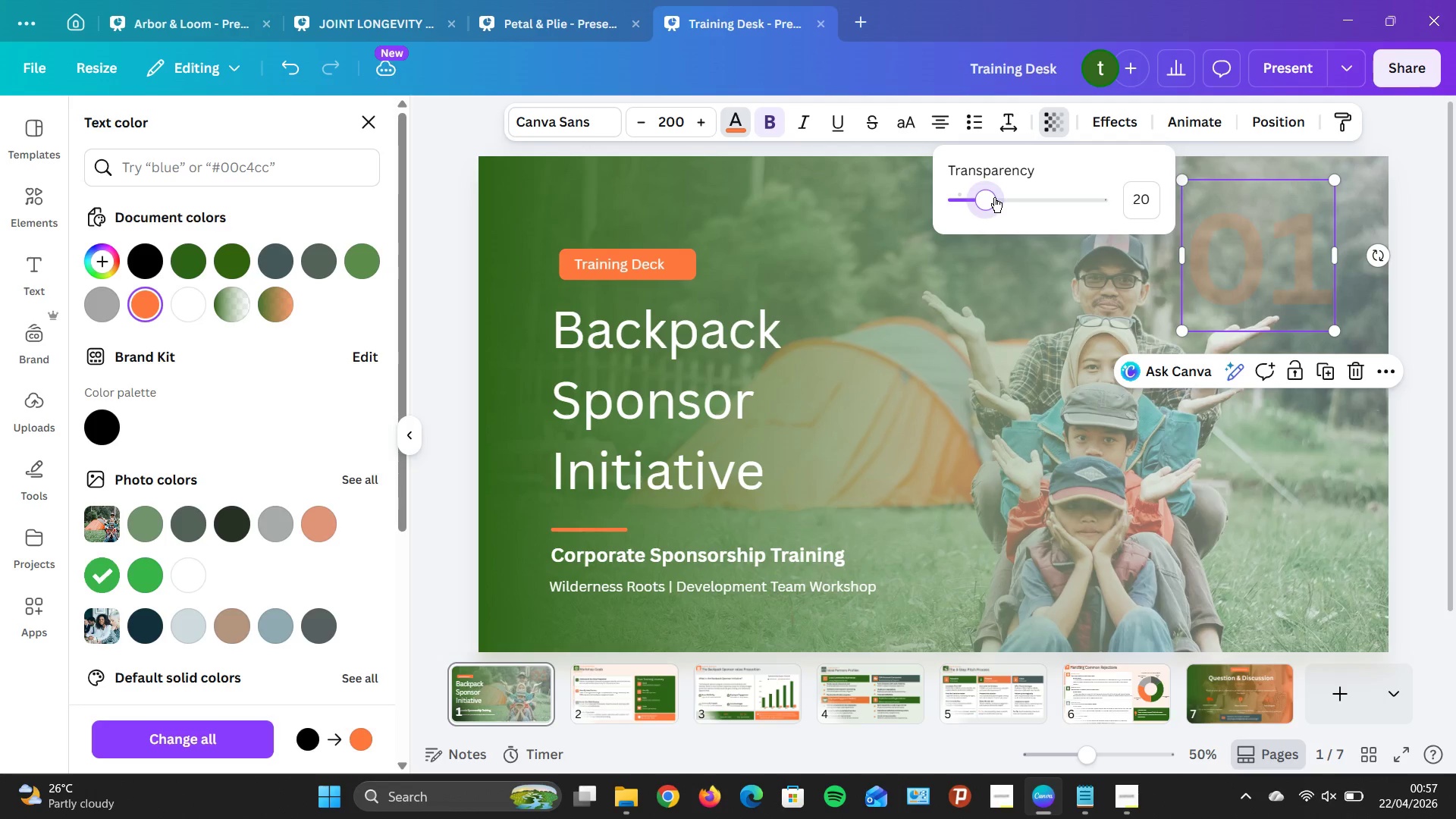 
key(ArrowUp)
 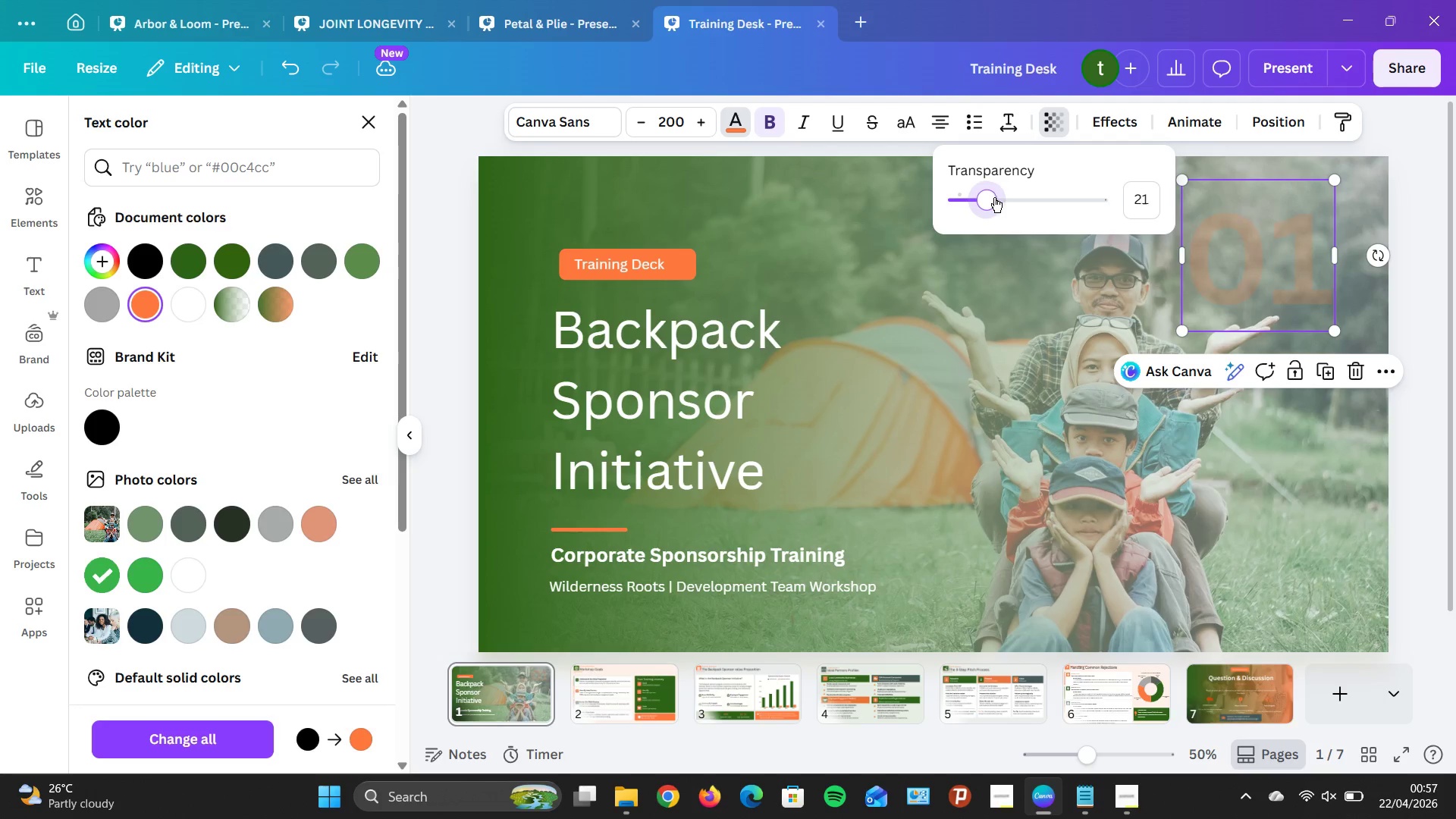 
key(ArrowUp)
 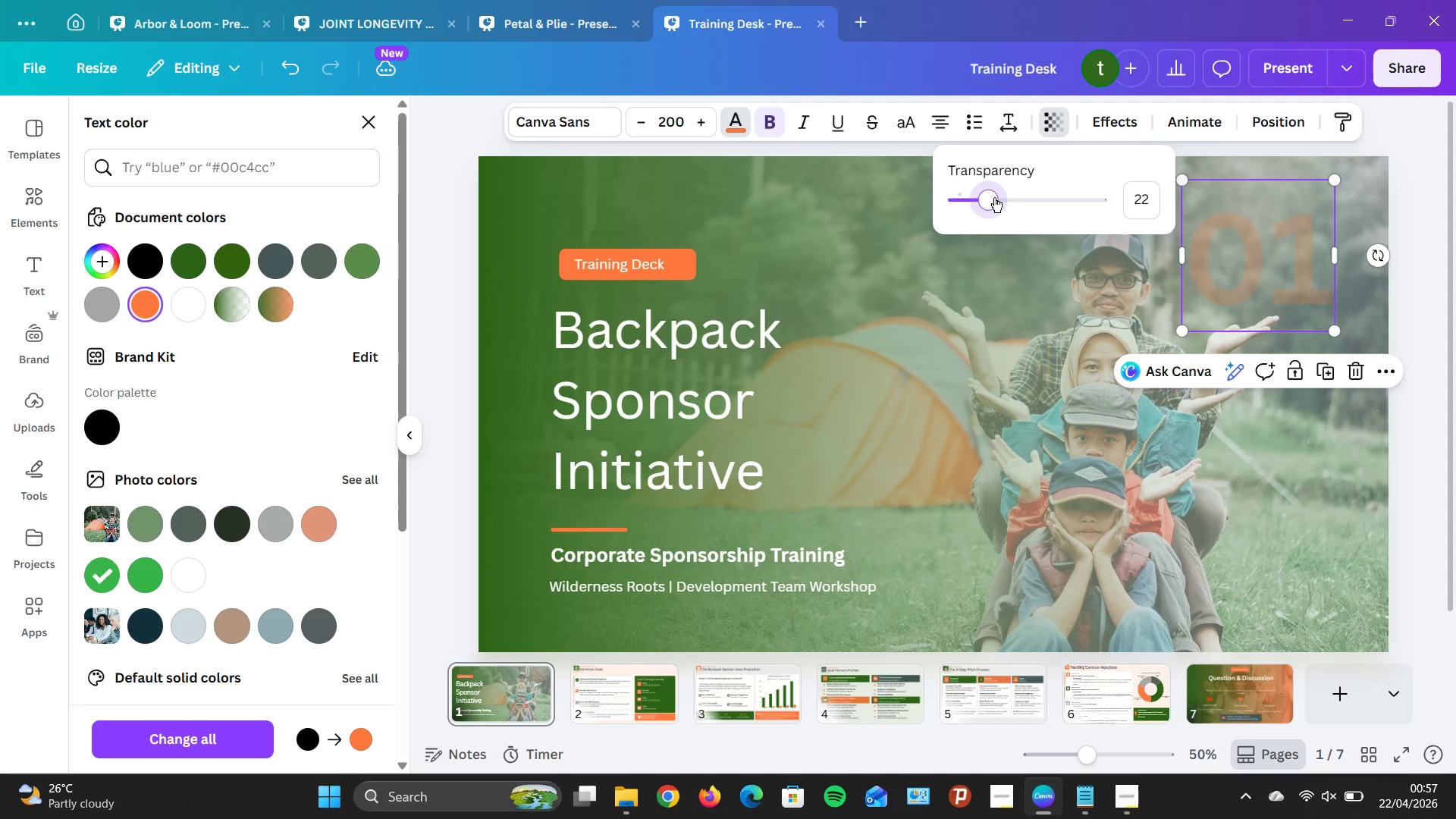 
key(ArrowUp)
 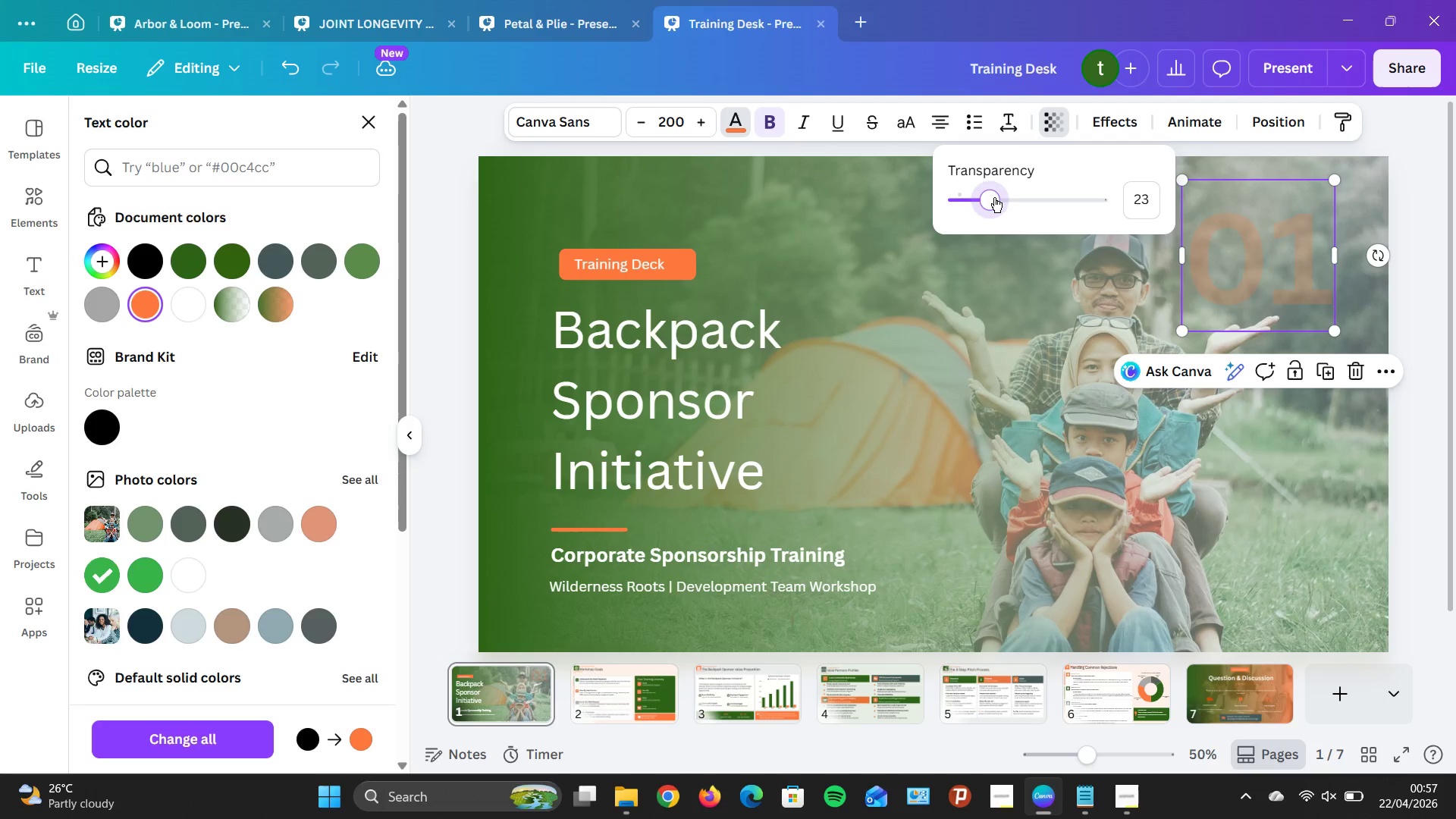 
key(ArrowUp)
 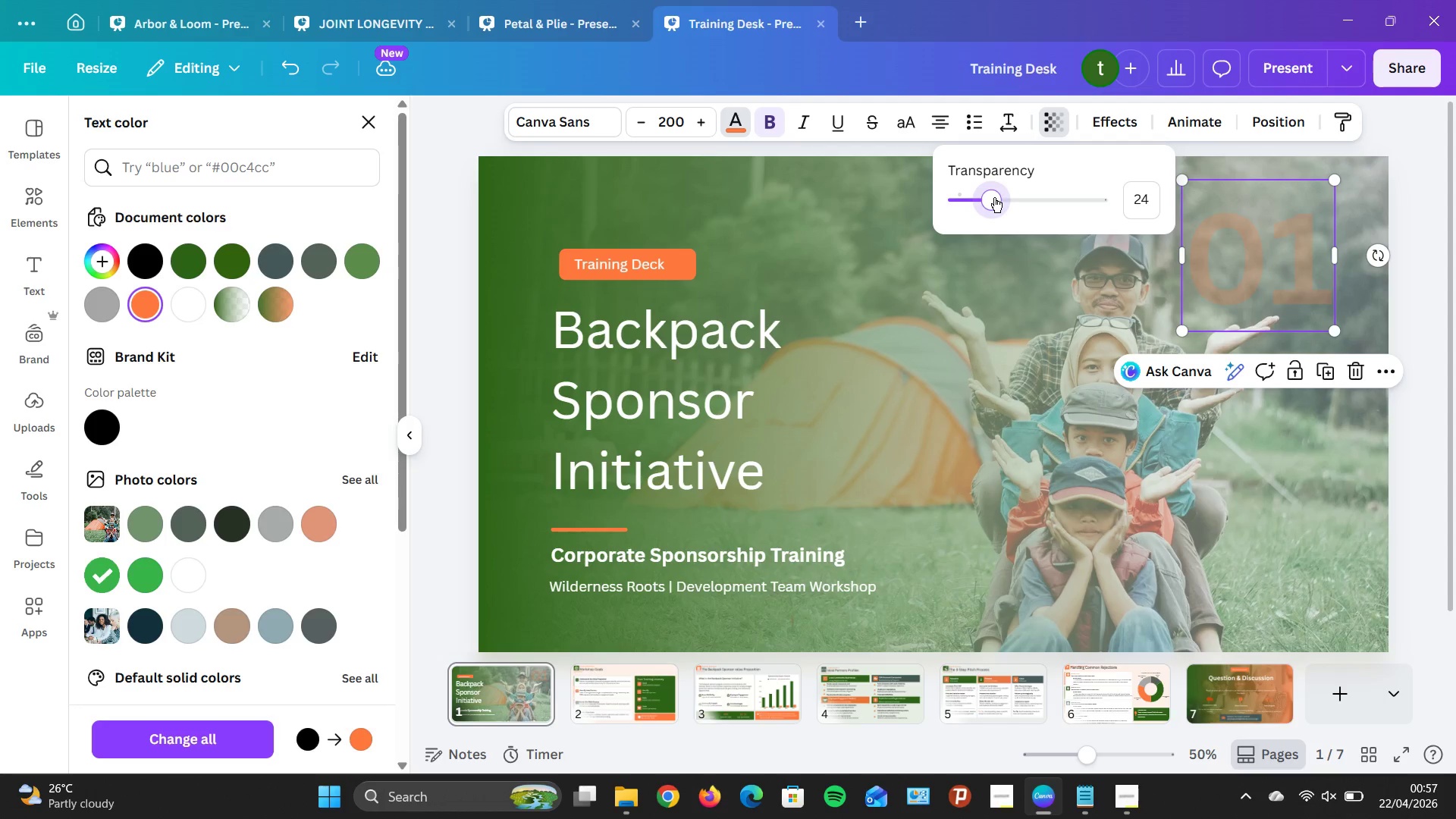 
key(ArrowUp)
 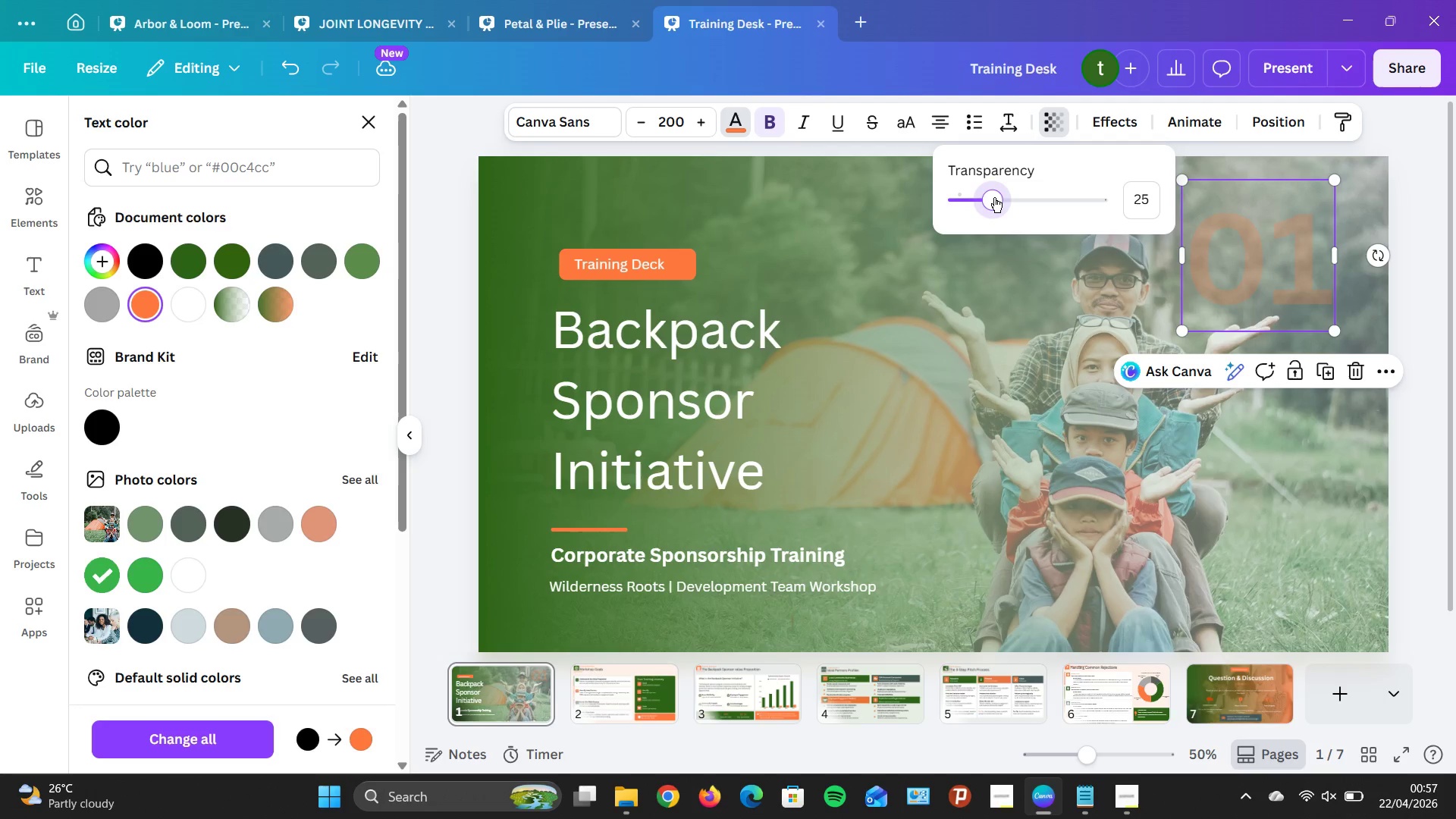 
key(ArrowUp)
 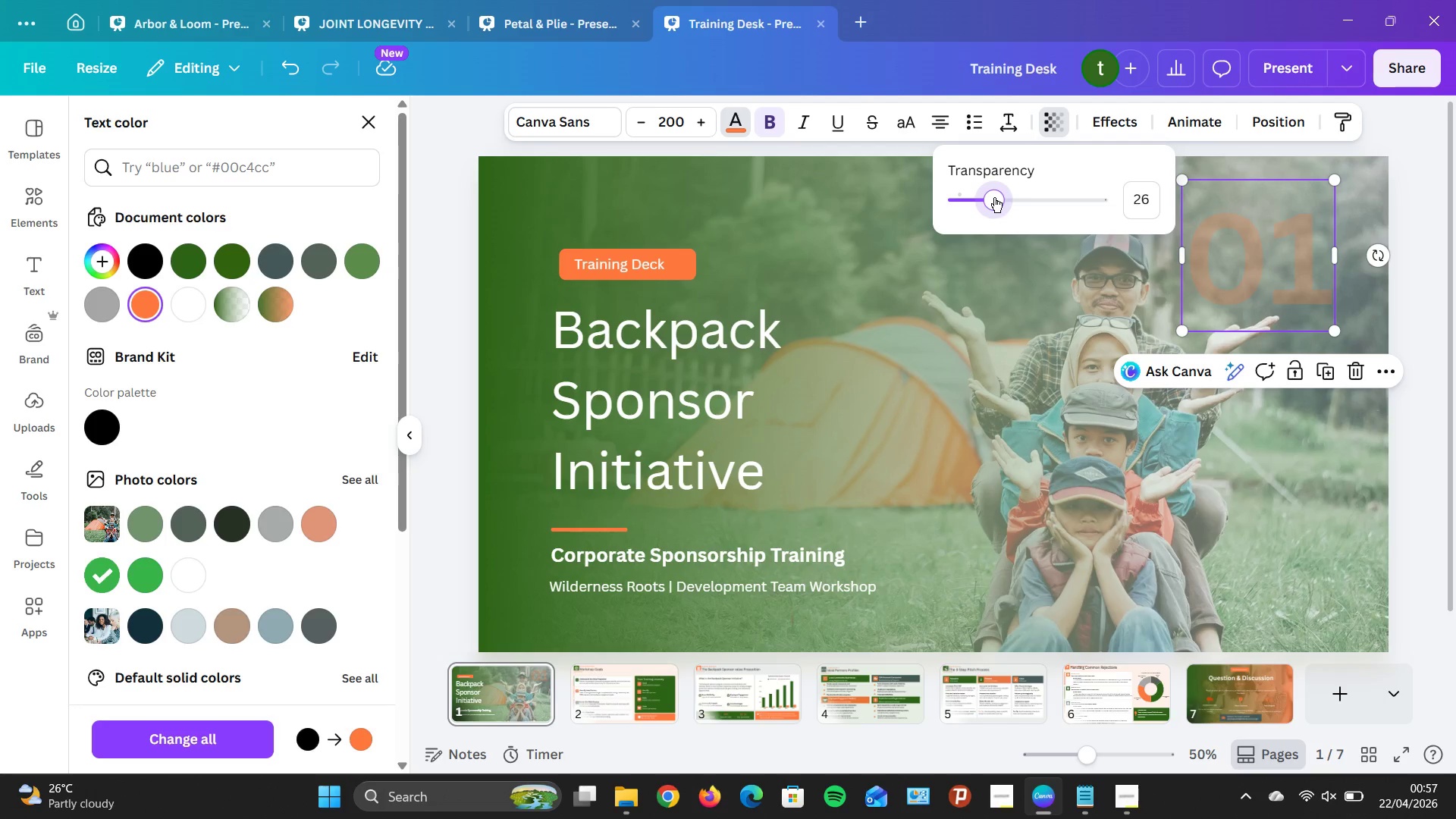 
key(ArrowUp)
 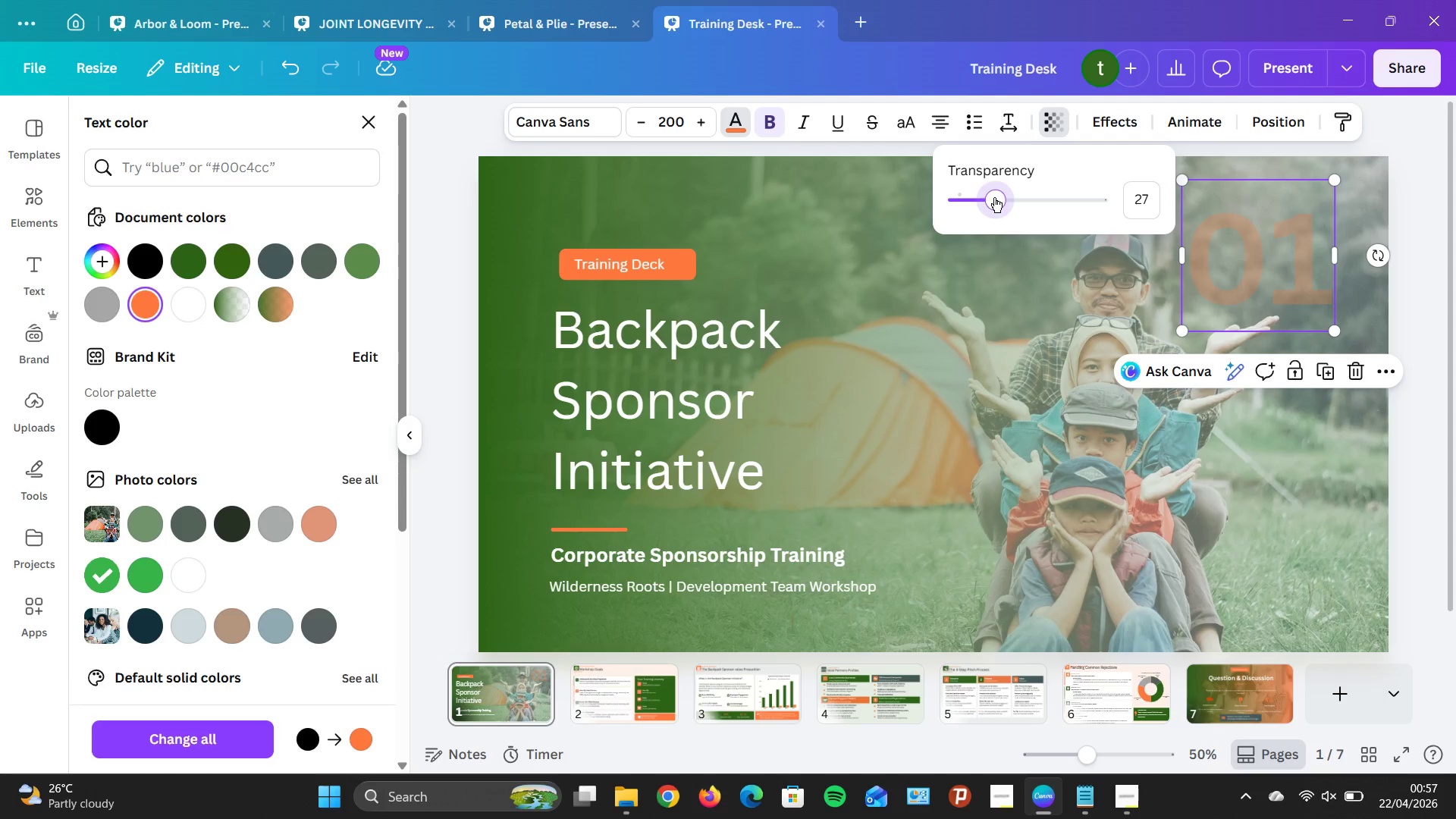 
key(ArrowUp)
 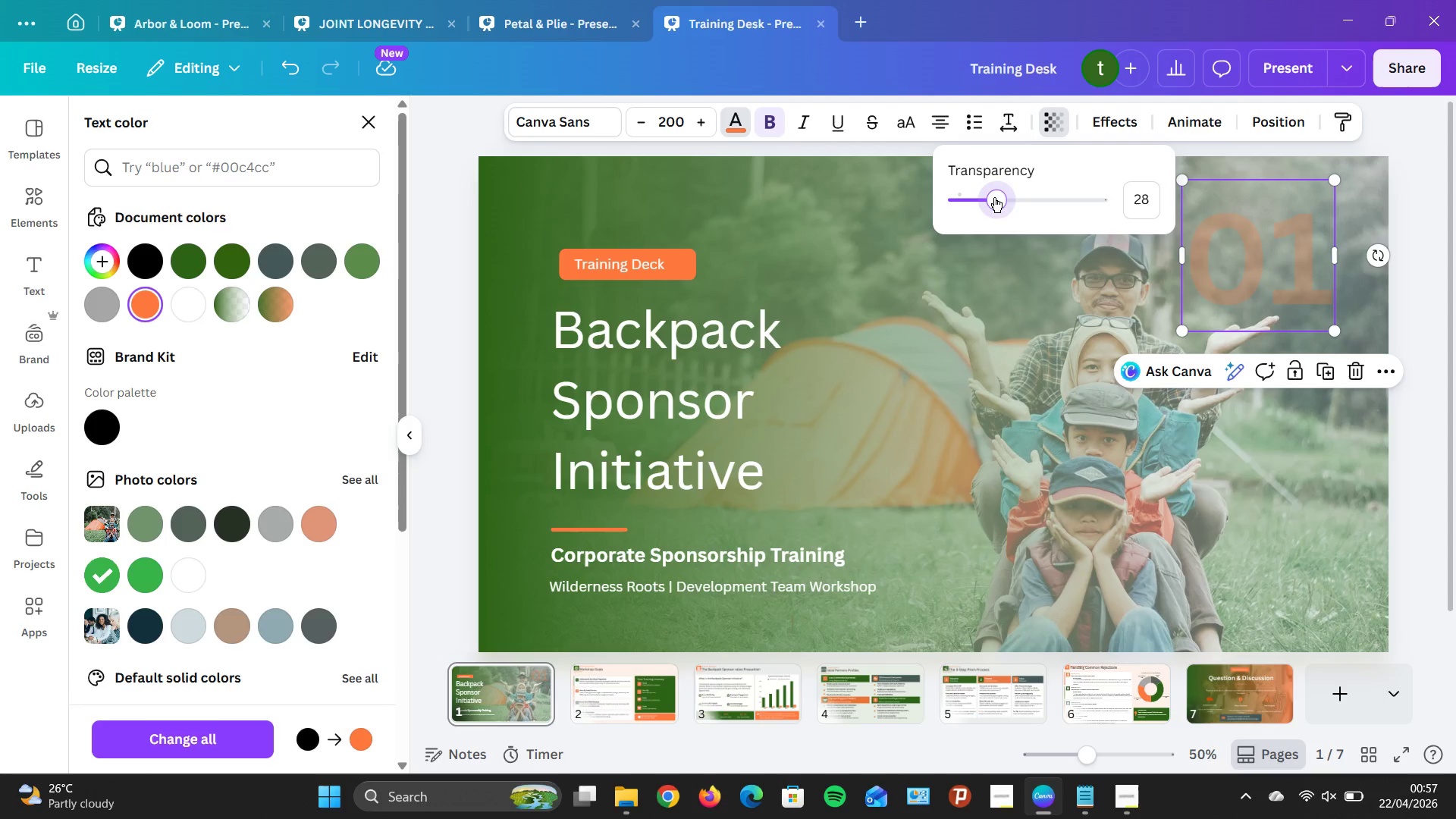 
key(ArrowUp)
 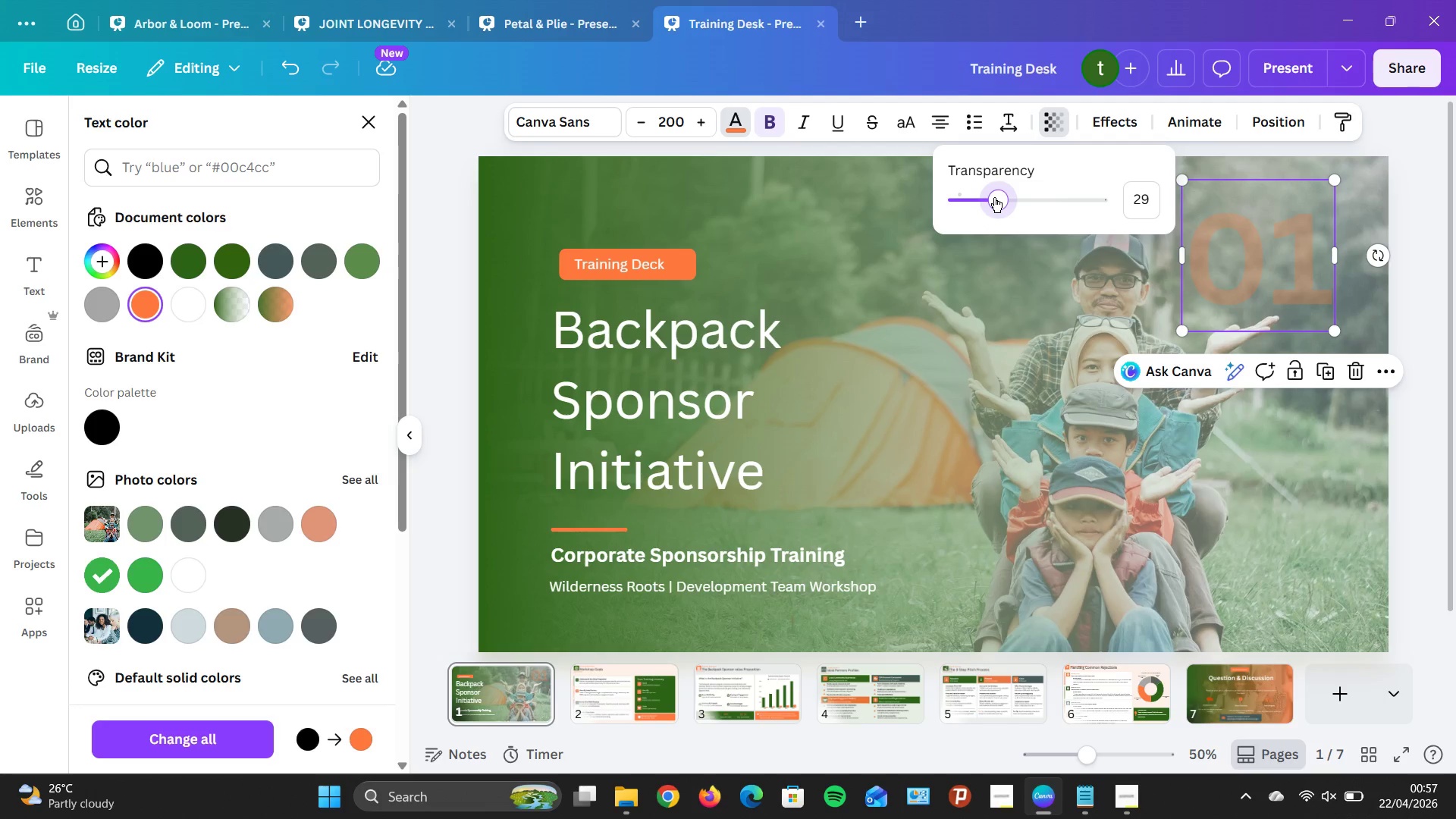 
key(ArrowDown)
 